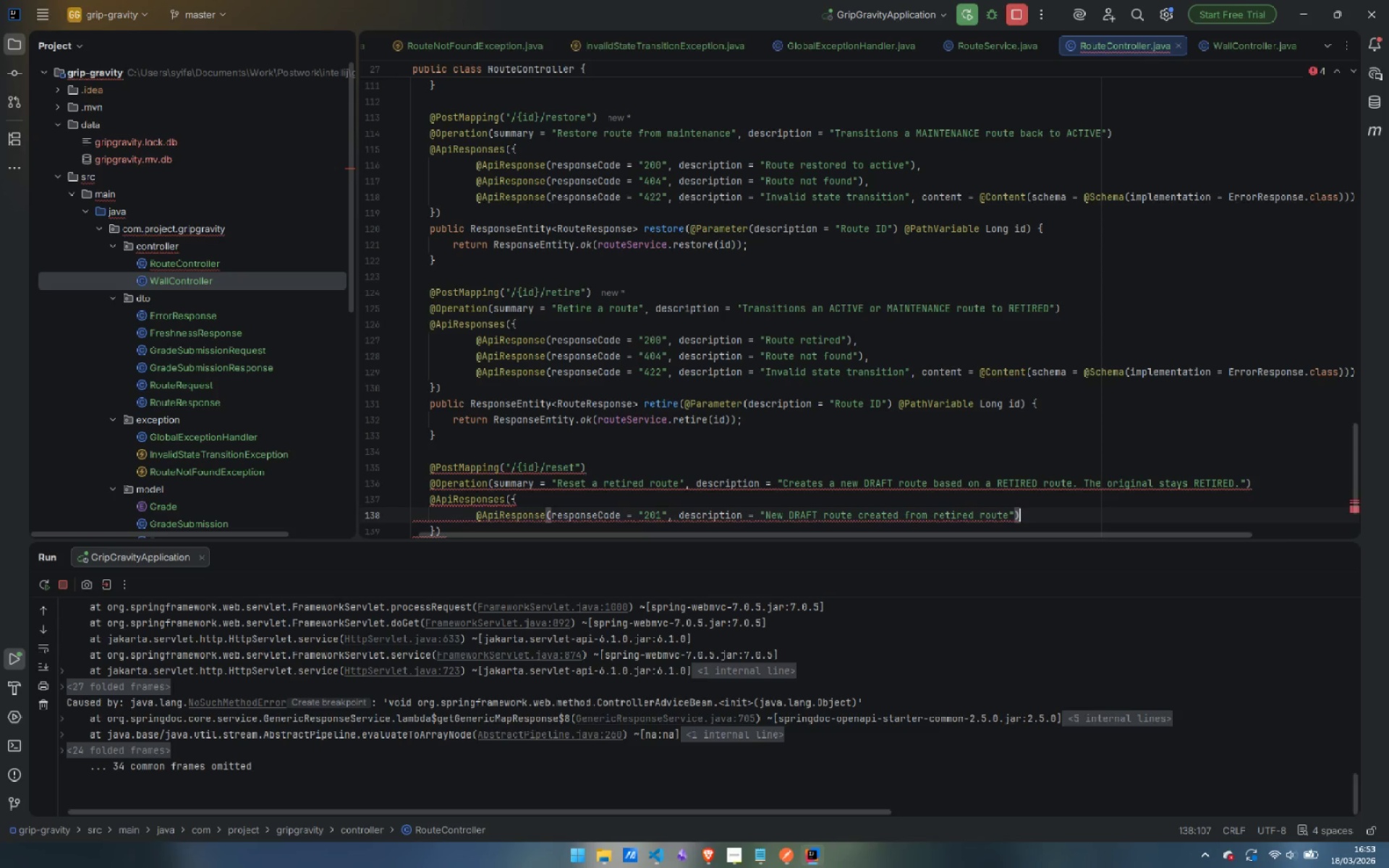 
key(Comma)
 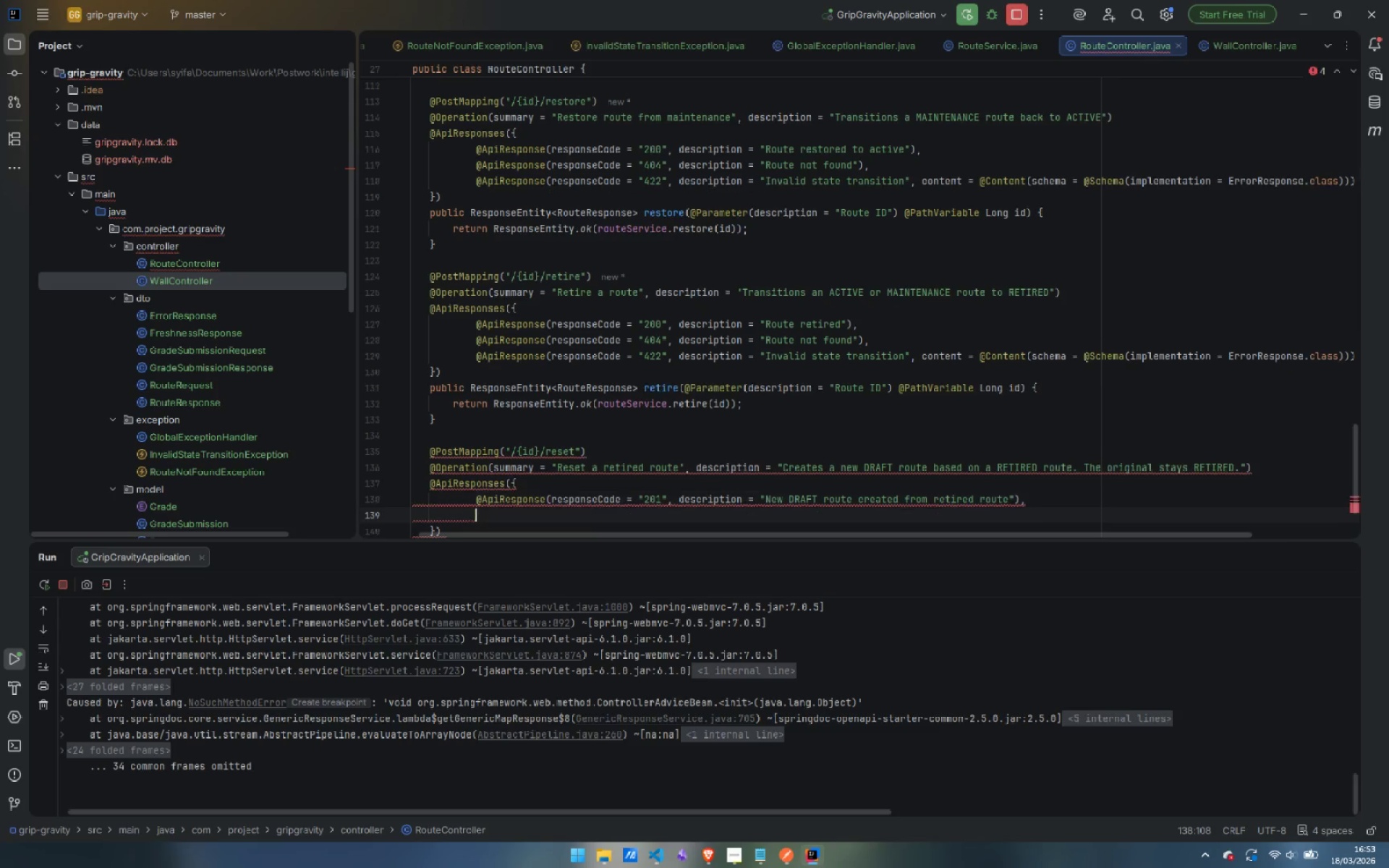 
key(Enter)
 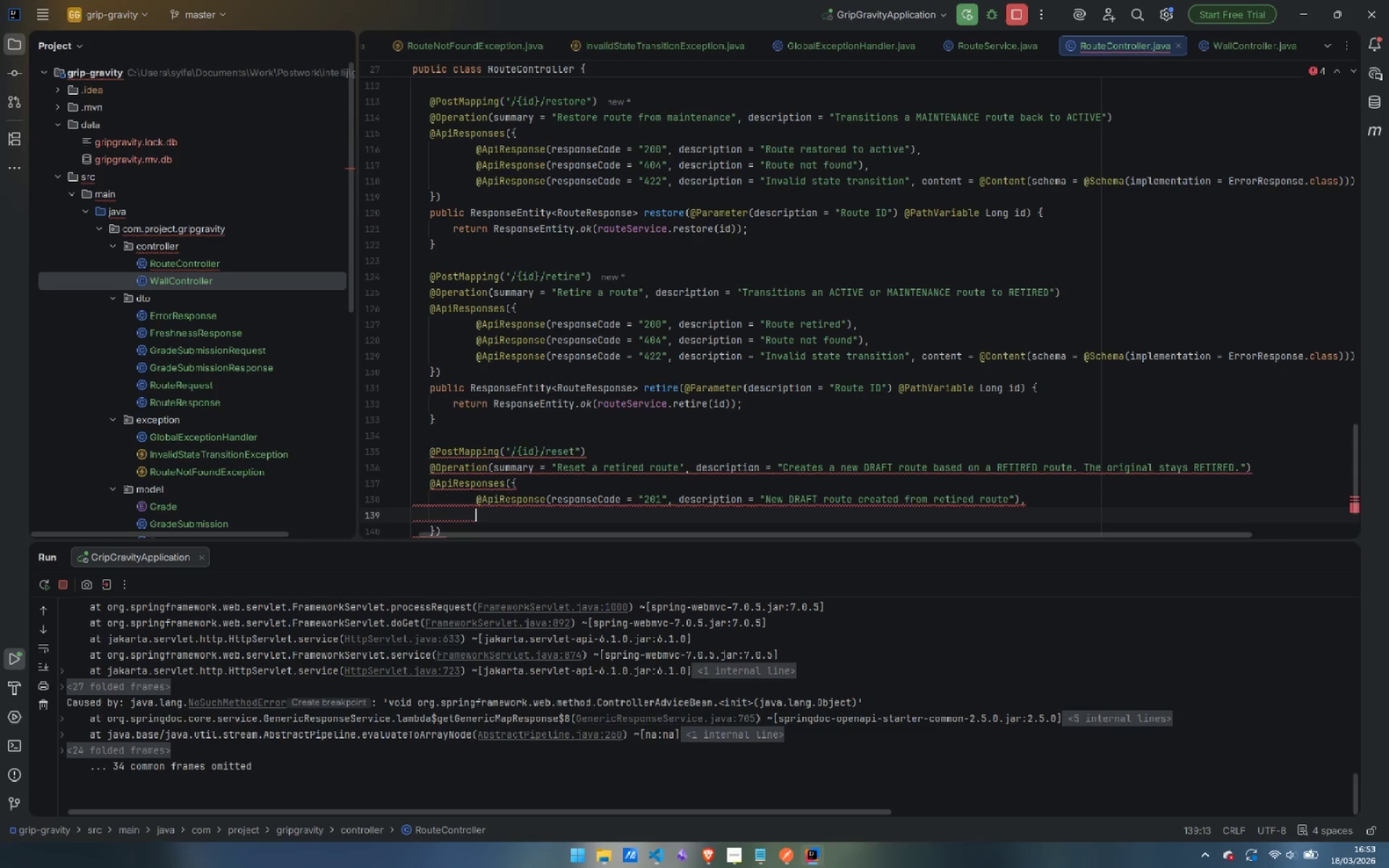 
type(@Ap)
 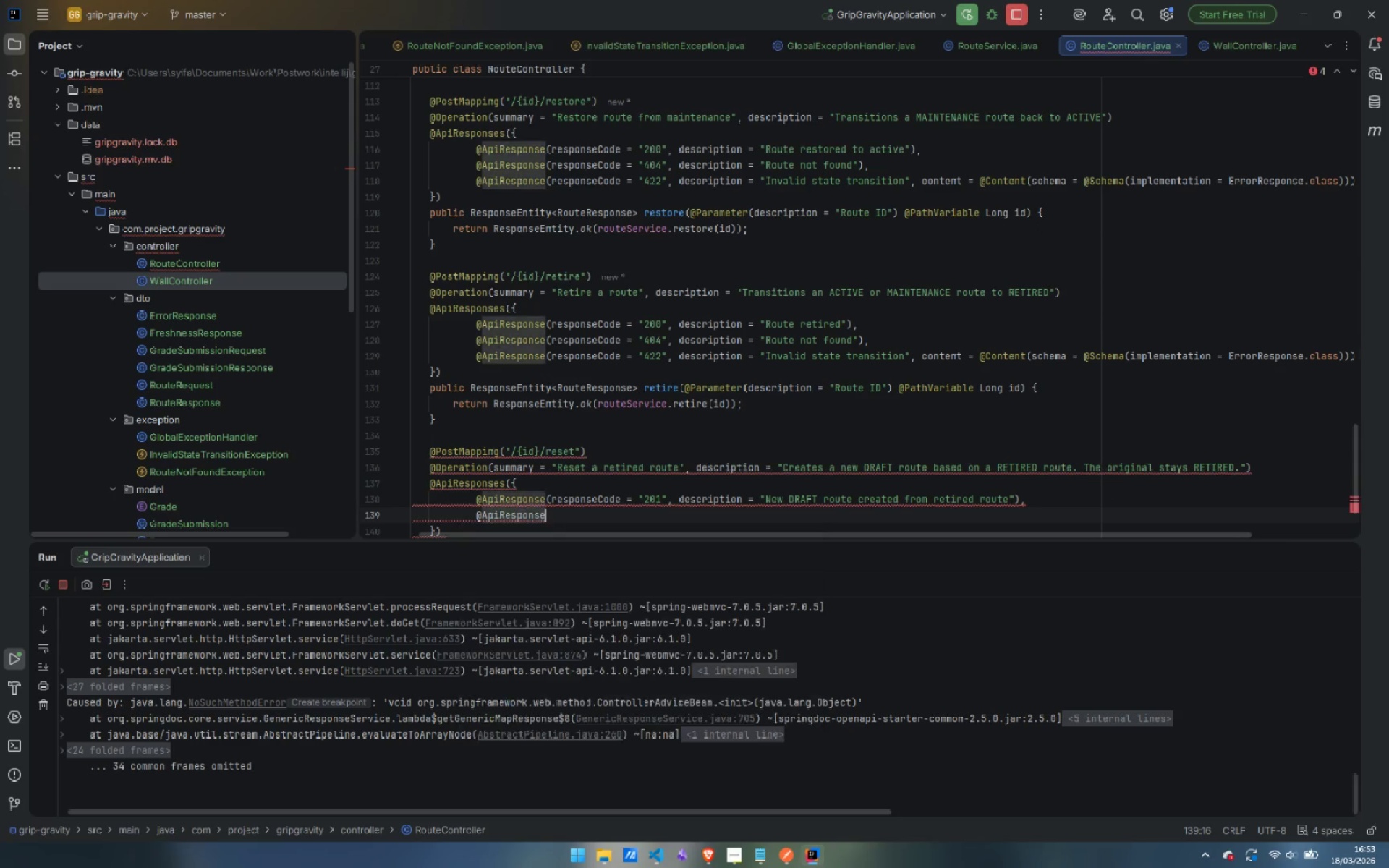 
key(Enter)
 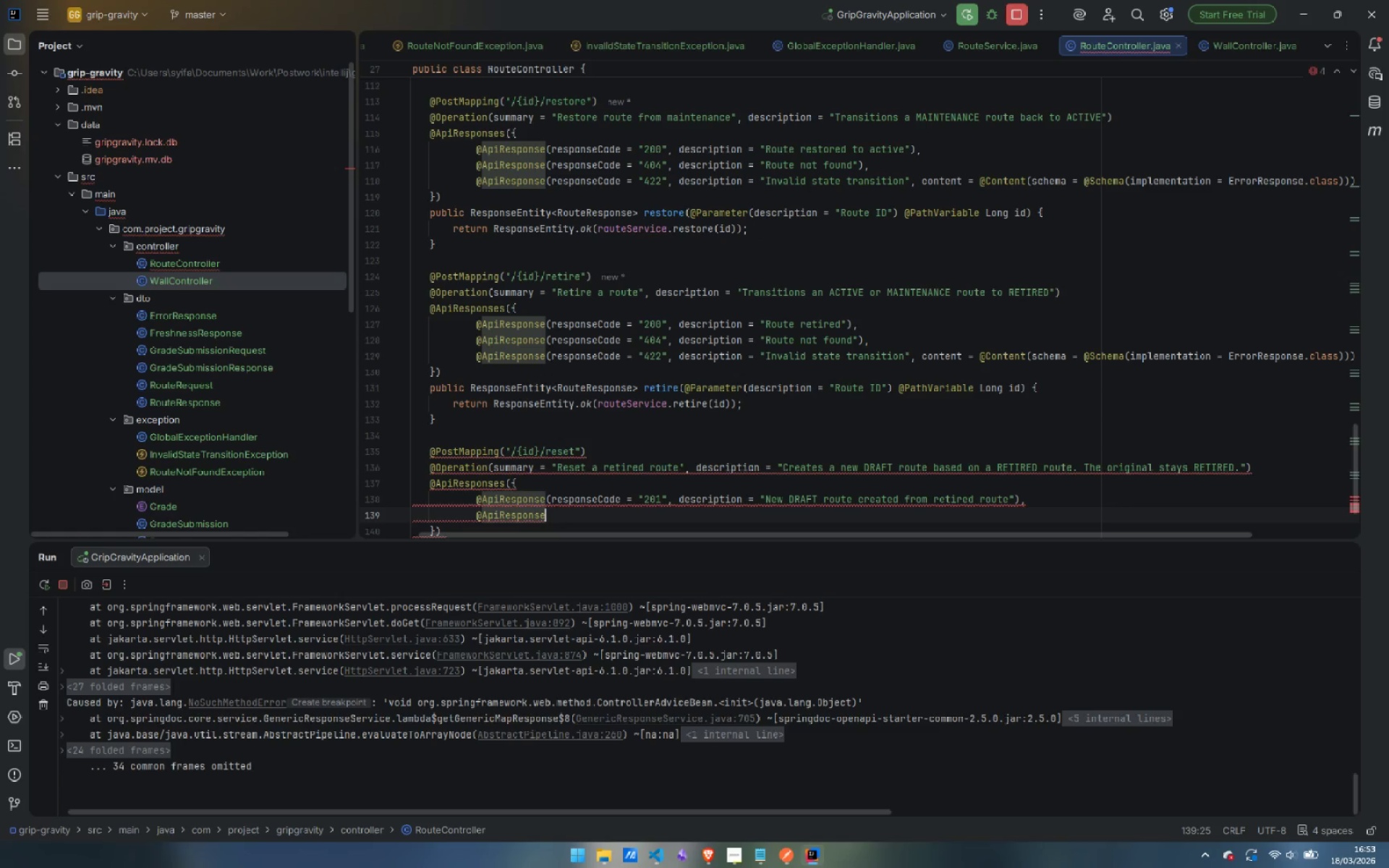 
type((respo)
 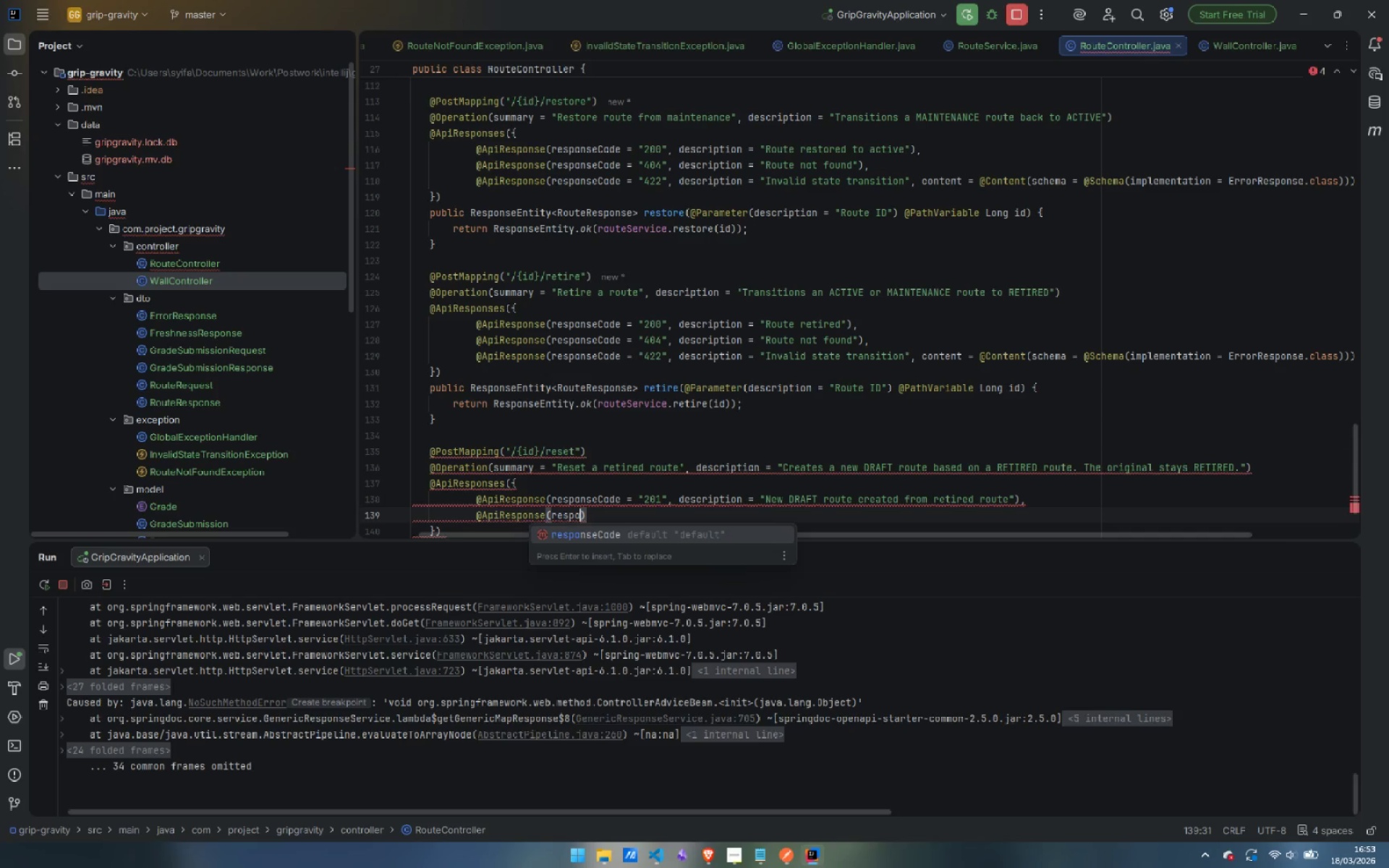 
key(Enter)
 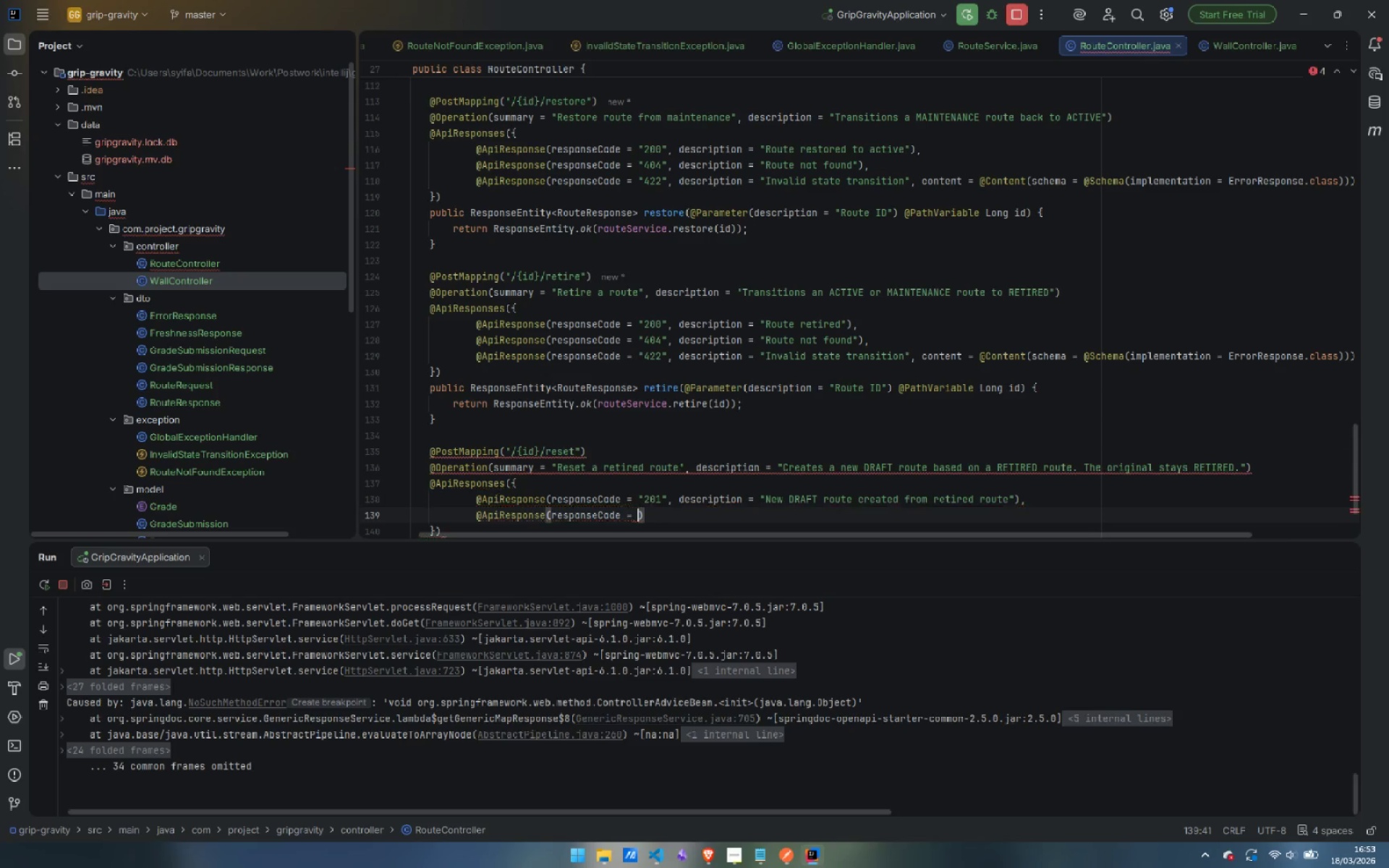 
type("404)
 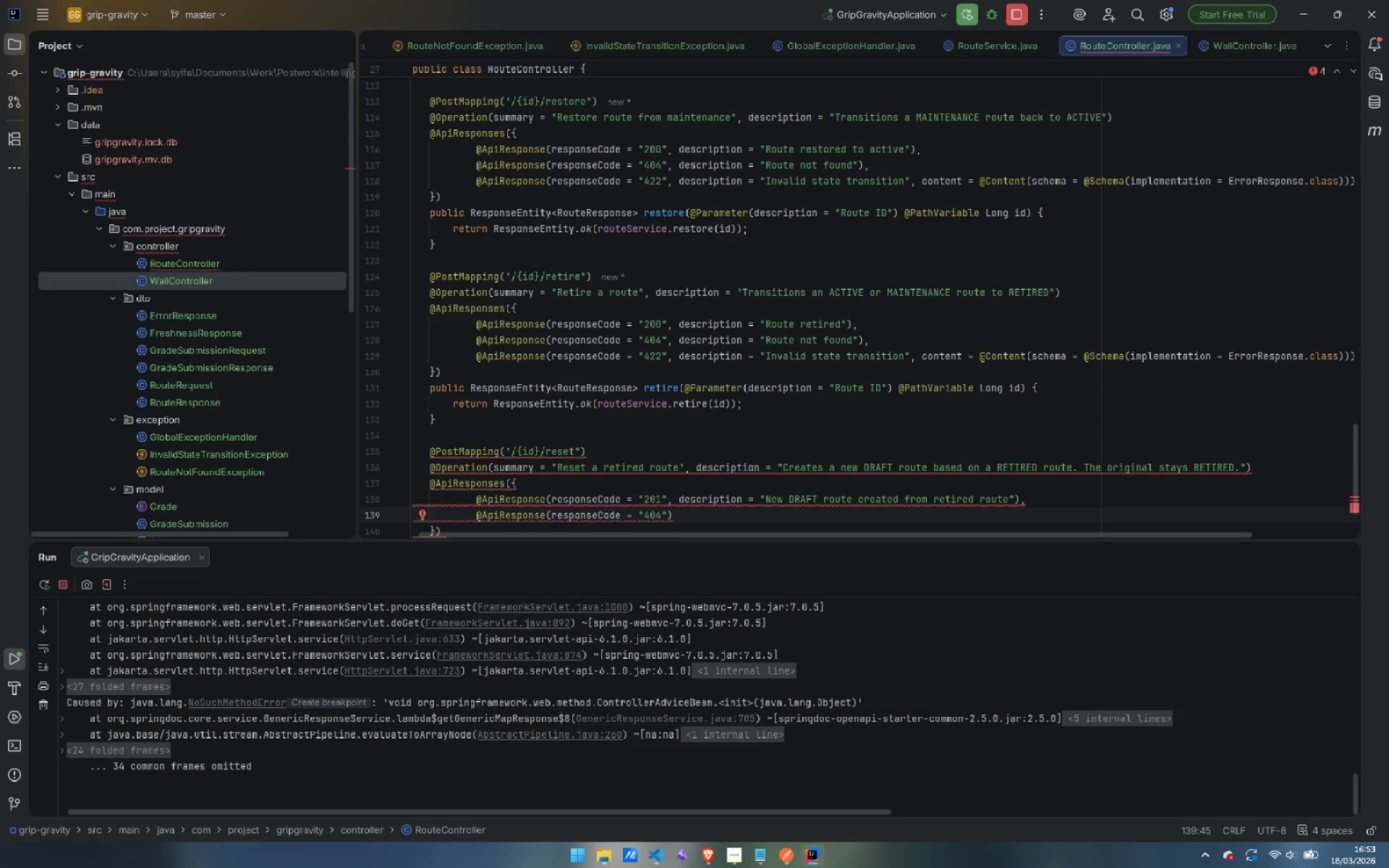 
key(ArrowRight)
 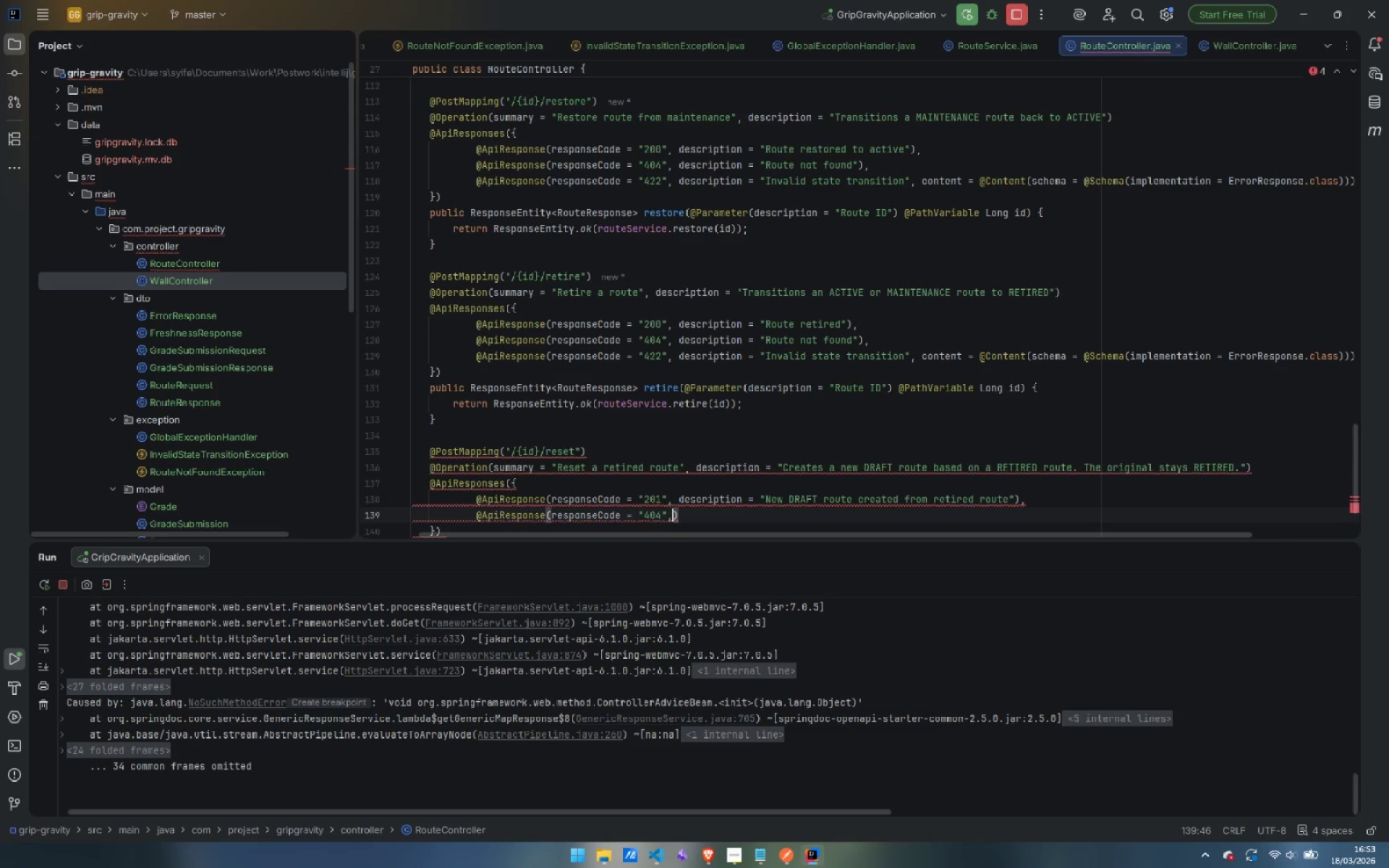 
type(, desc)
 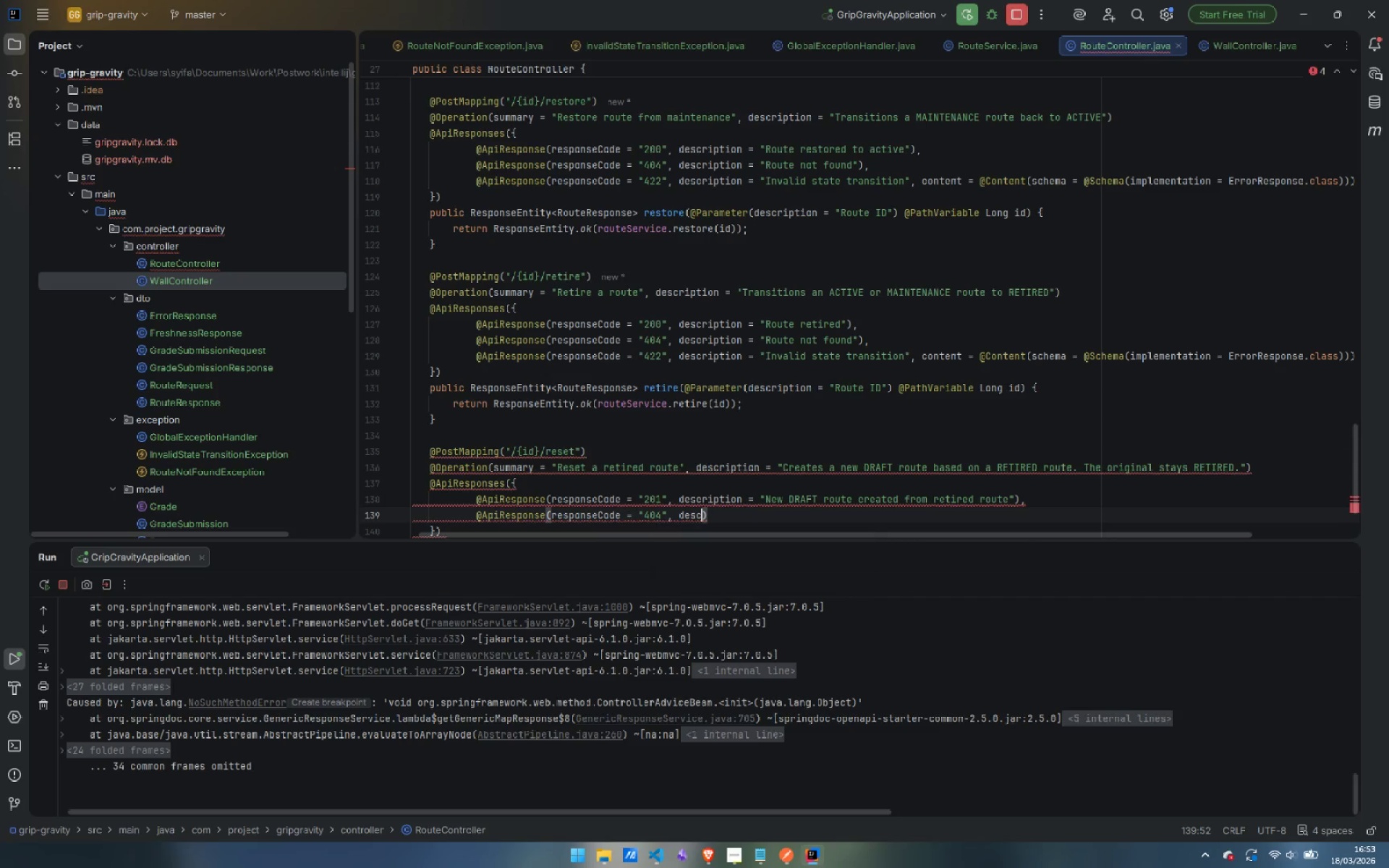 
key(Enter)
 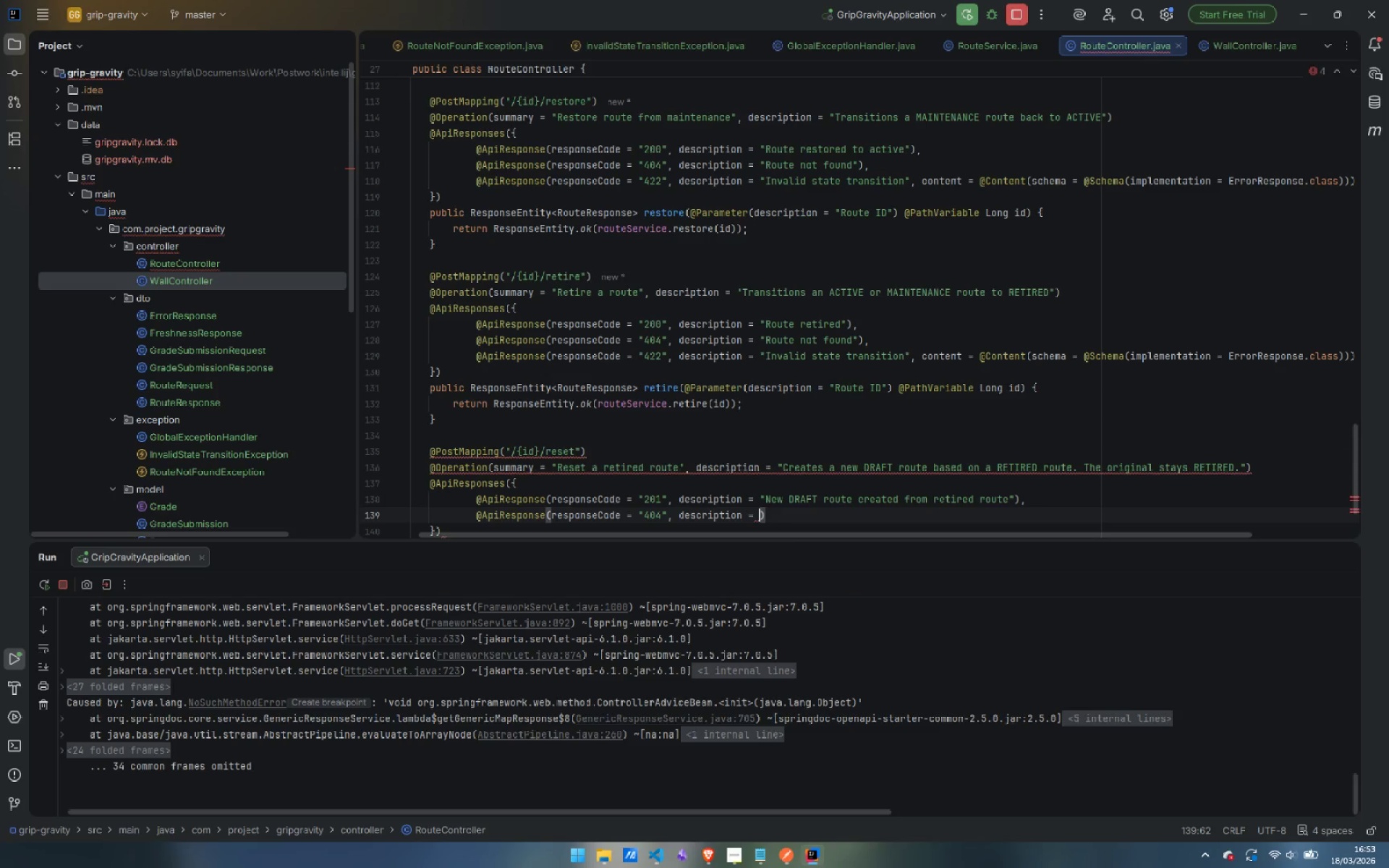 
type("Route not found)
 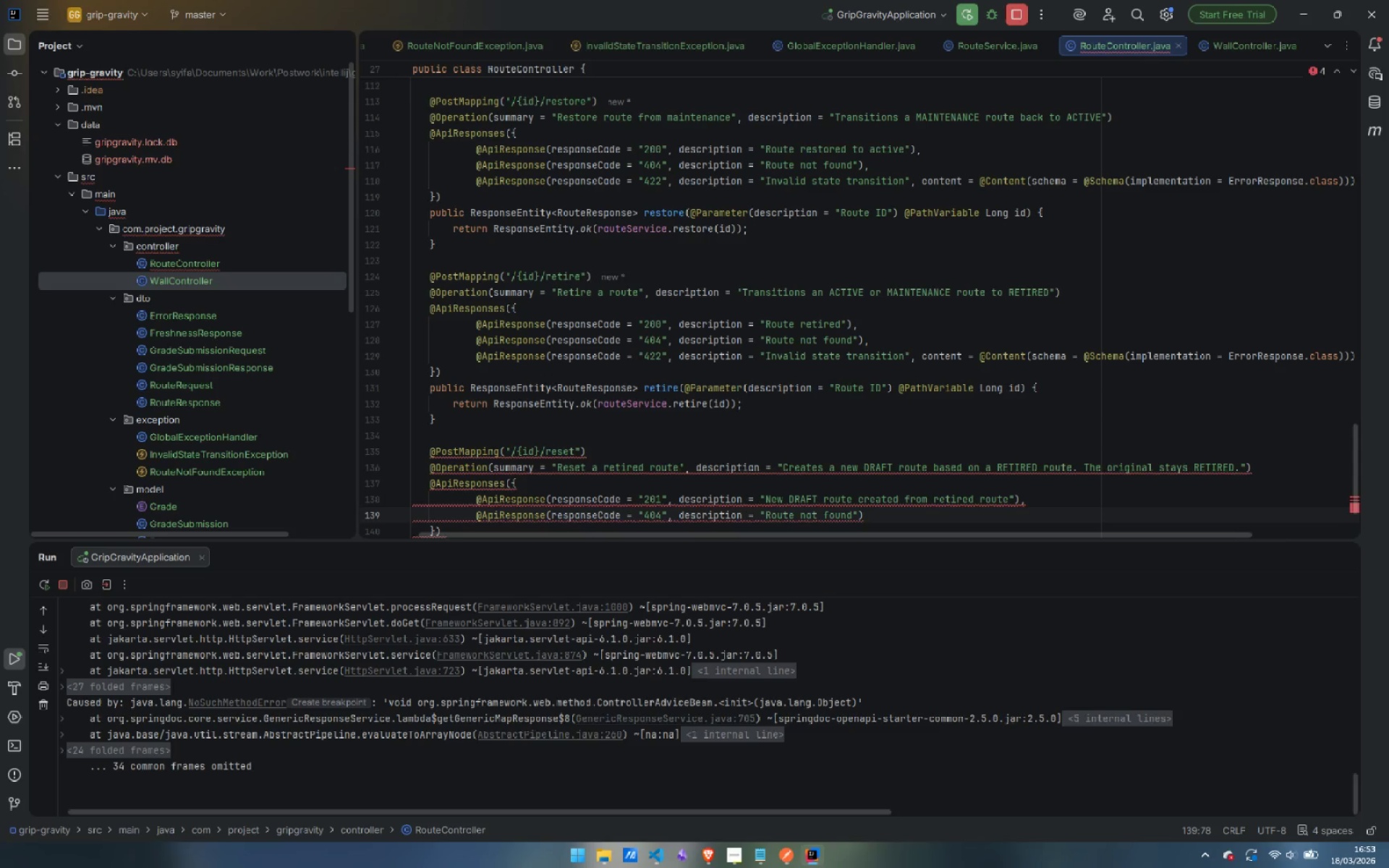 
key(ArrowRight)
 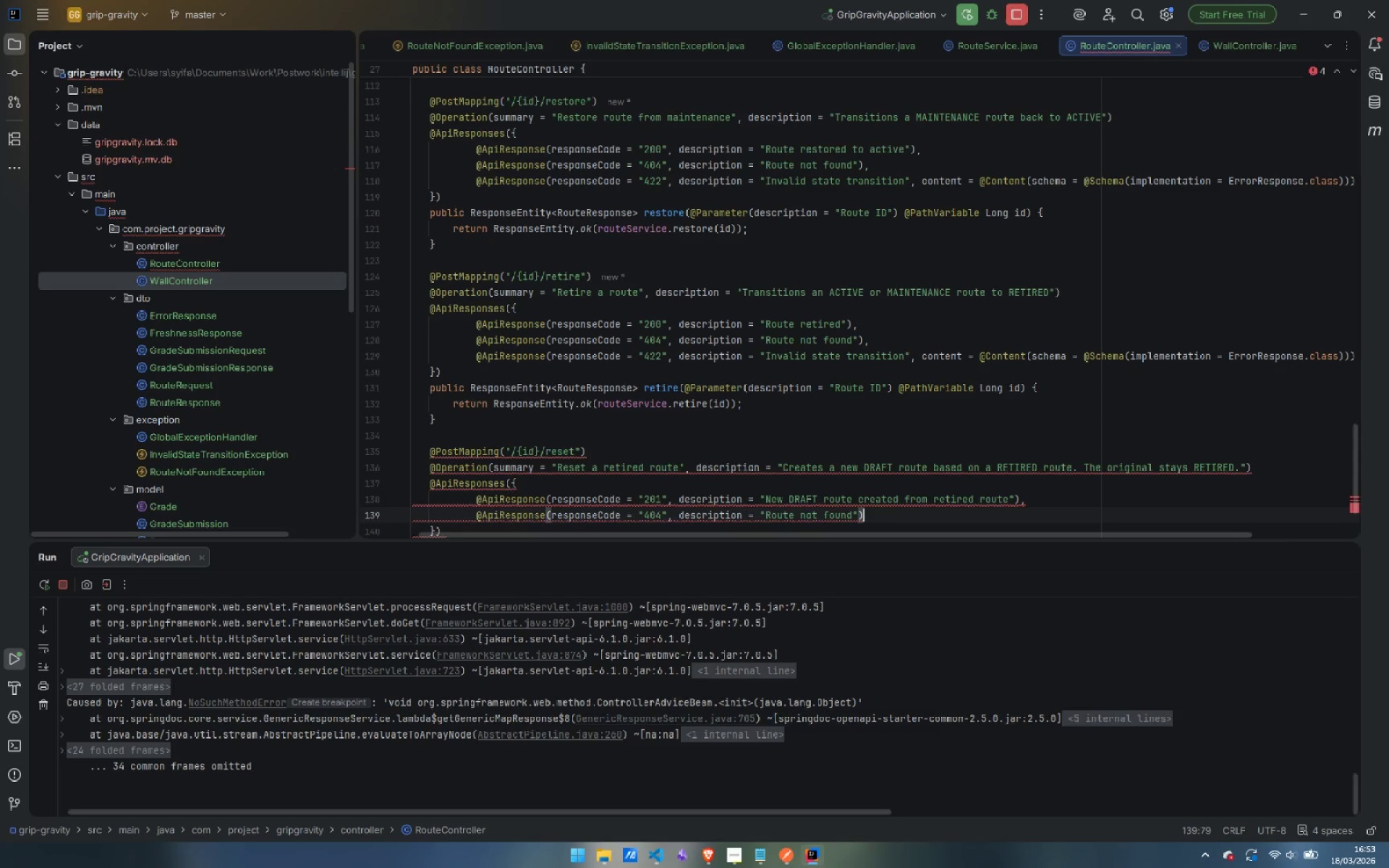 
key(ArrowRight)
 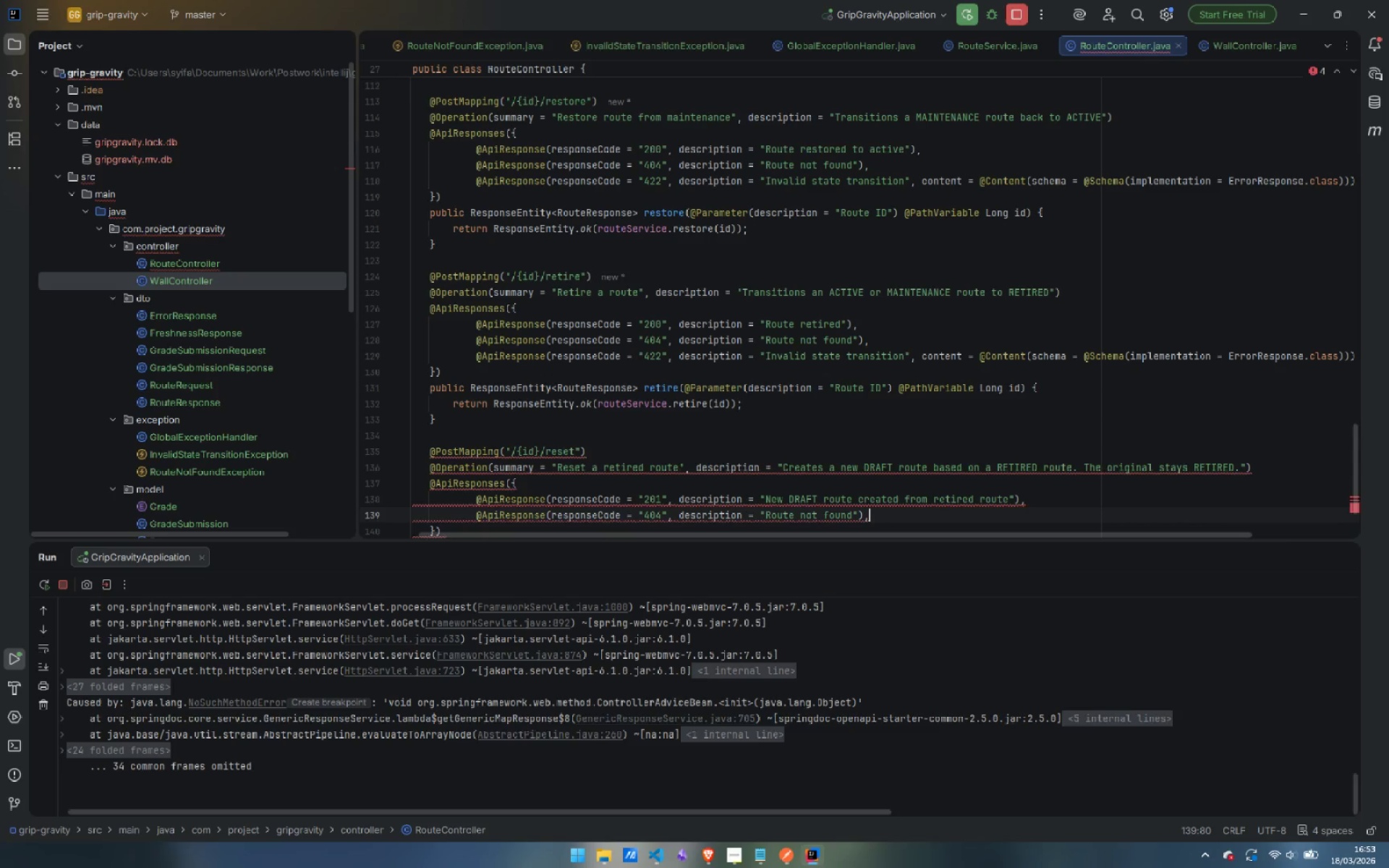 
key(Comma)
 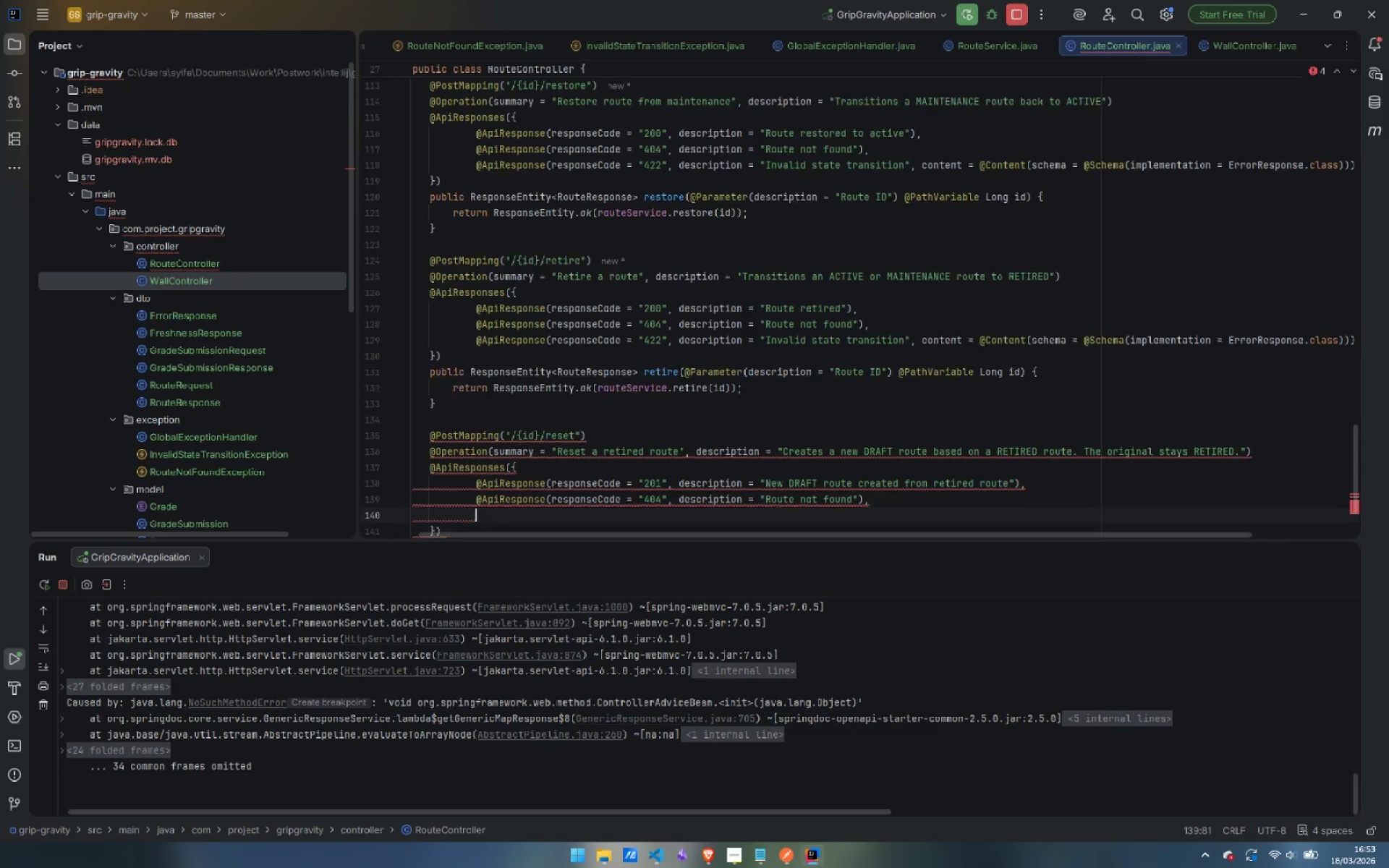 
key(Enter)
 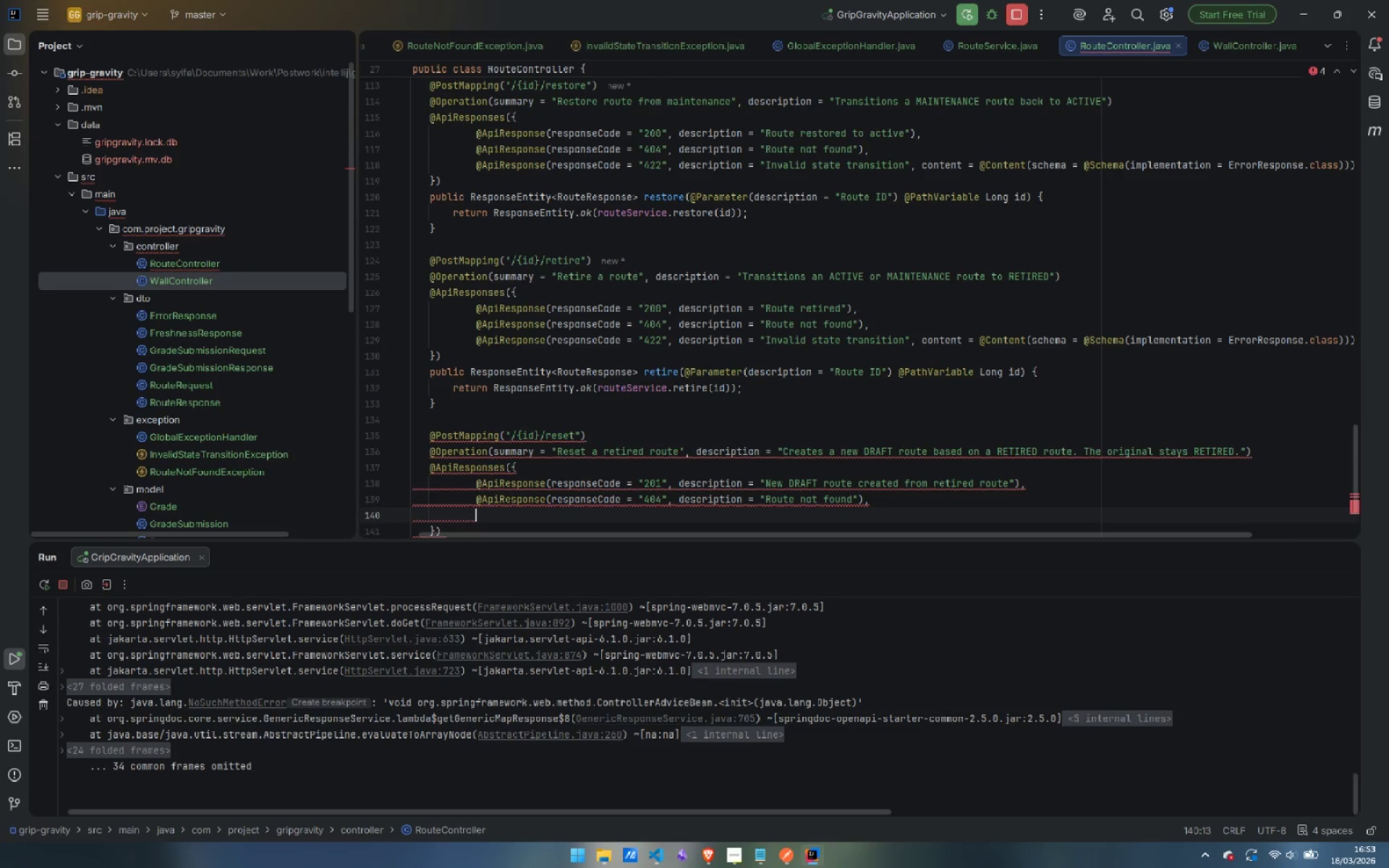 
type(@Api)
 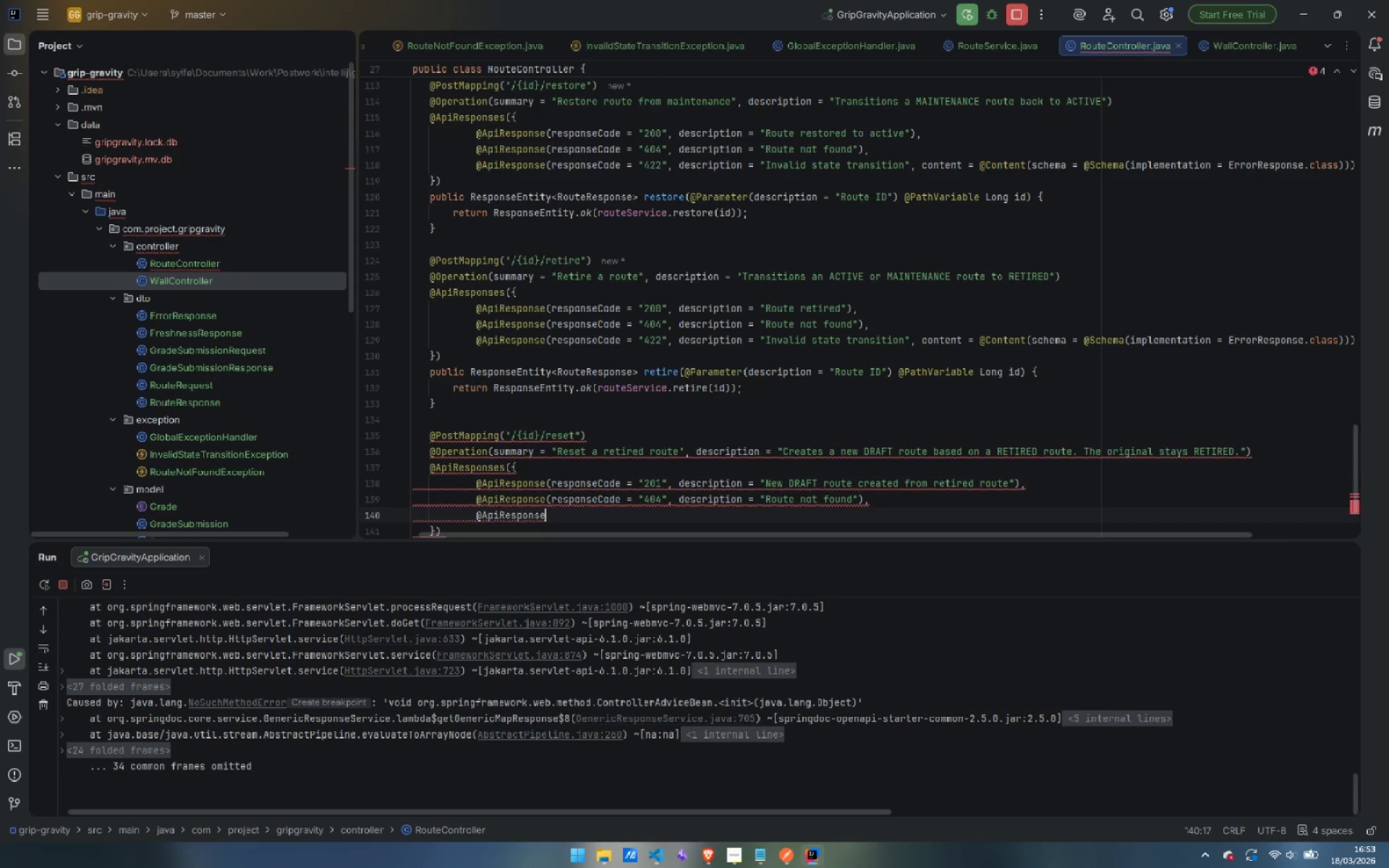 
key(Enter)
 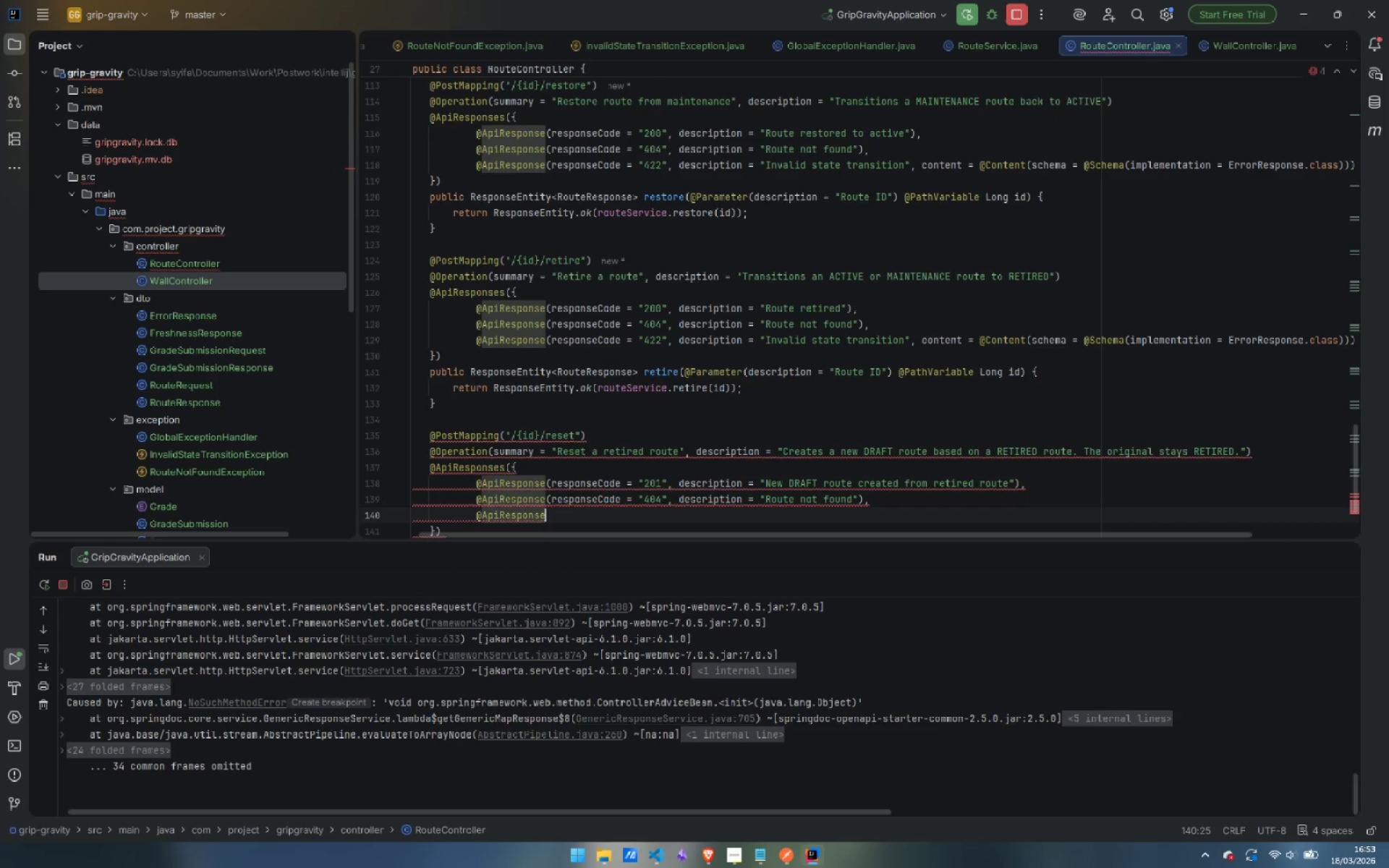 
type((re)
 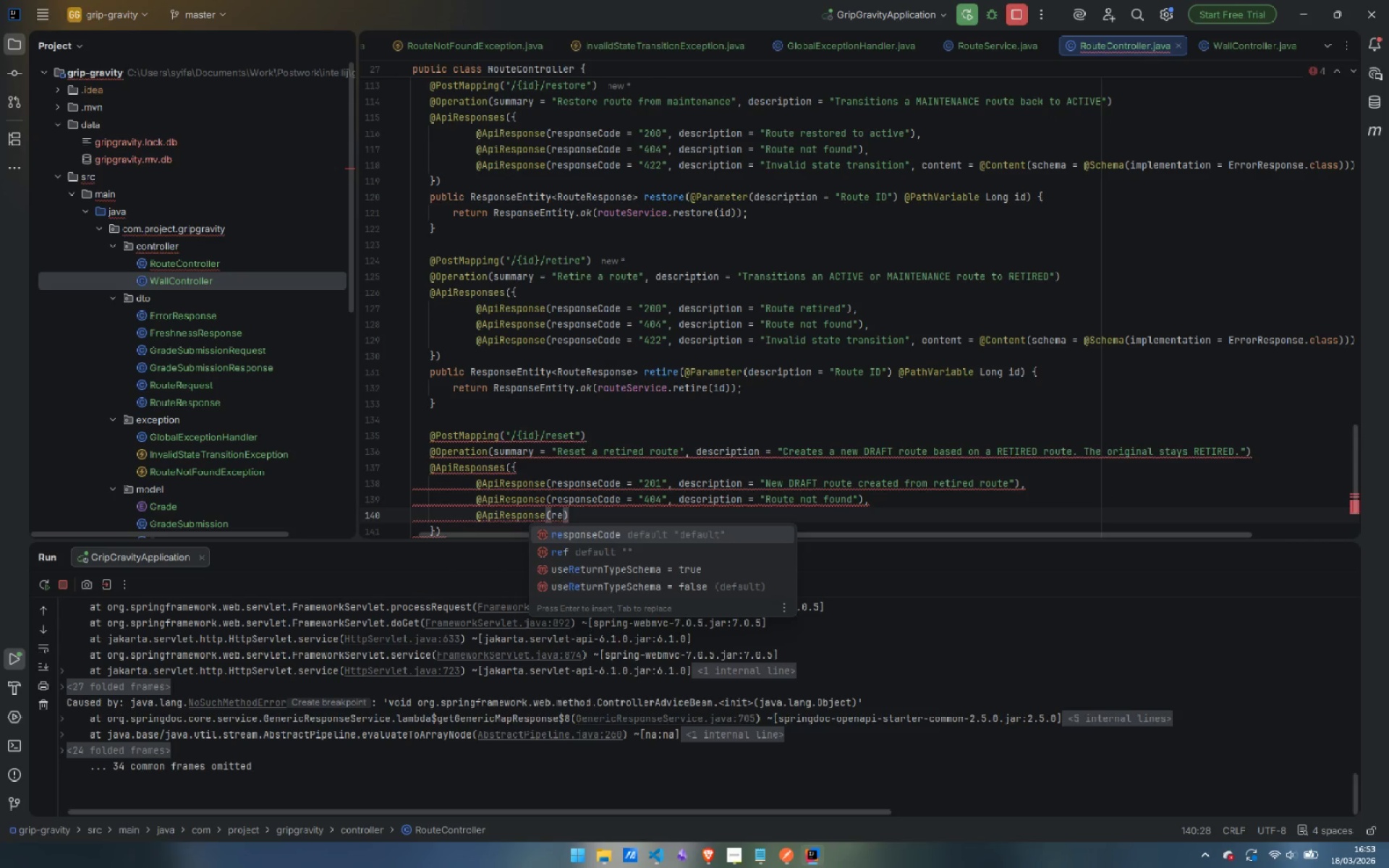 
key(Enter)
 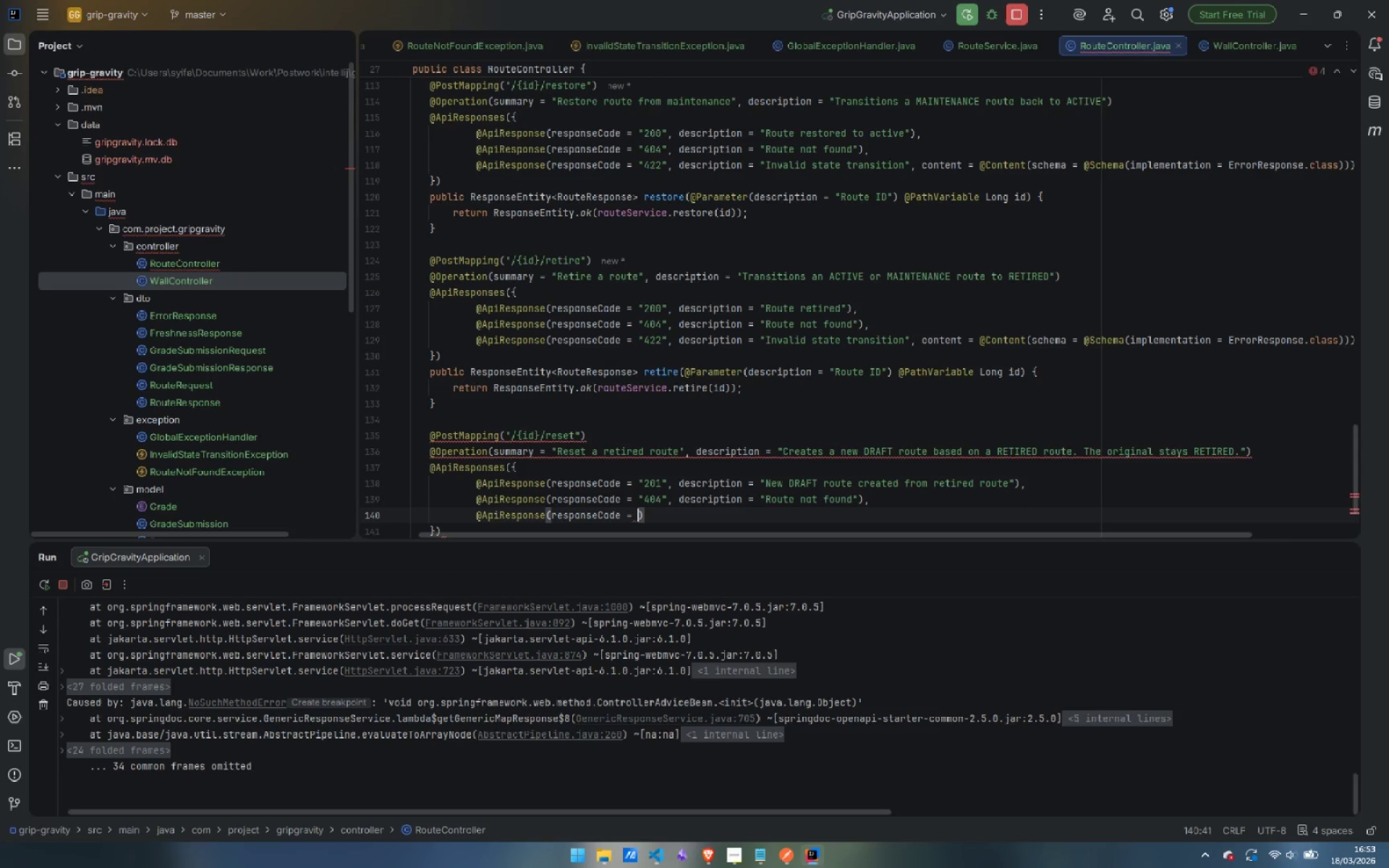 
type("422)
 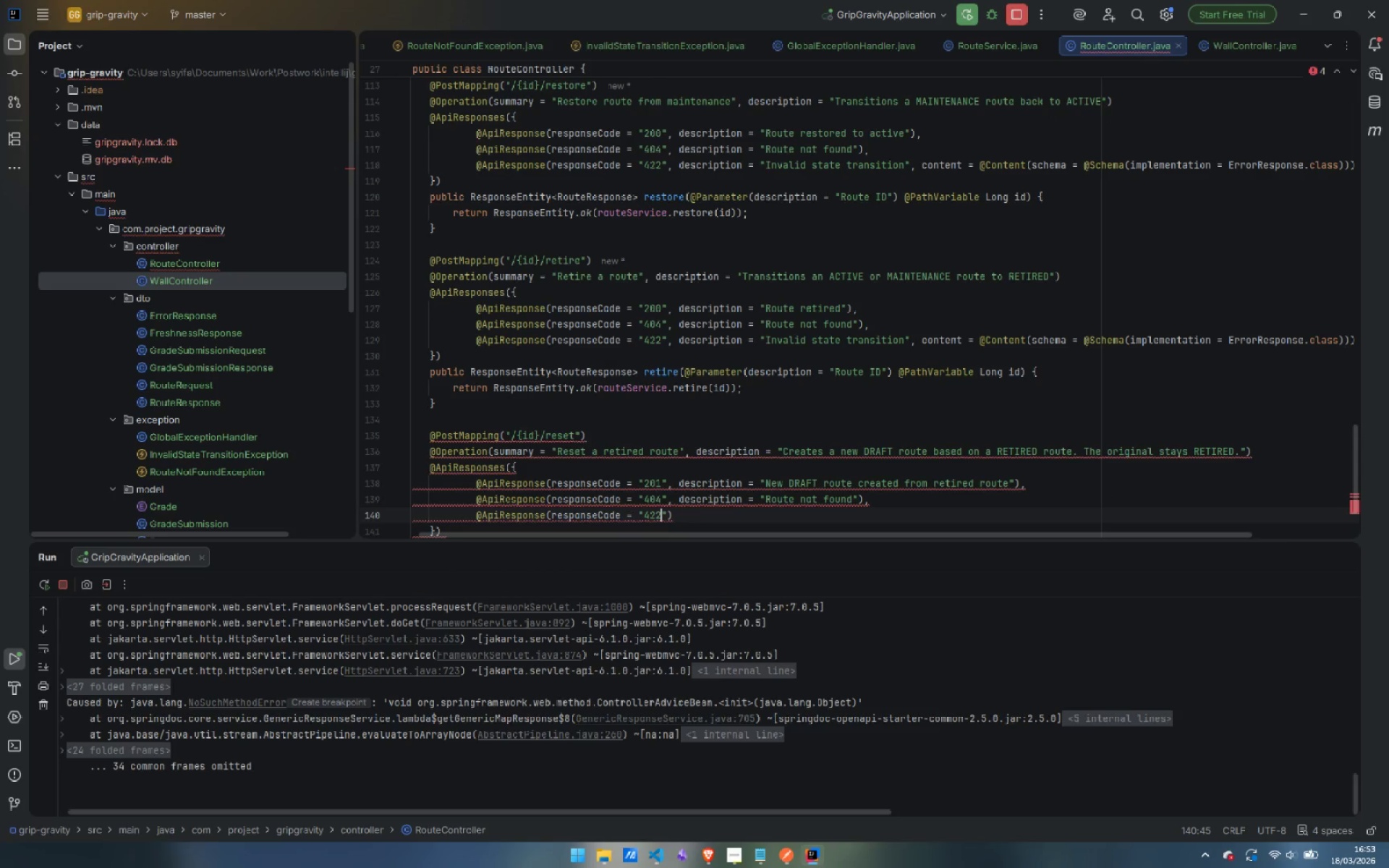 
key(ArrowRight)
 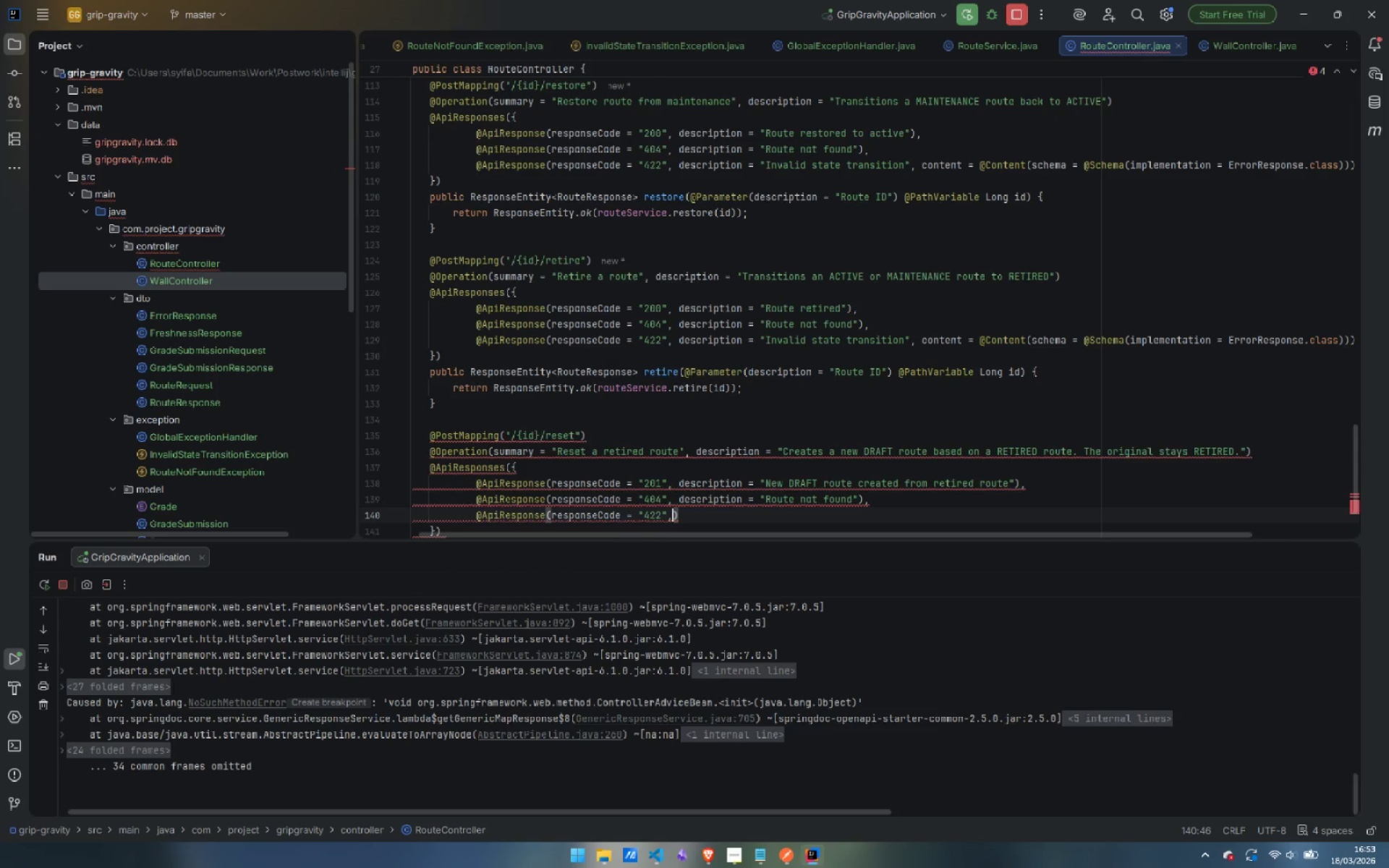 
type(, desc)
 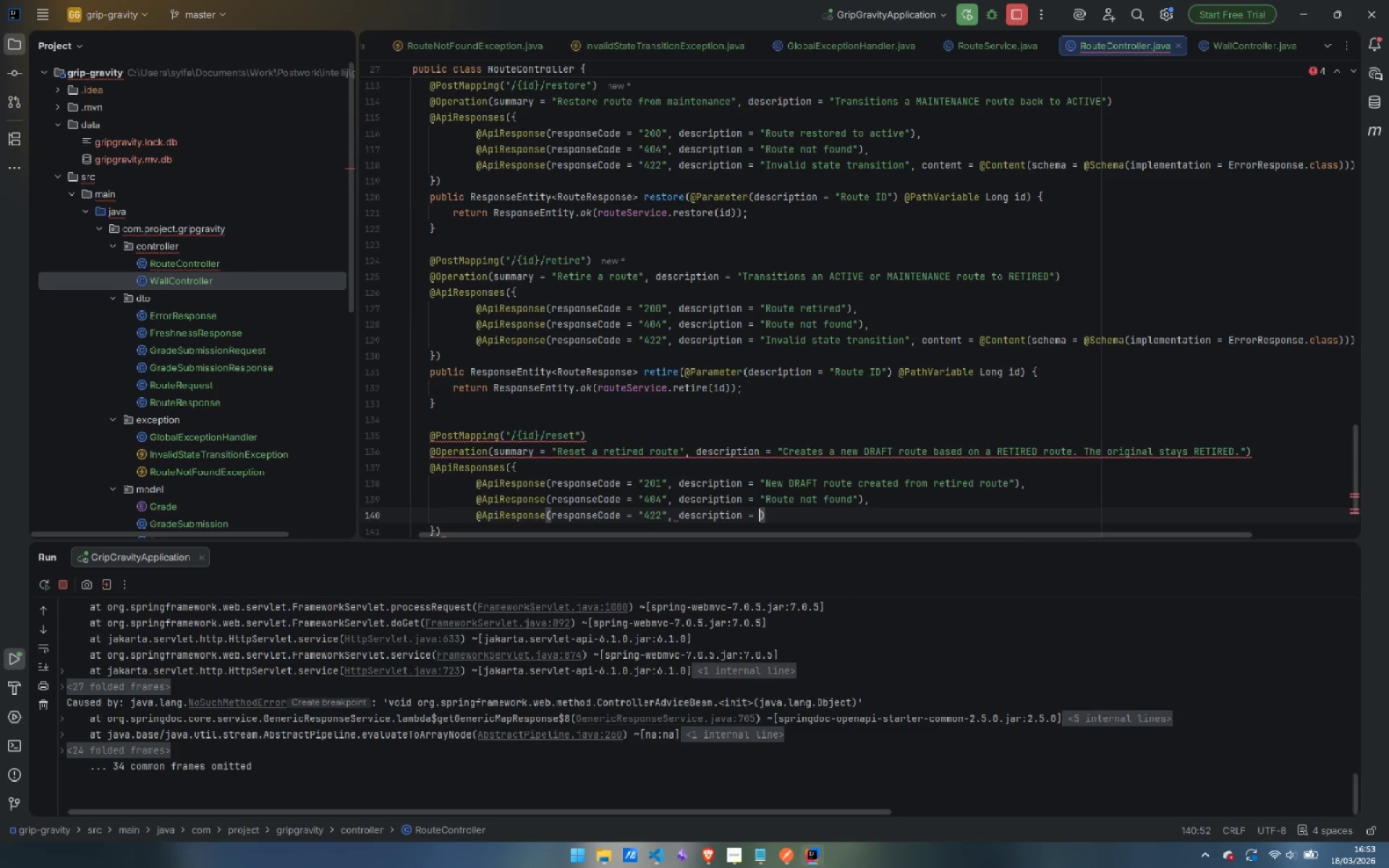 
key(Enter)
 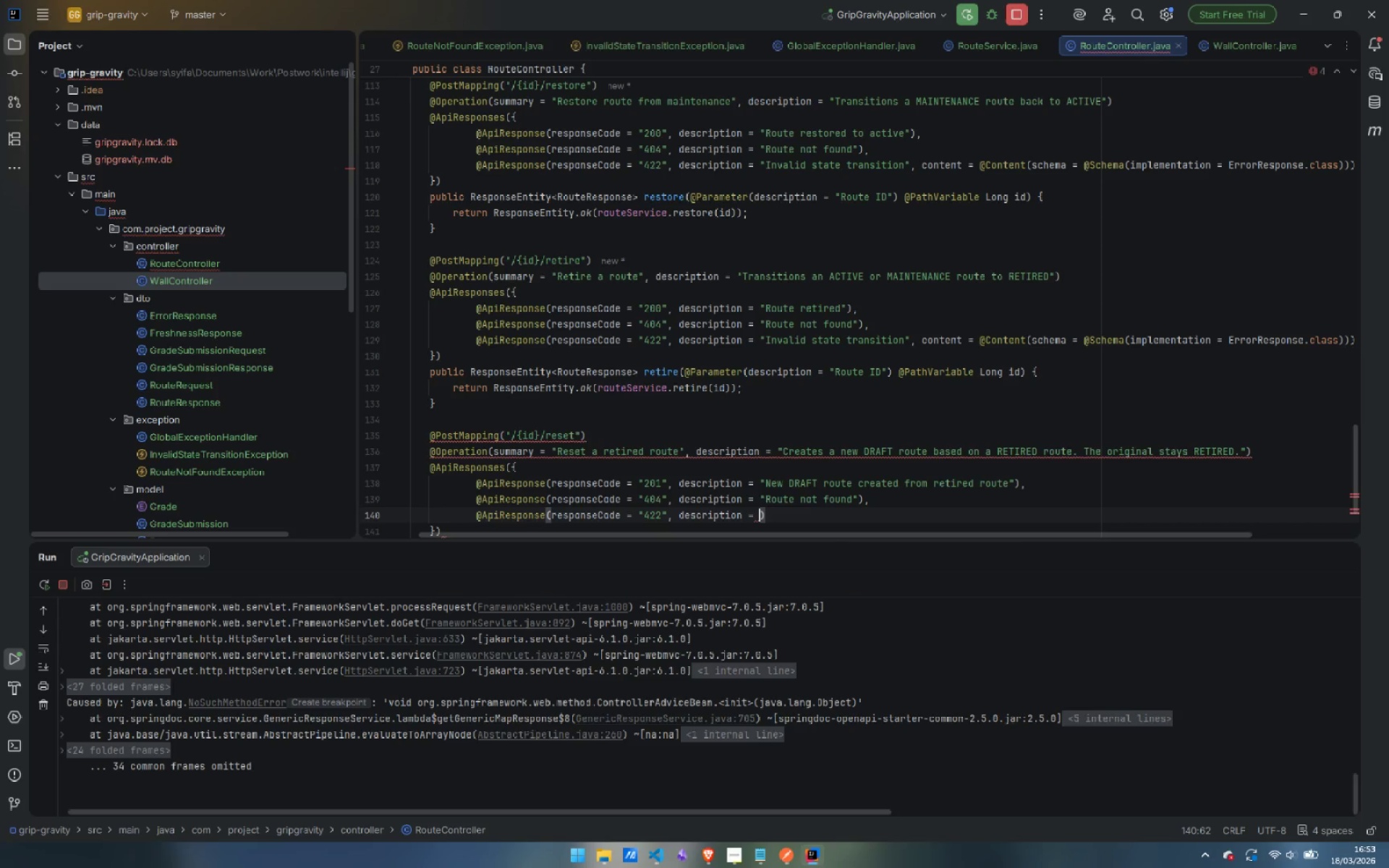 
type("Route is no )
key(Backspace)
type(t RETIRED)
 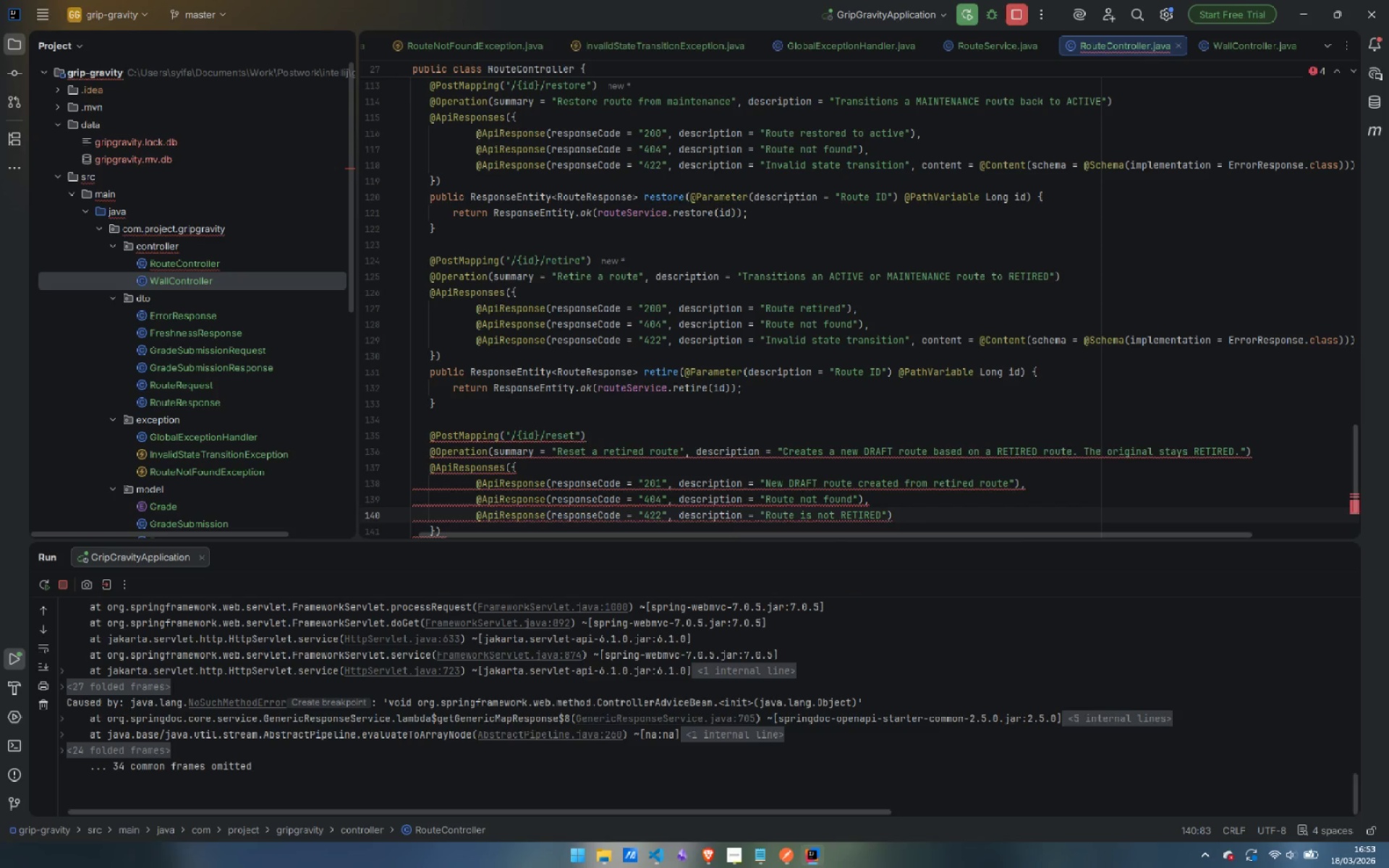 
key(ArrowRight)
 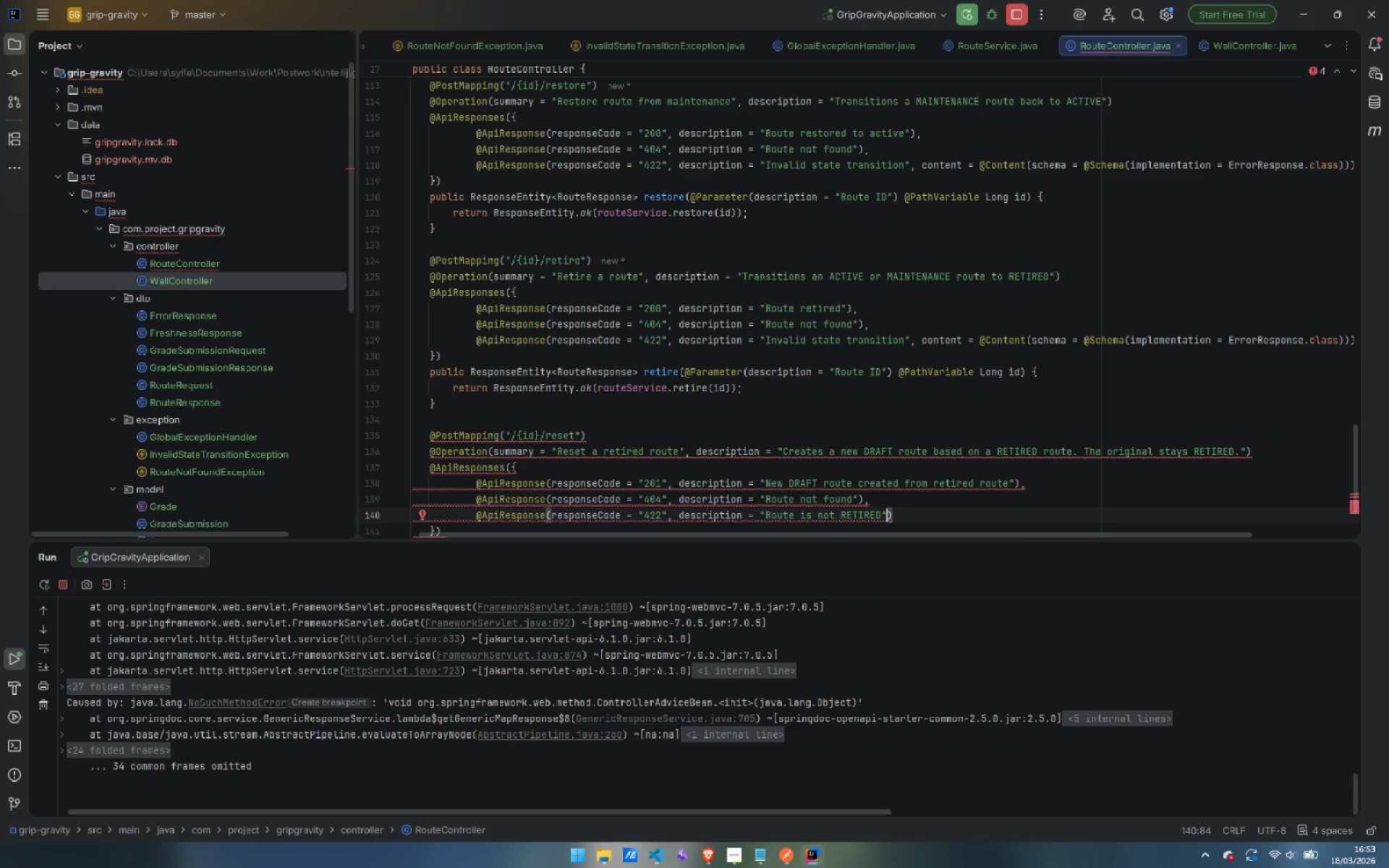 
type(, conten)
 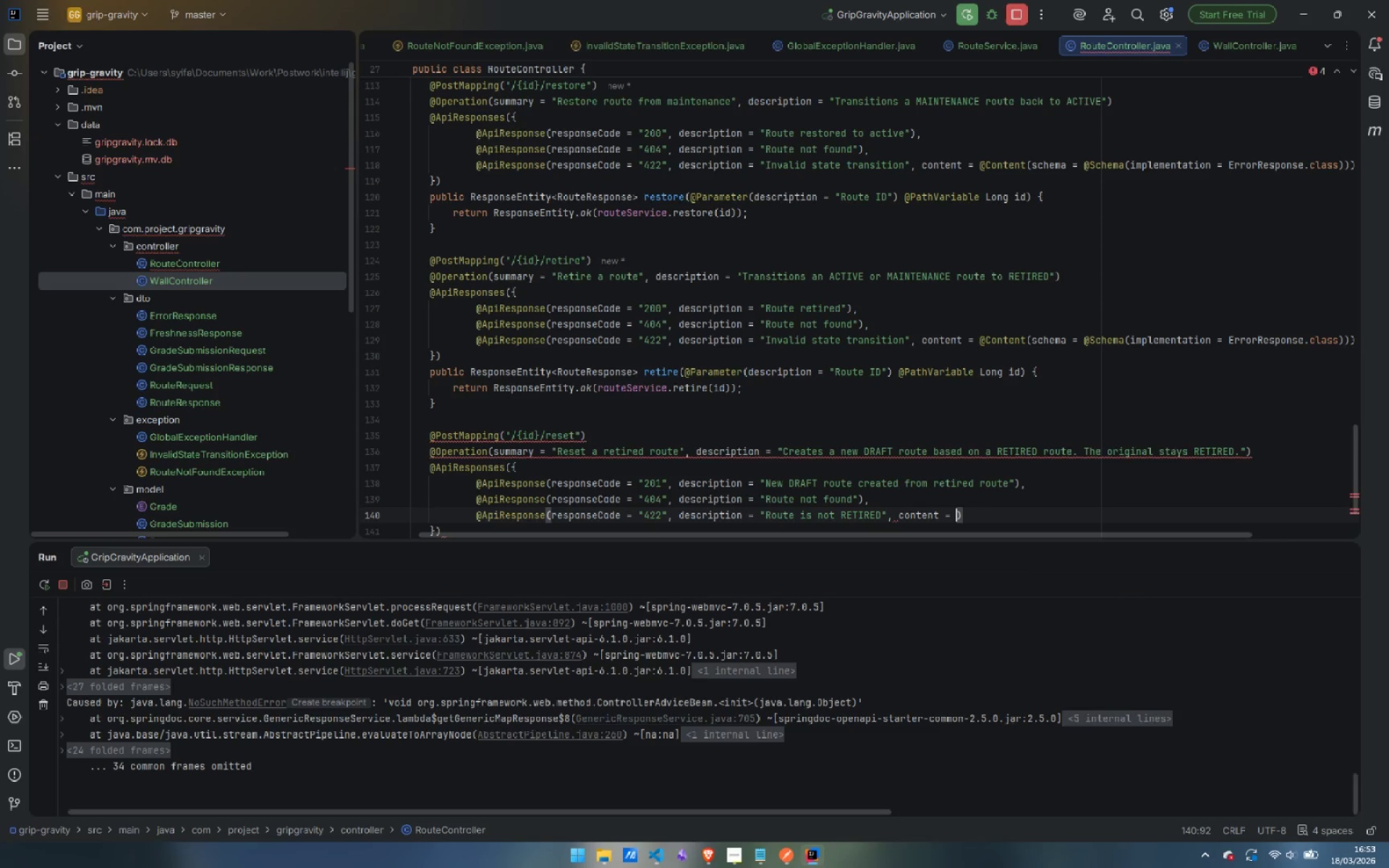 
 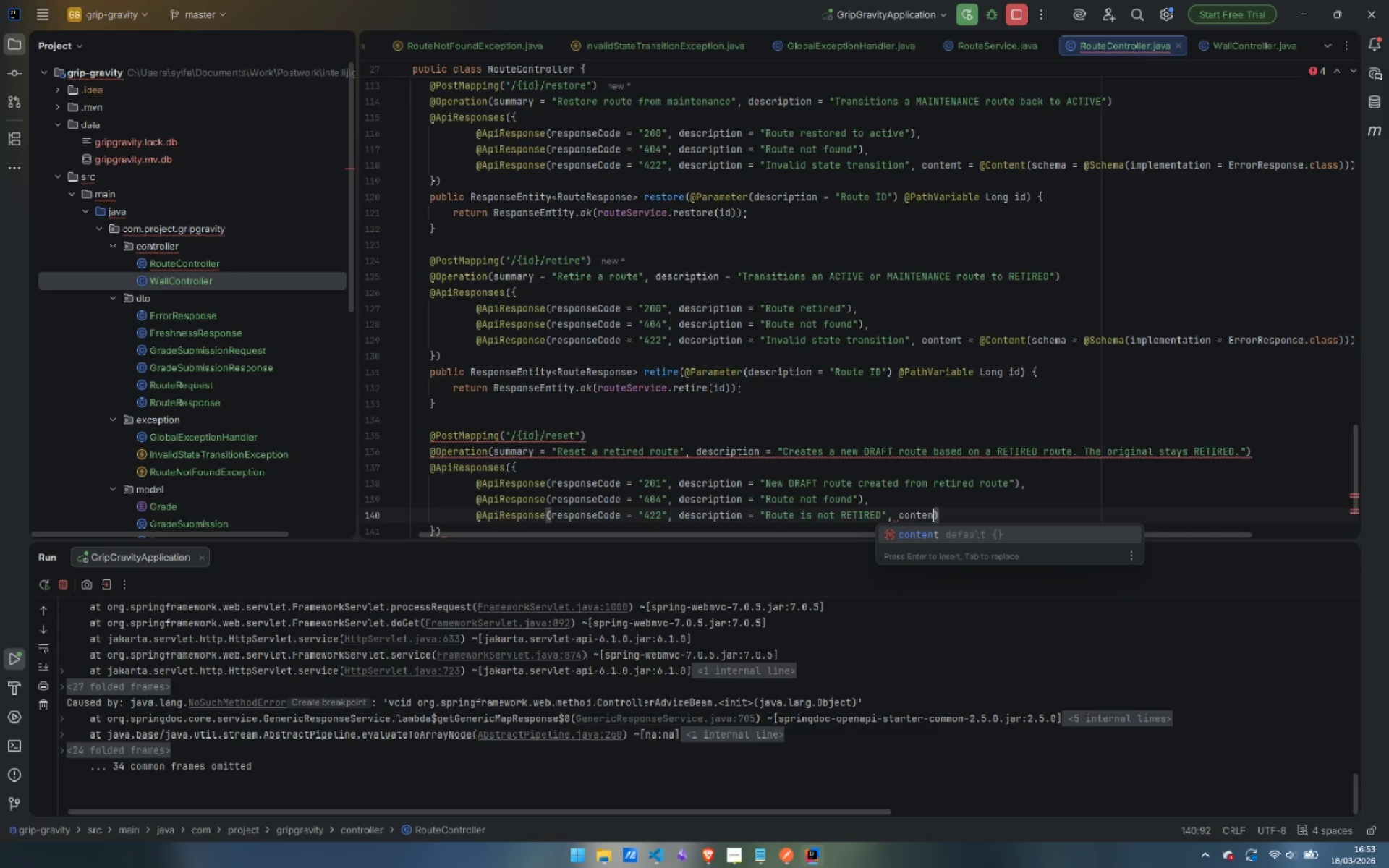 
key(Enter)
 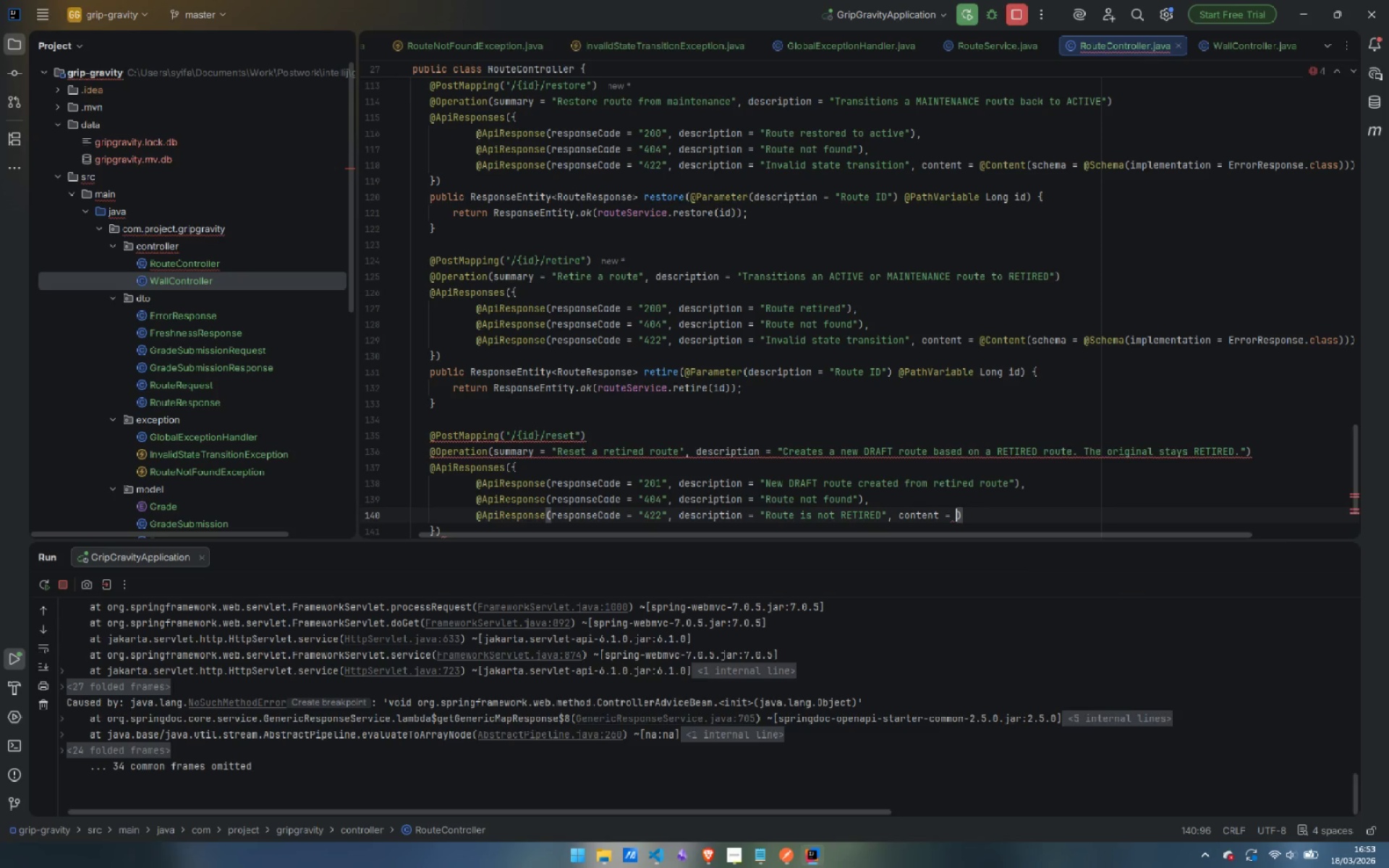 
type(@Conte)
 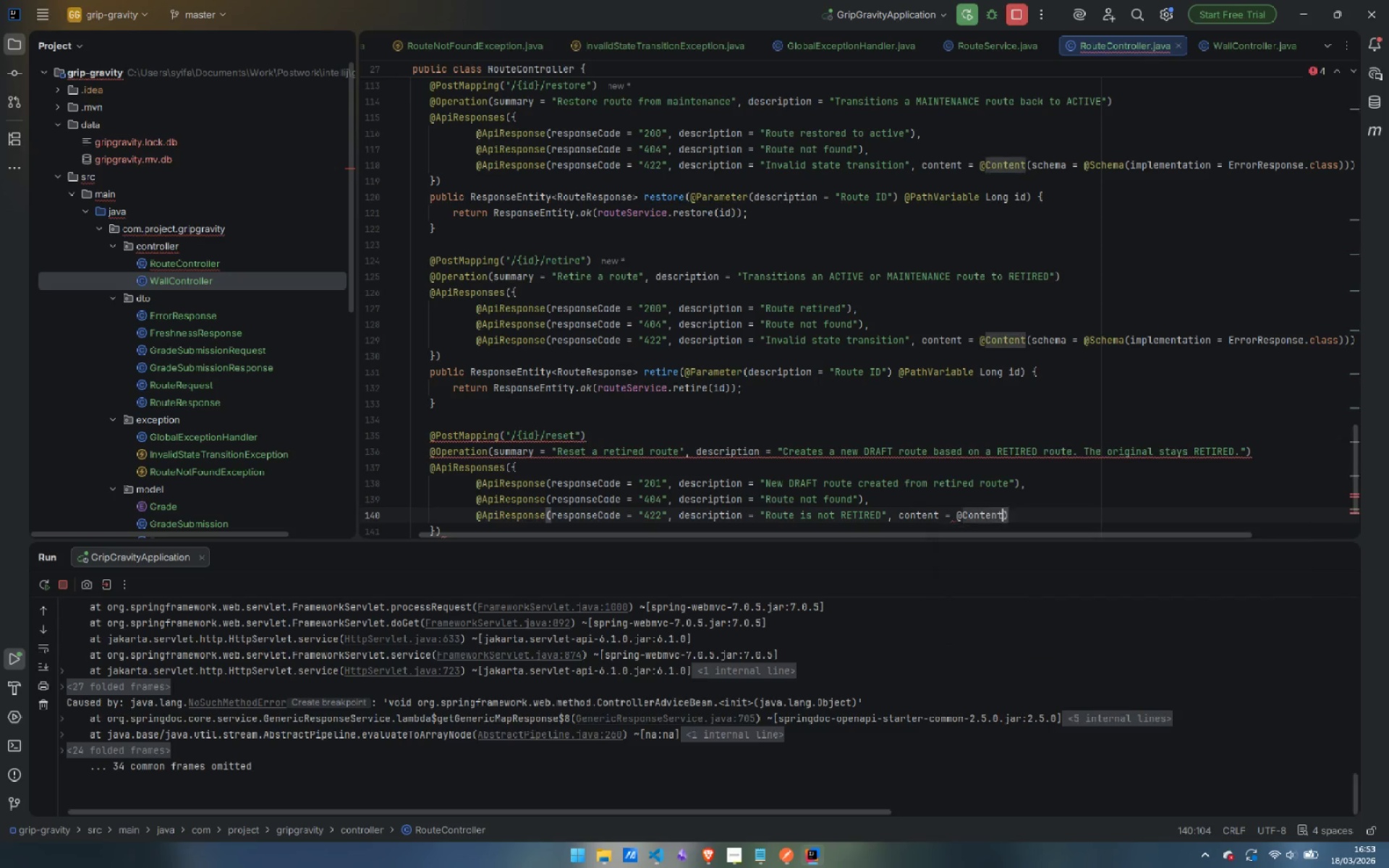 
key(Enter)
 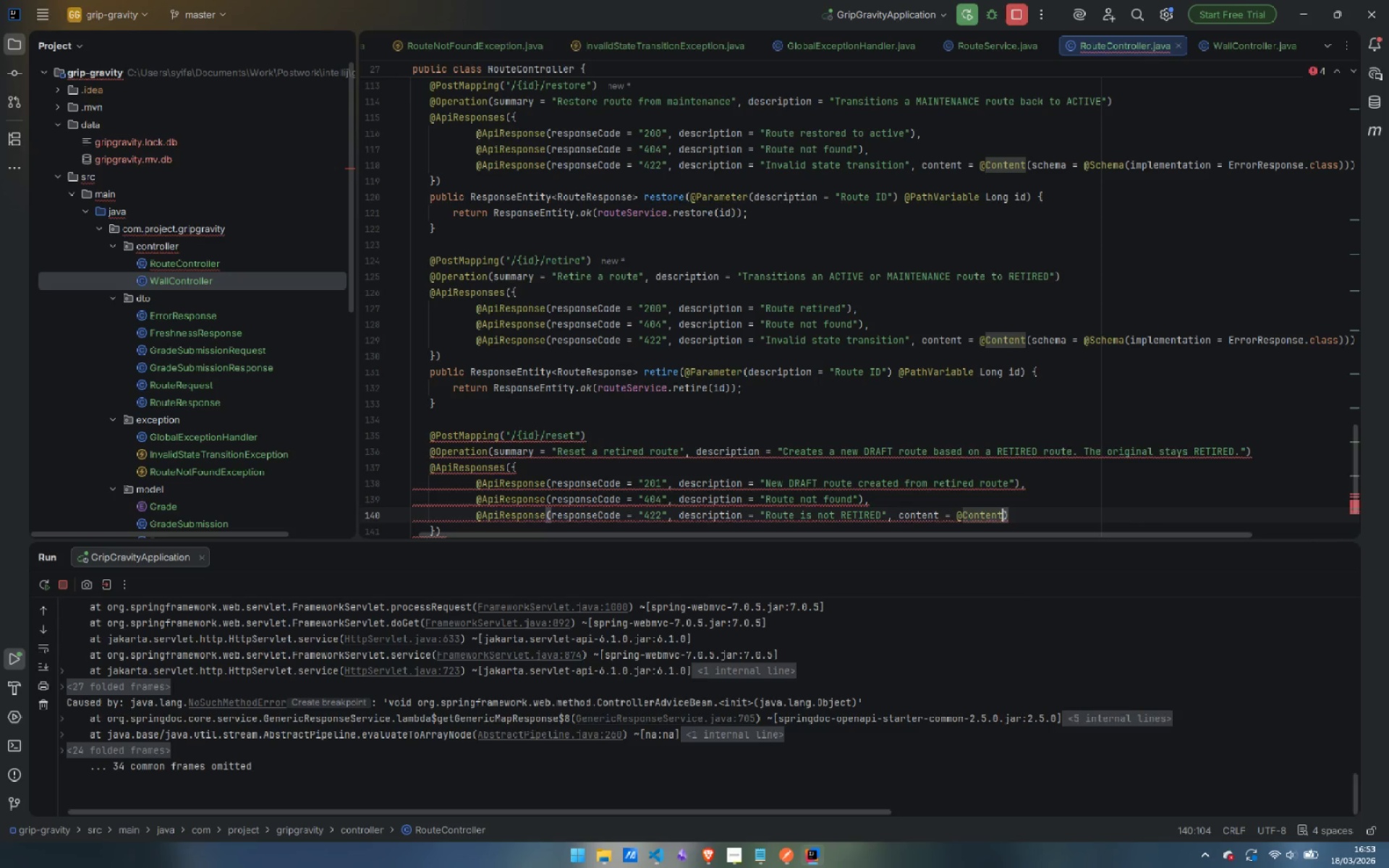 
type((sch)
 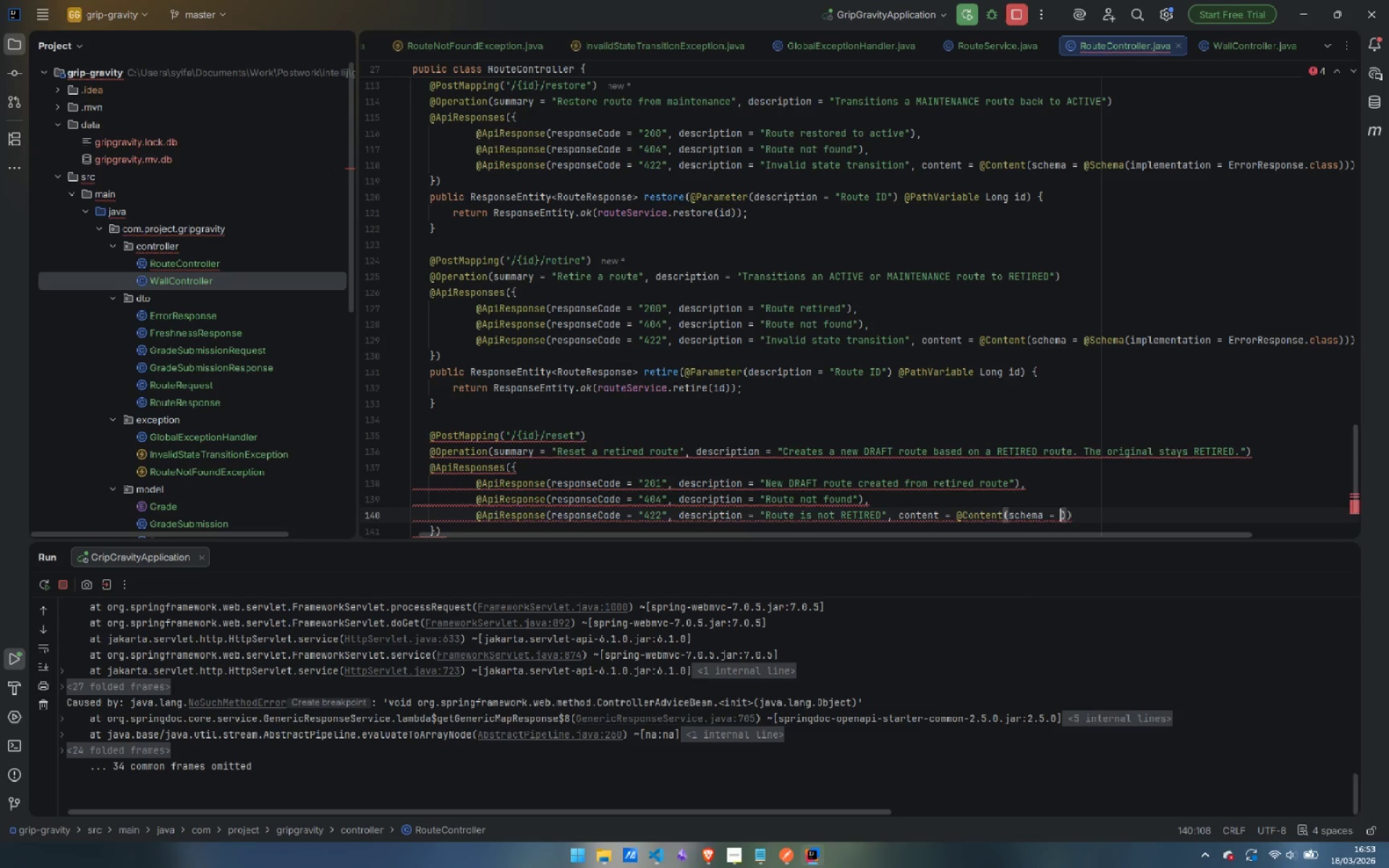 
key(Enter)
 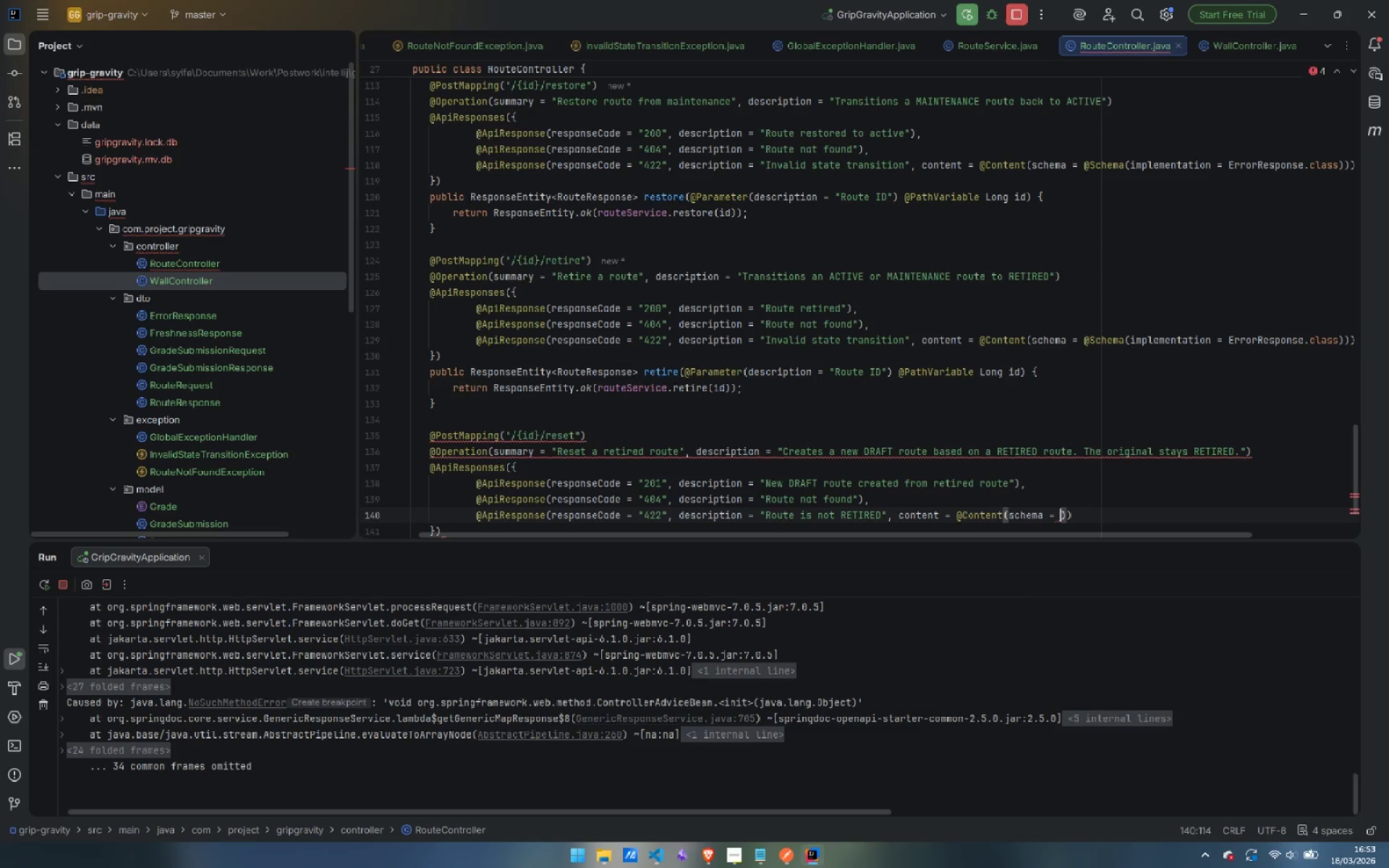 
type(@Sc)
 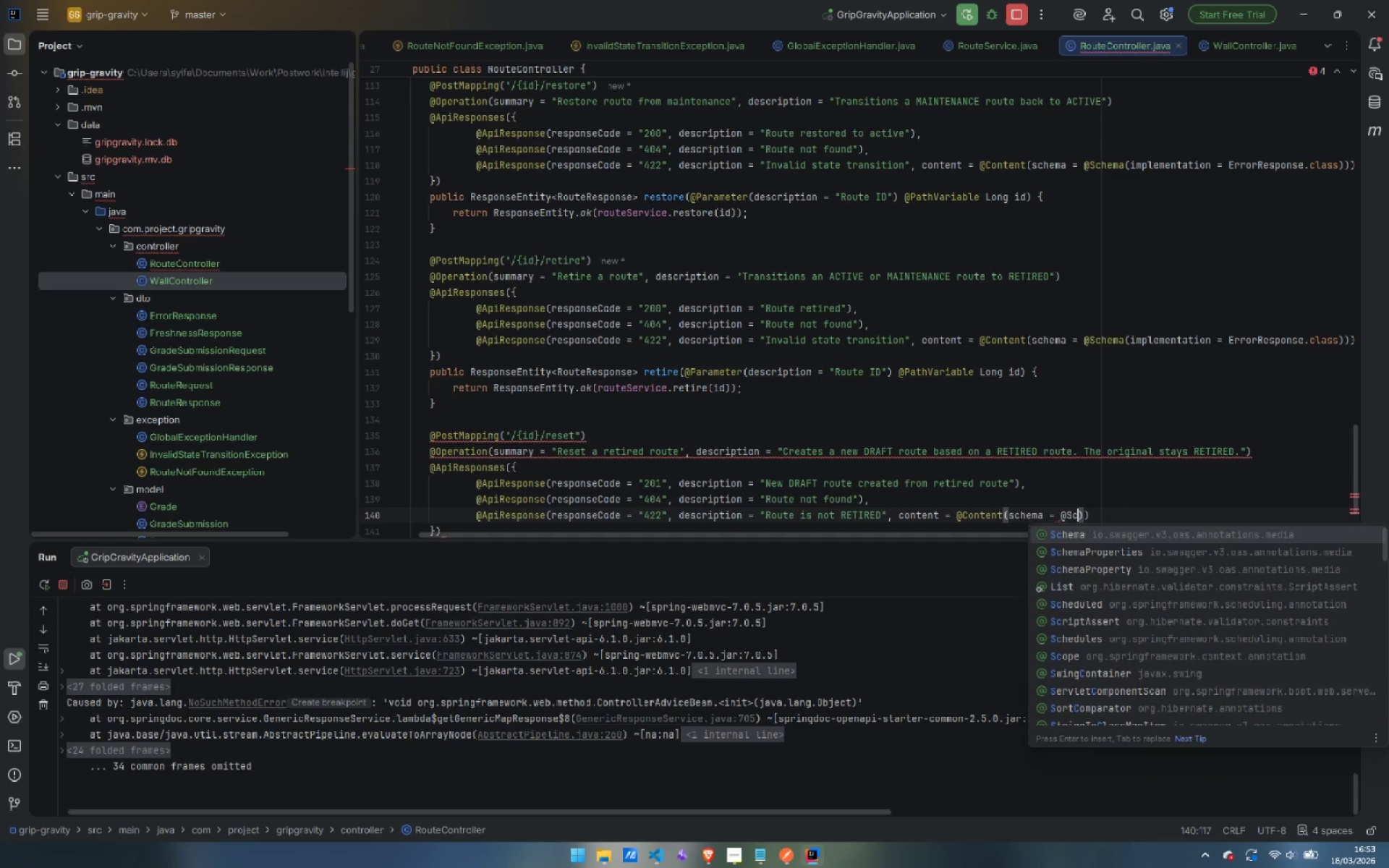 
key(Enter)
 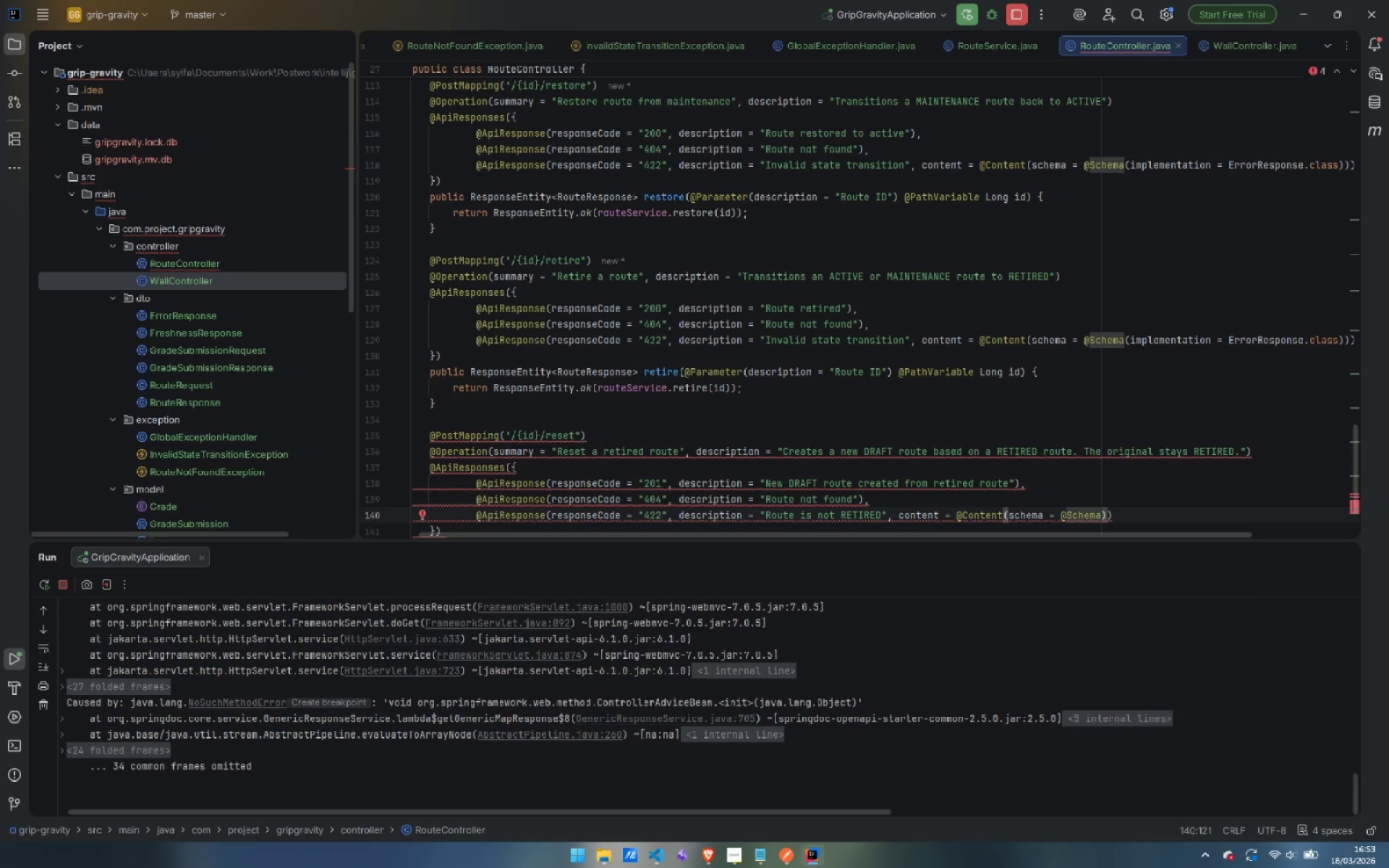 
type((impl)
 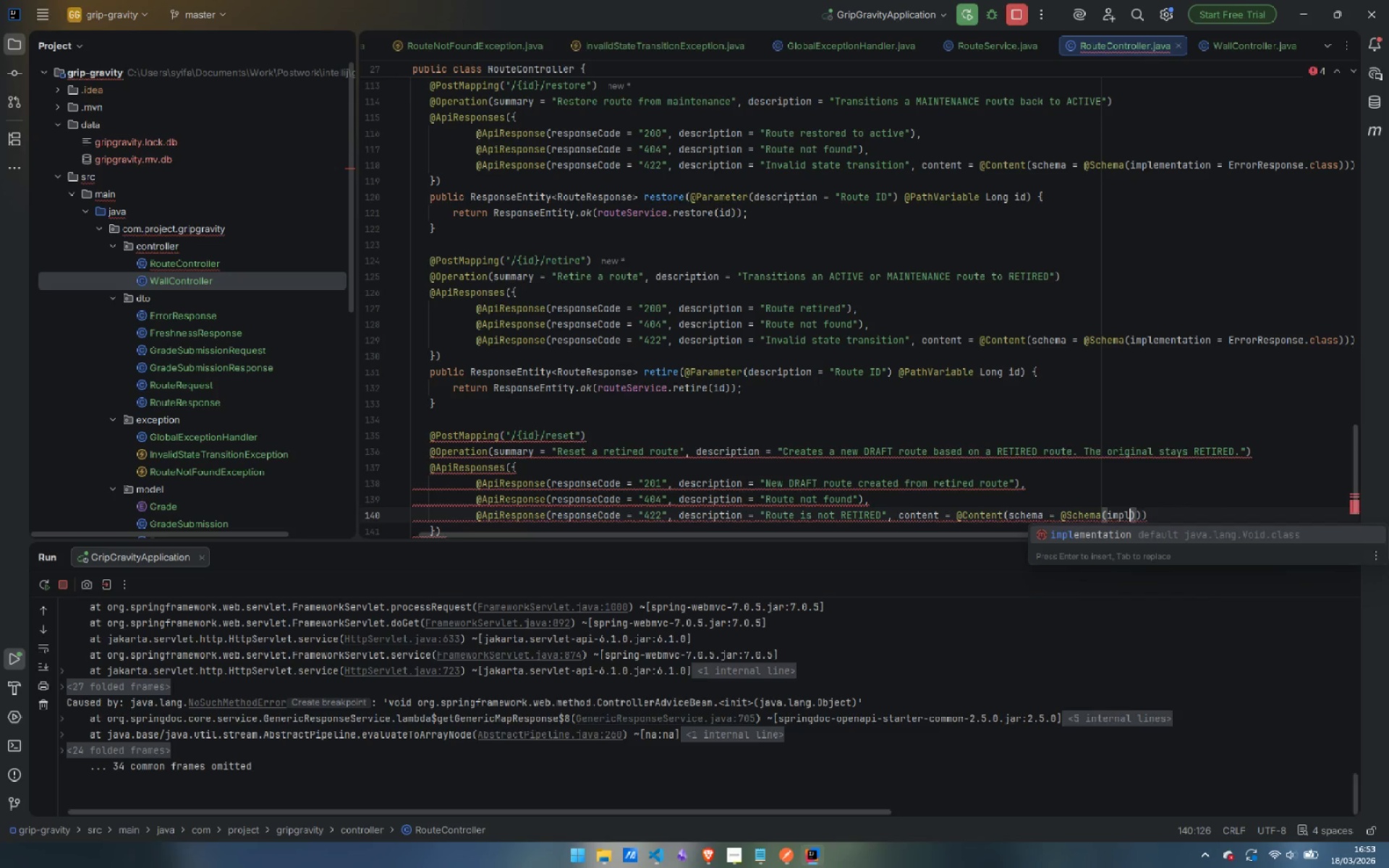 
key(Enter)
 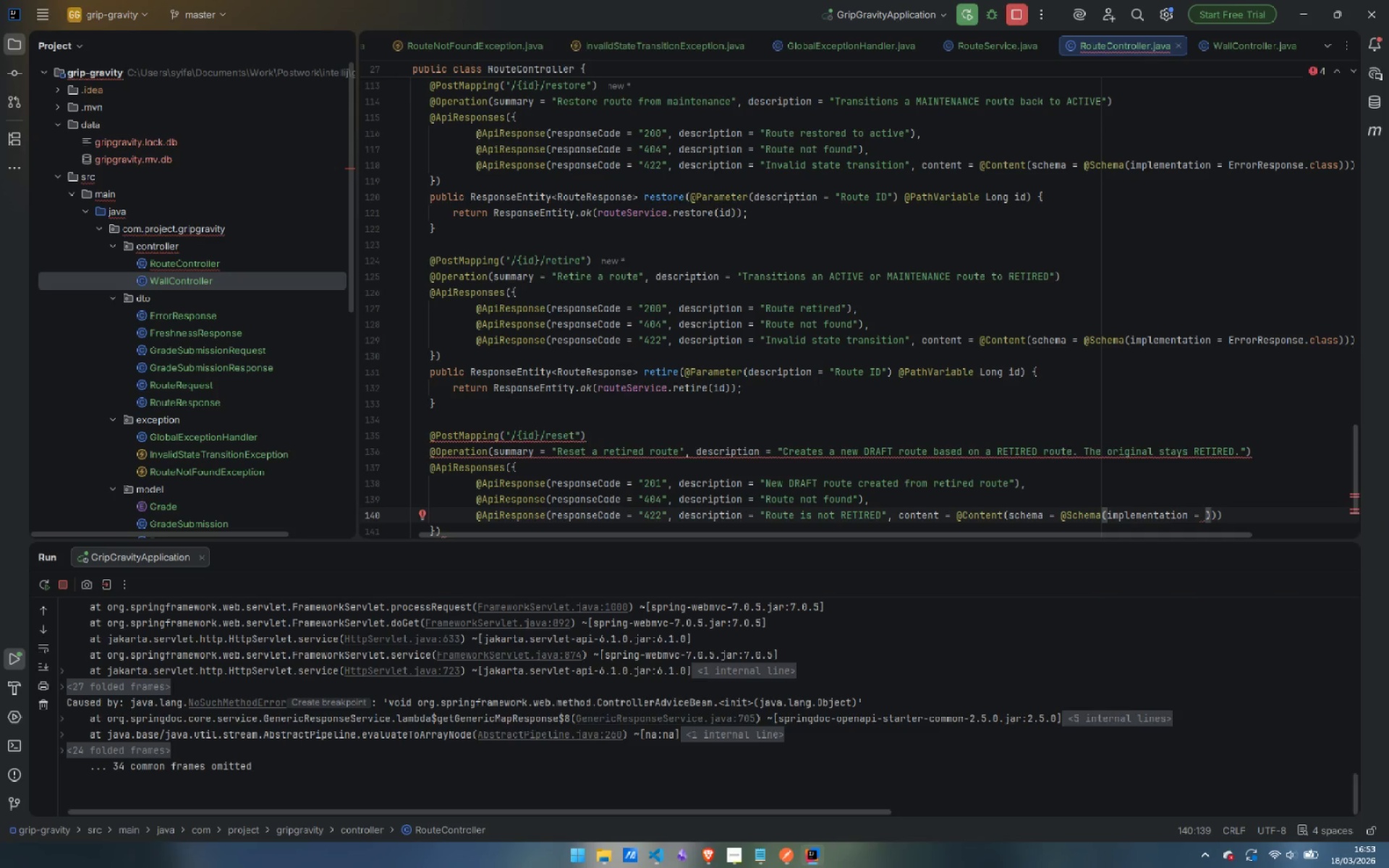 
type(Err)
 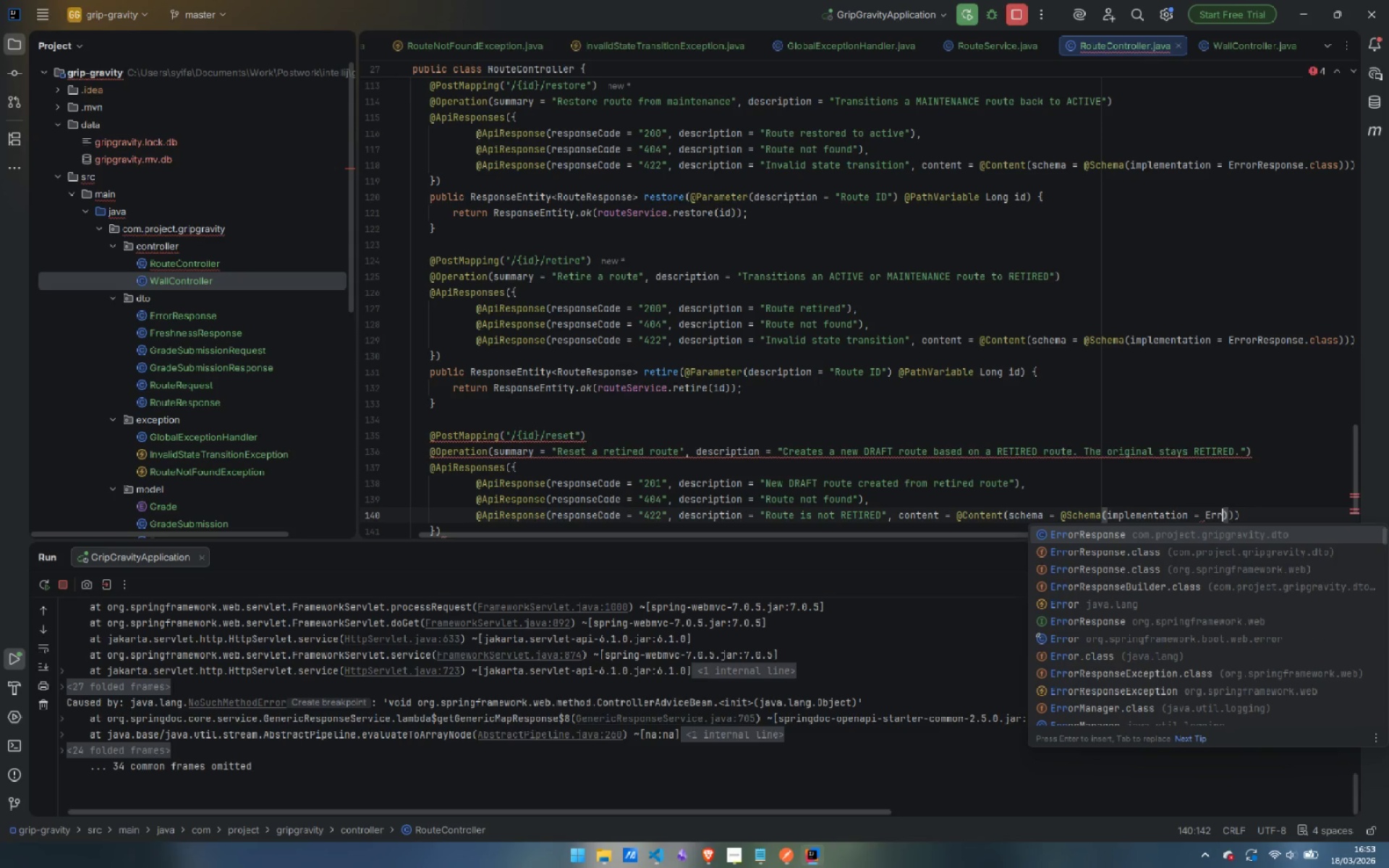 
key(ArrowDown)
 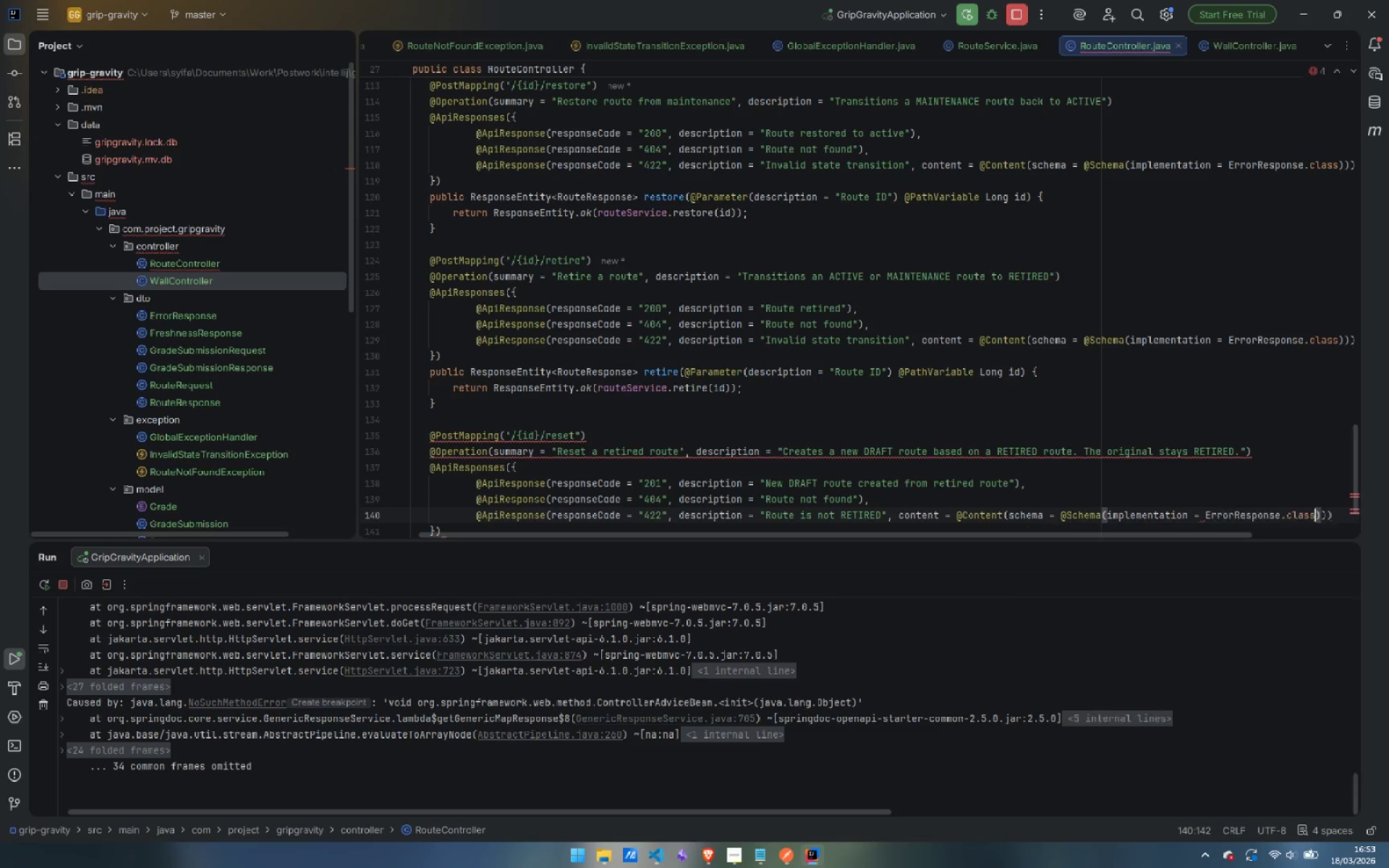 
key(Enter)
 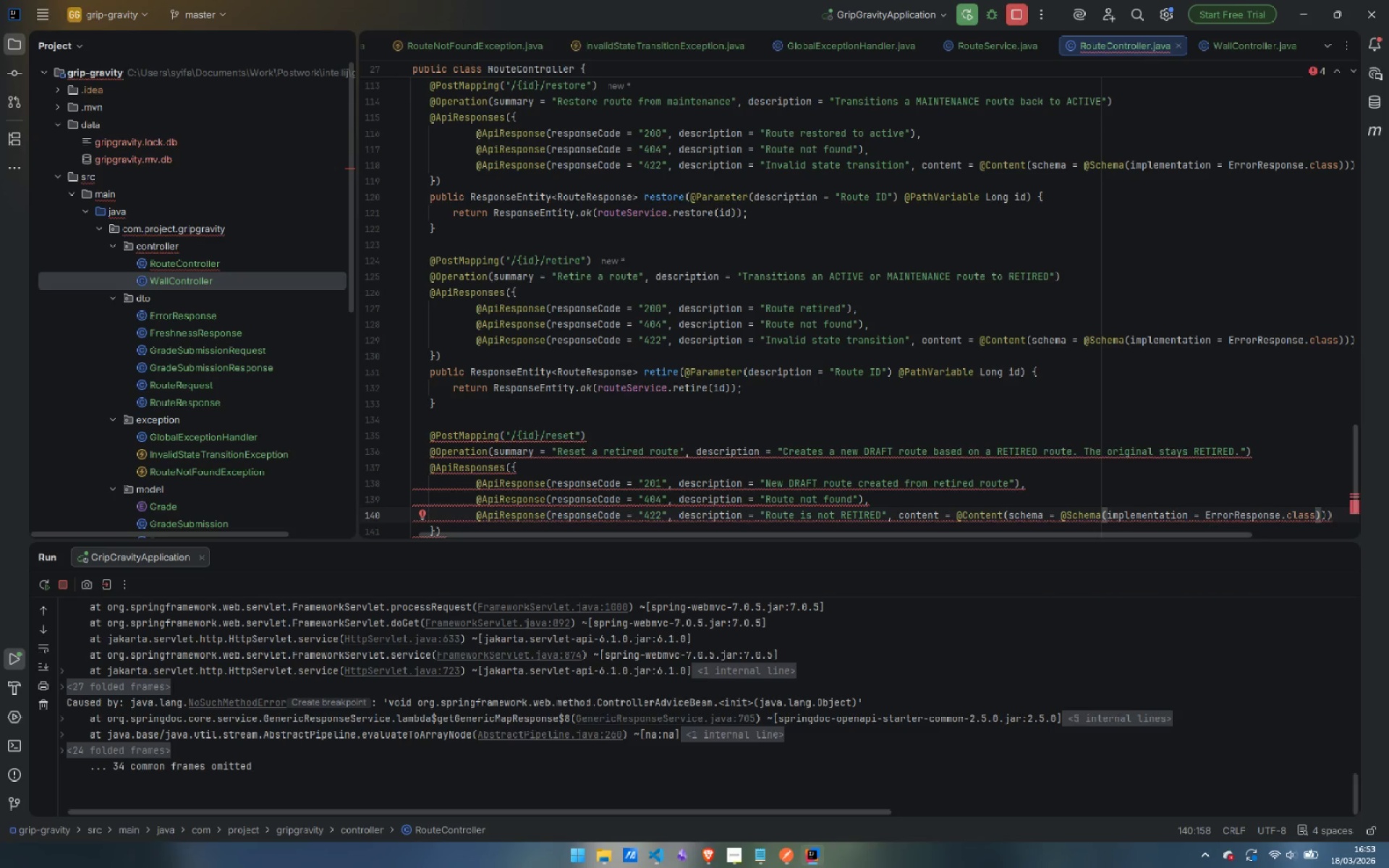 
key(ArrowDown)
 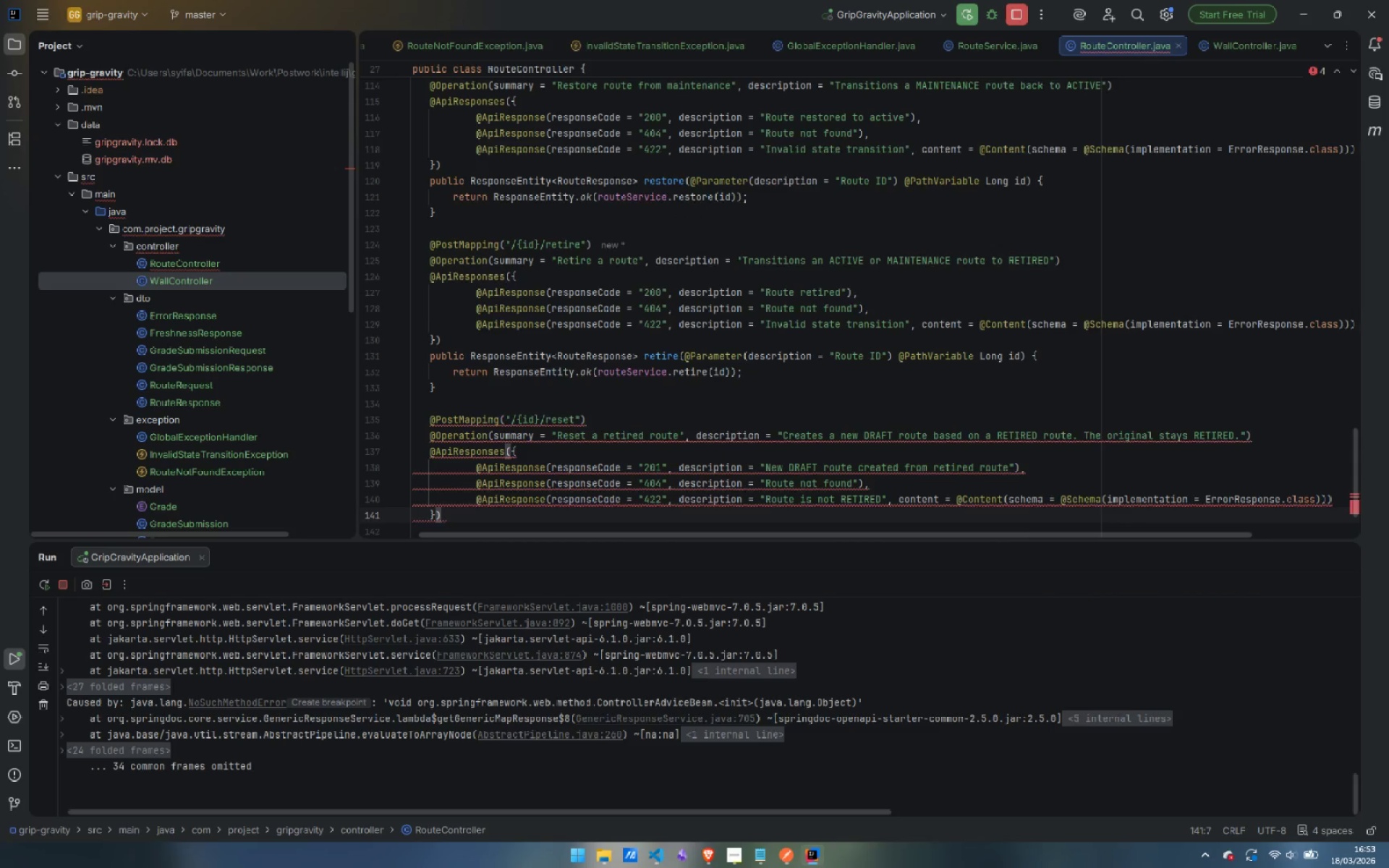 
key(Enter)
 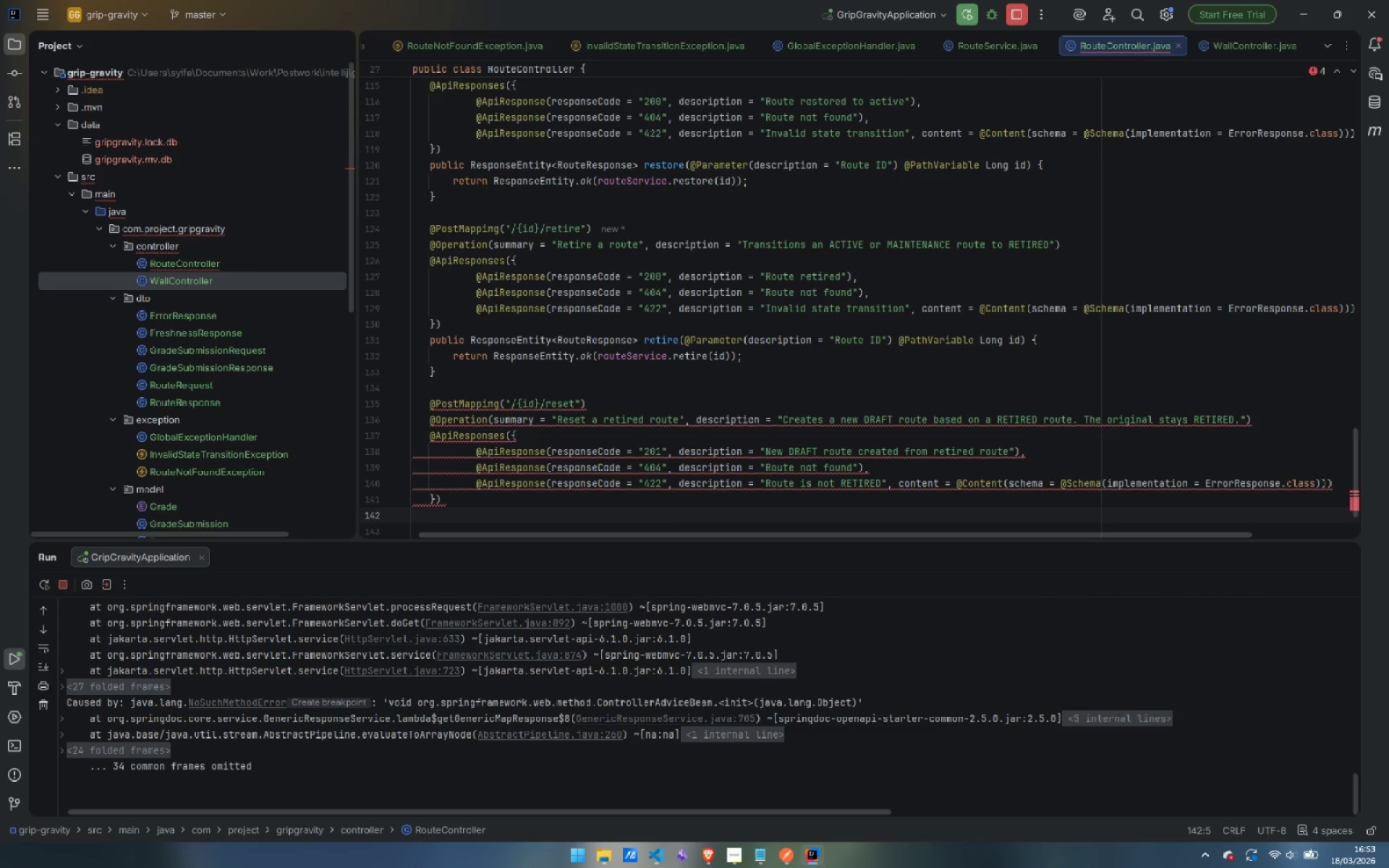 
type(public Repo)
key(Backspace)
key(Backspace)
type(sp)
 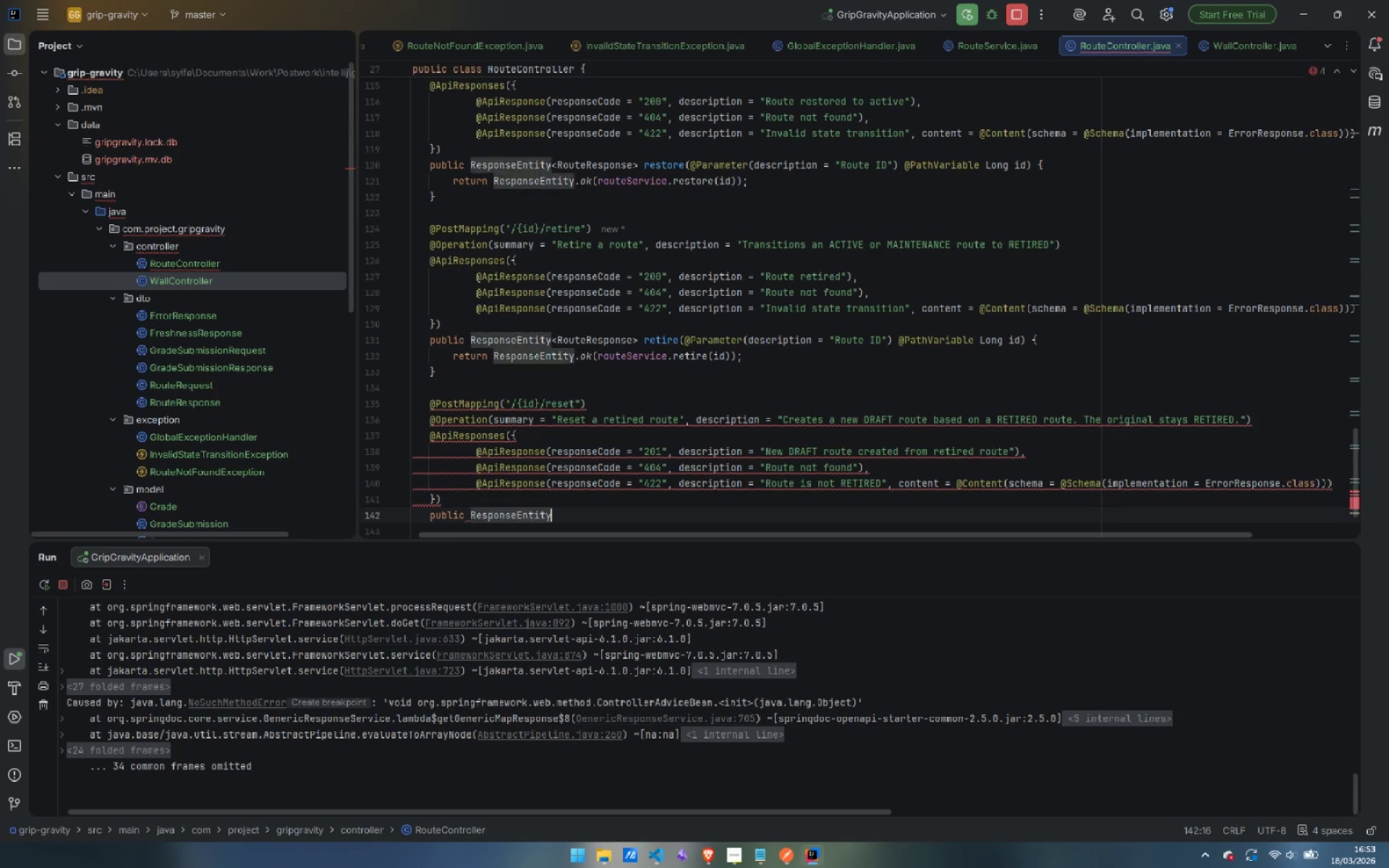 
 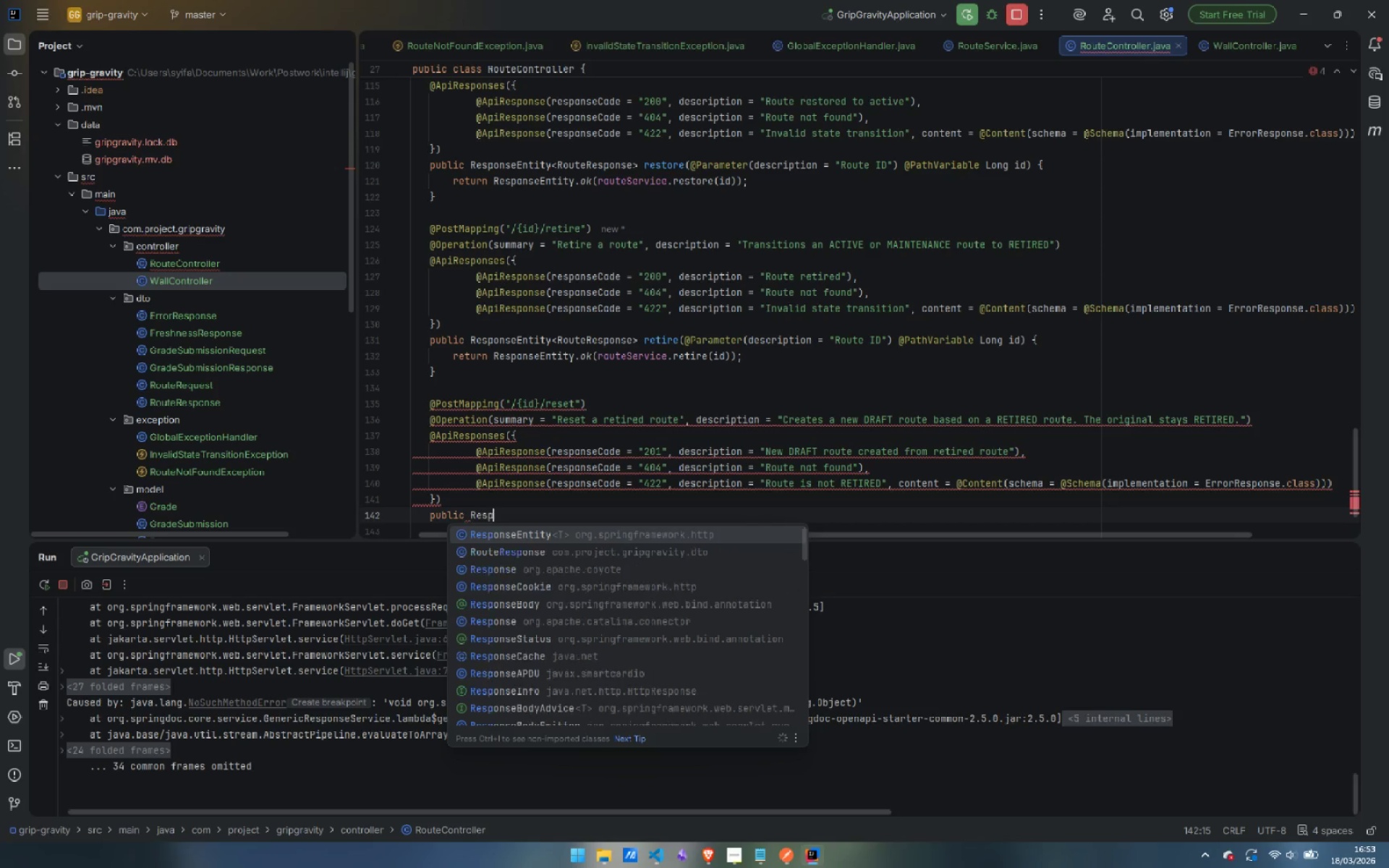 
key(Enter)
 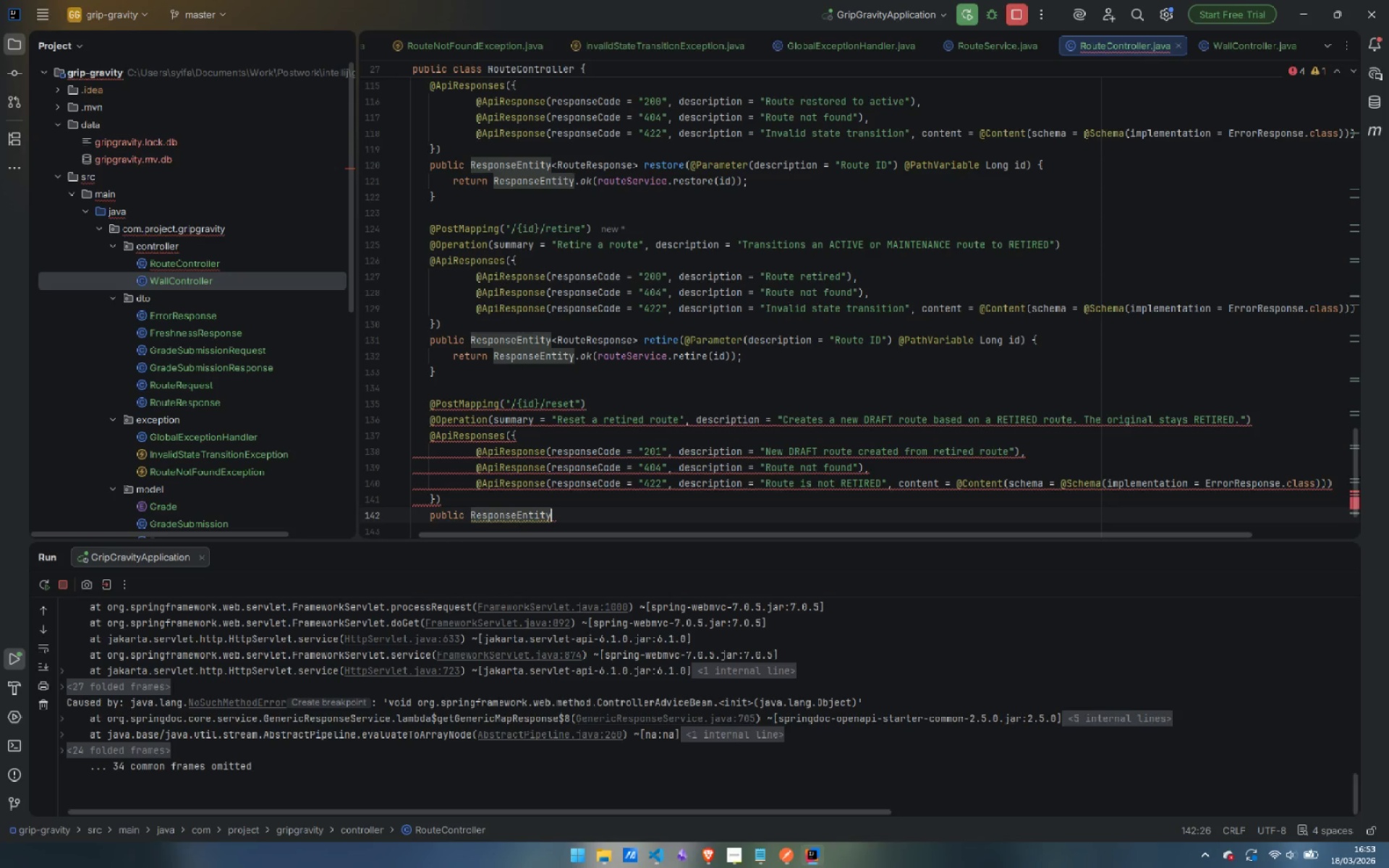 
type(<RouteRe)
 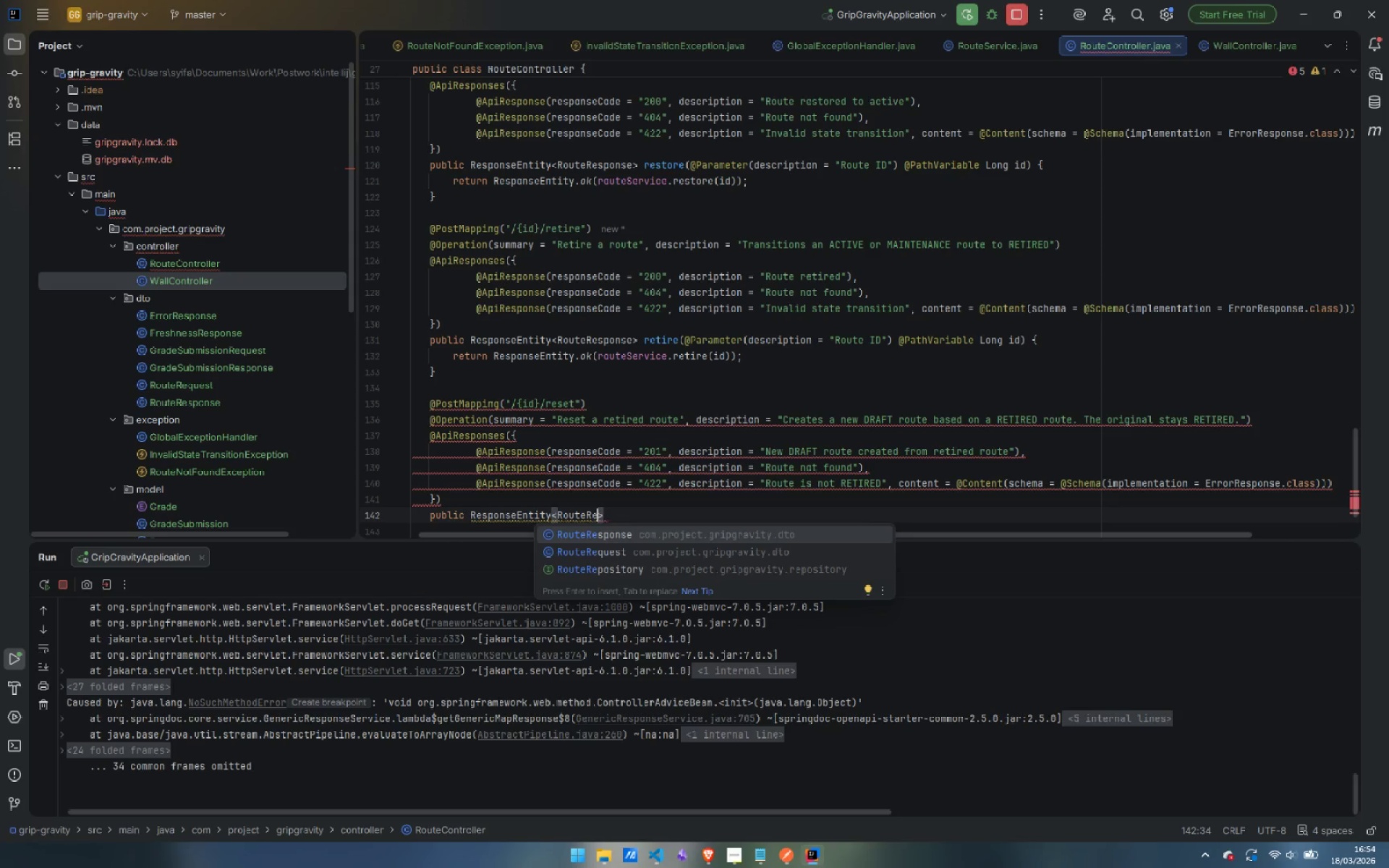 
key(Enter)
 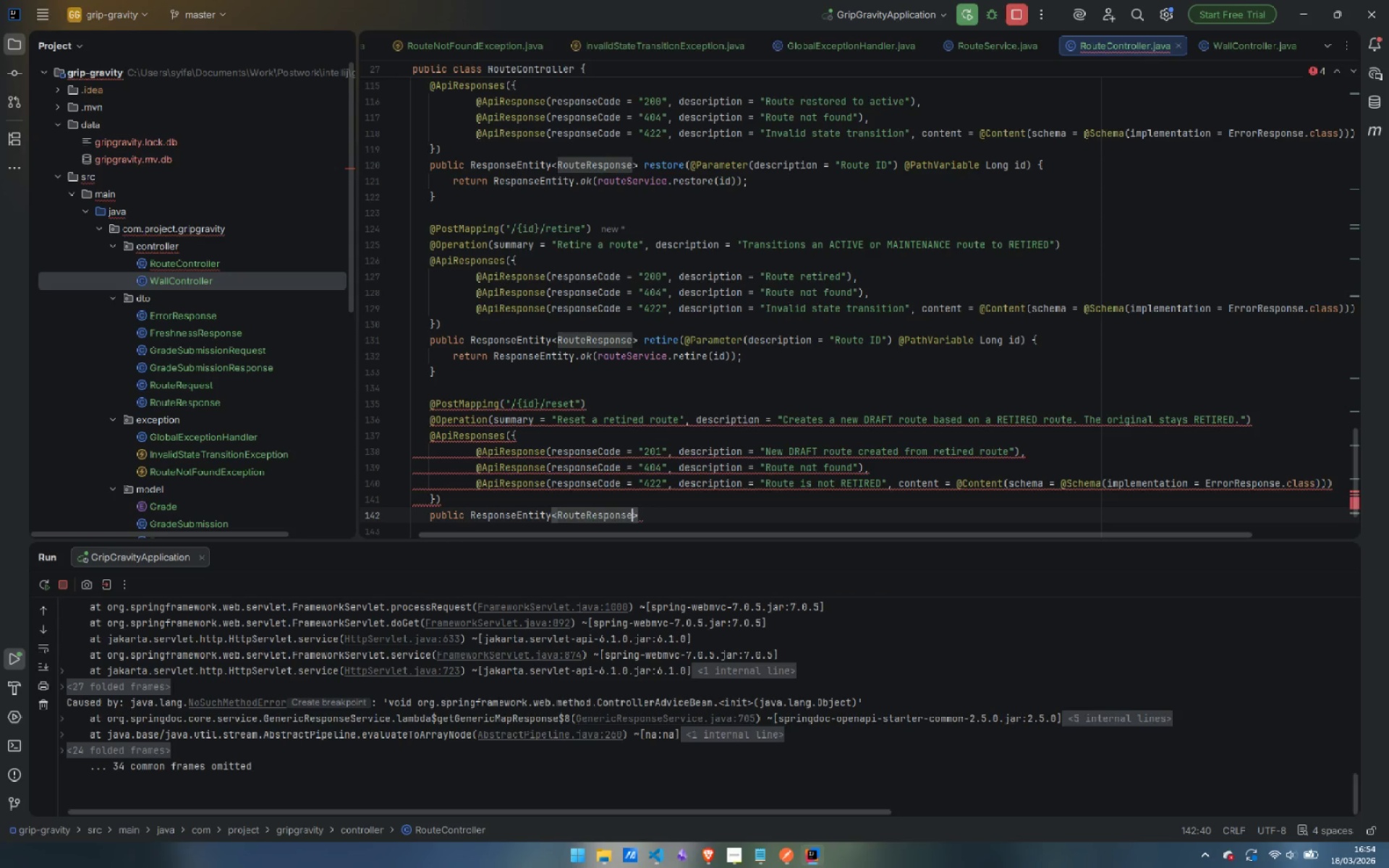 
key(ArrowRight)
 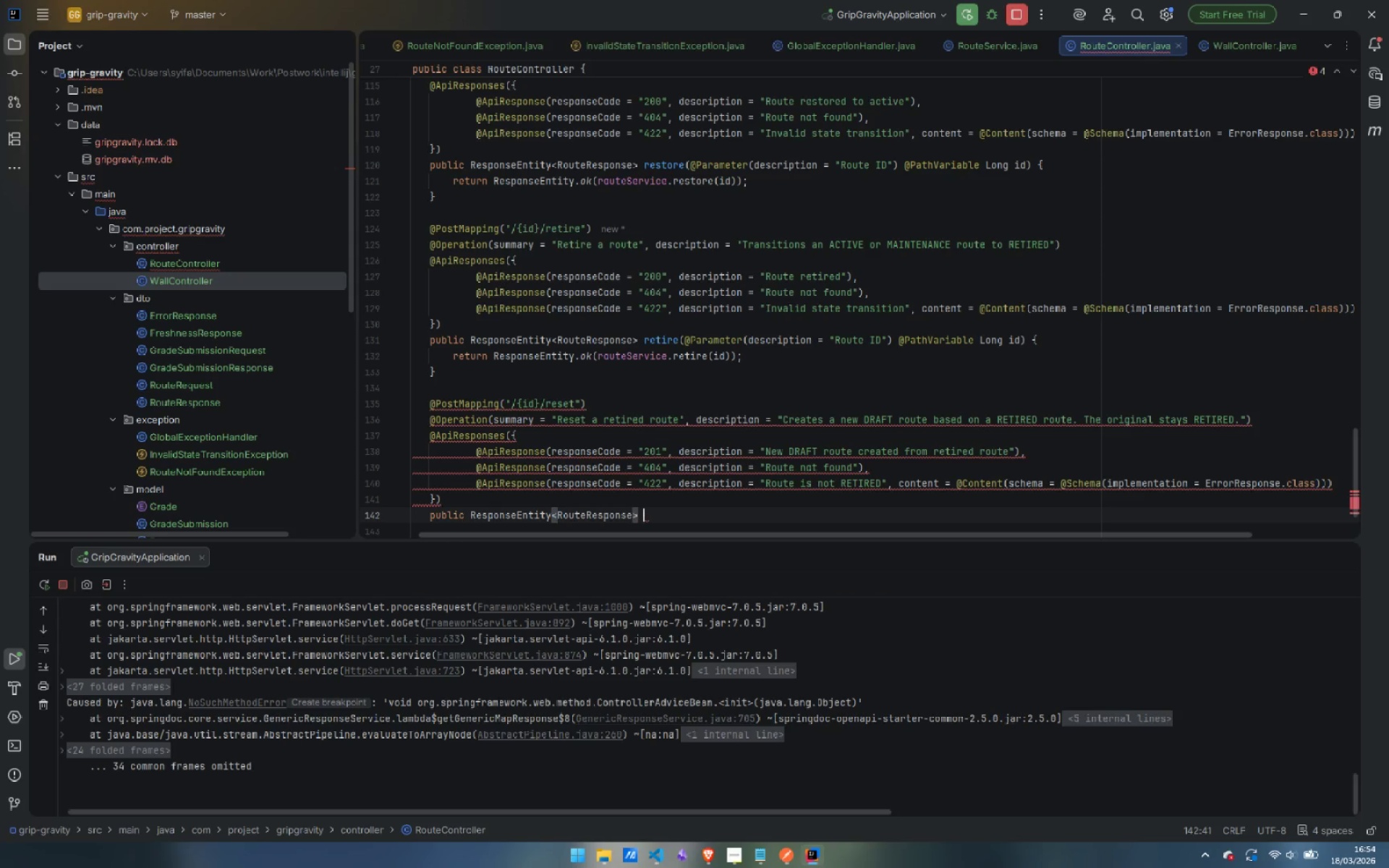 
type( rset)
key(Backspace)
key(Backspace)
key(Backspace)
type(eset(@Para)
 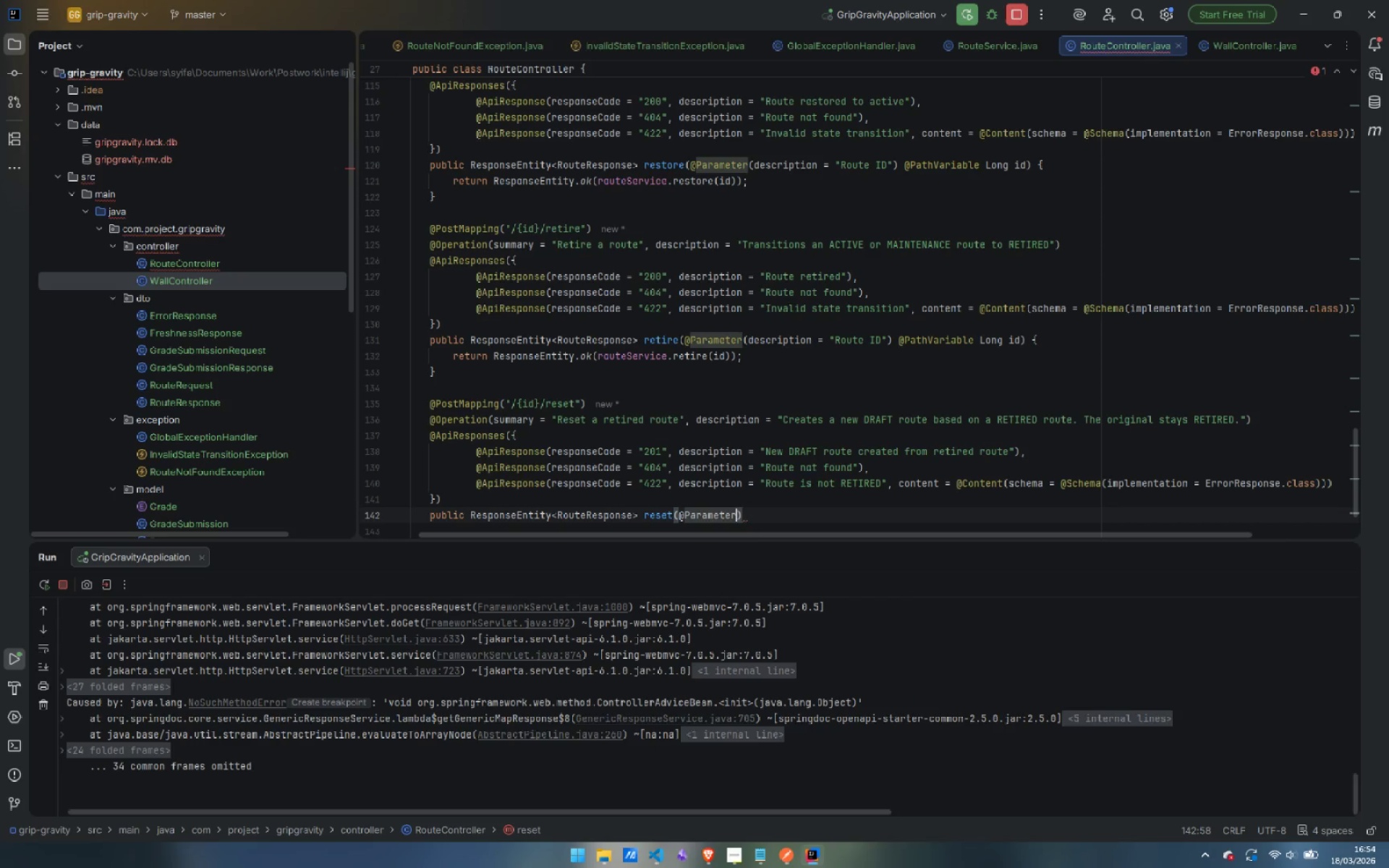 
 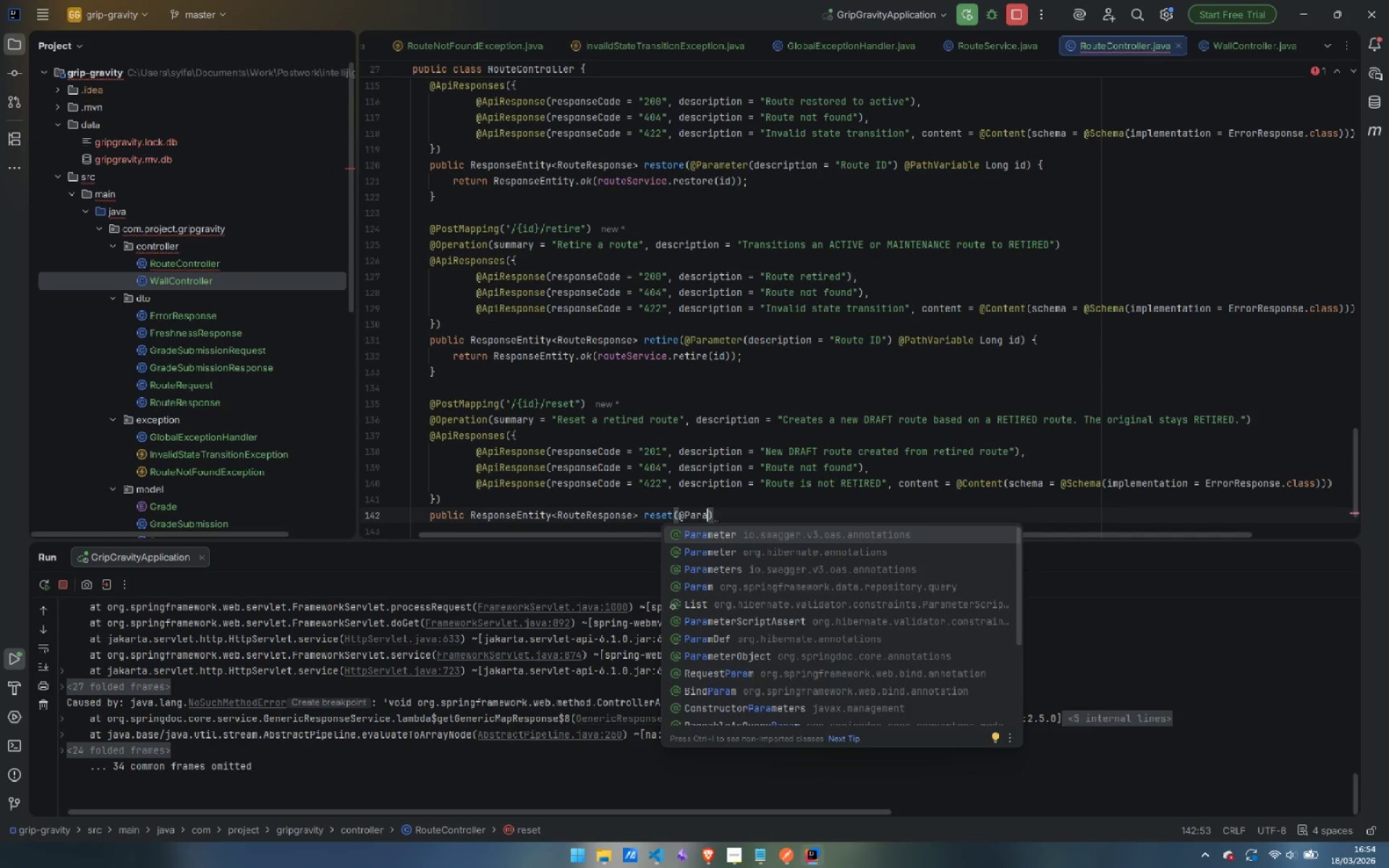 
key(Enter)
 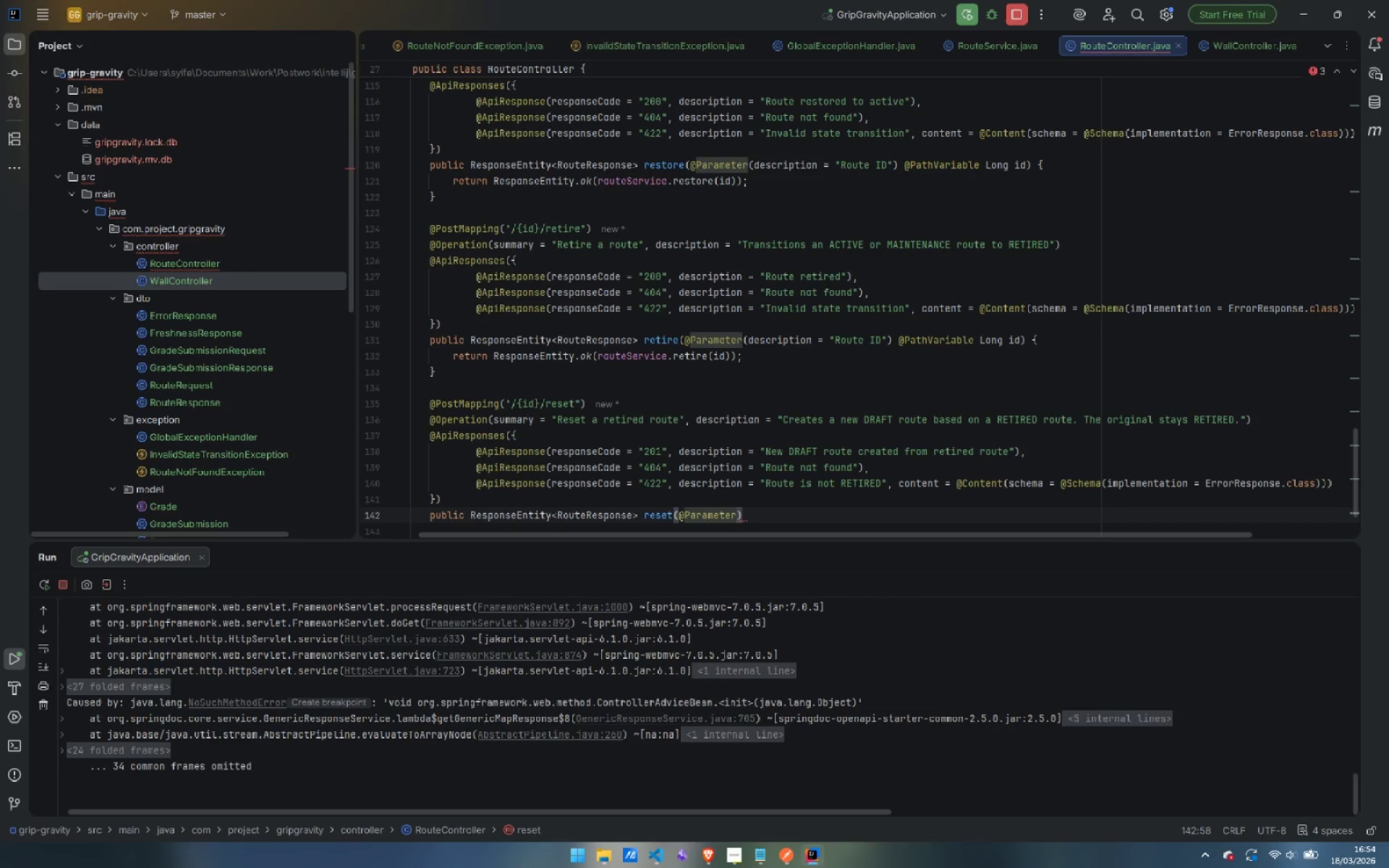 
type((desc)
 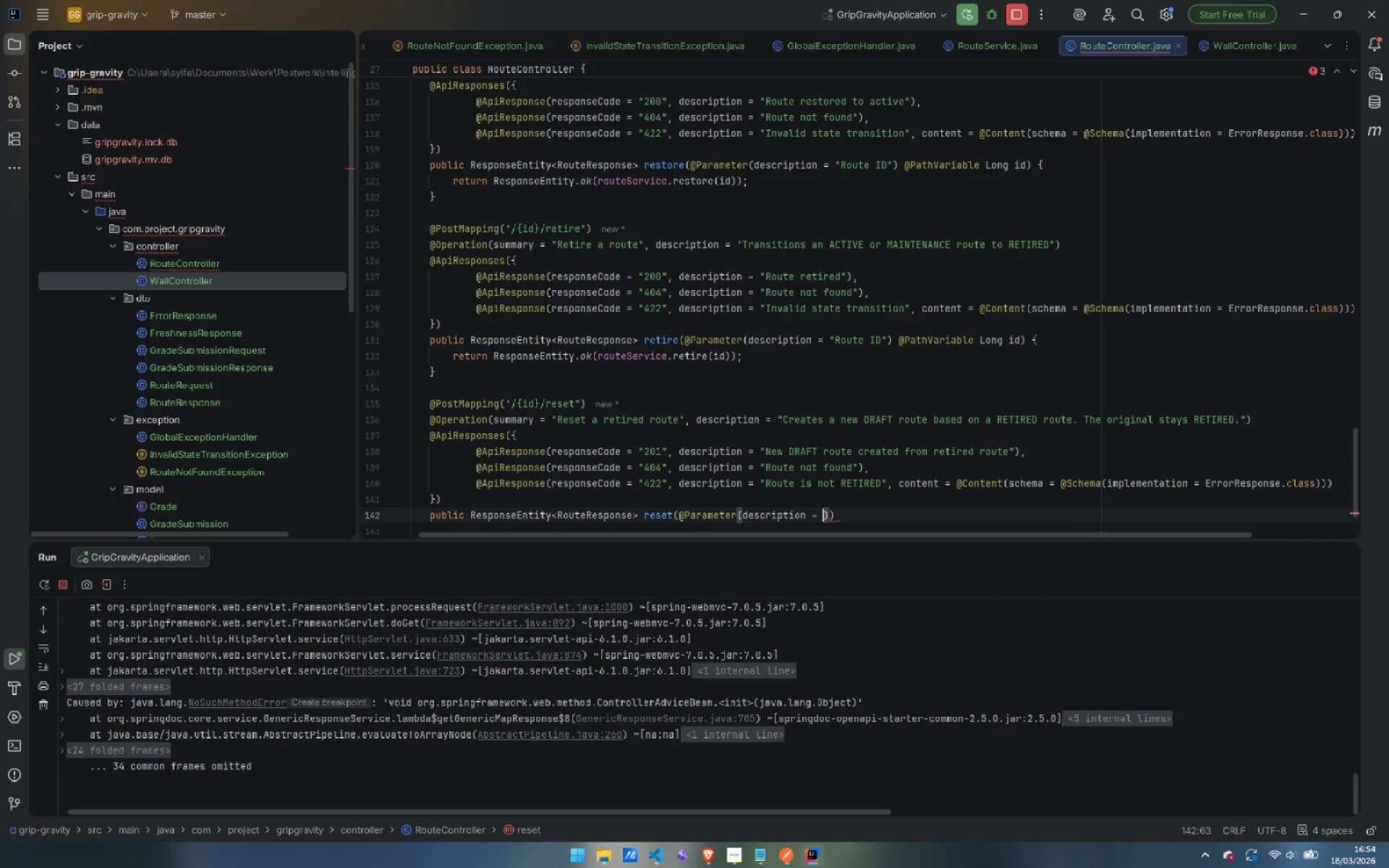 
key(Enter)
 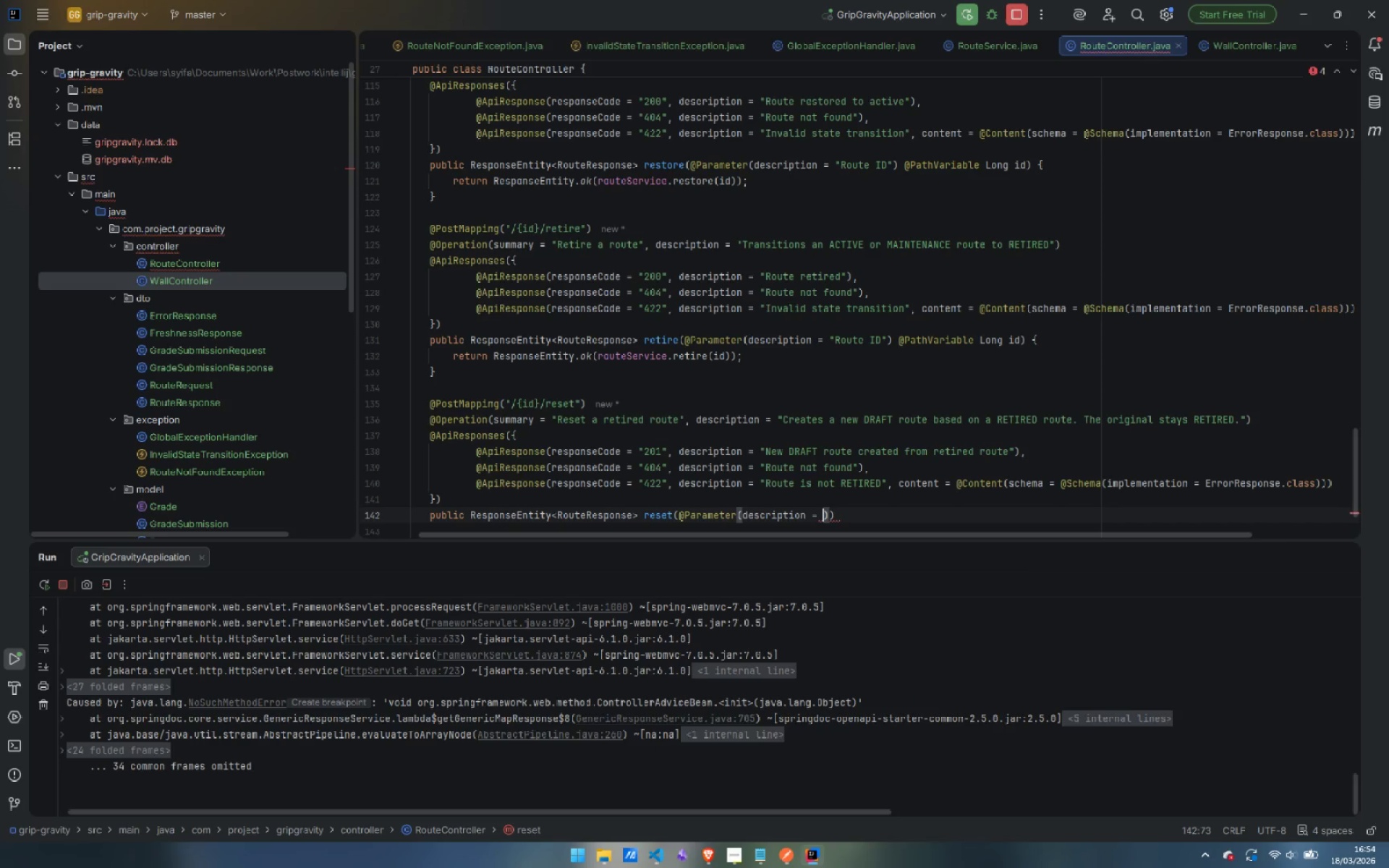 
type("Route ID of the RETIRED route)
 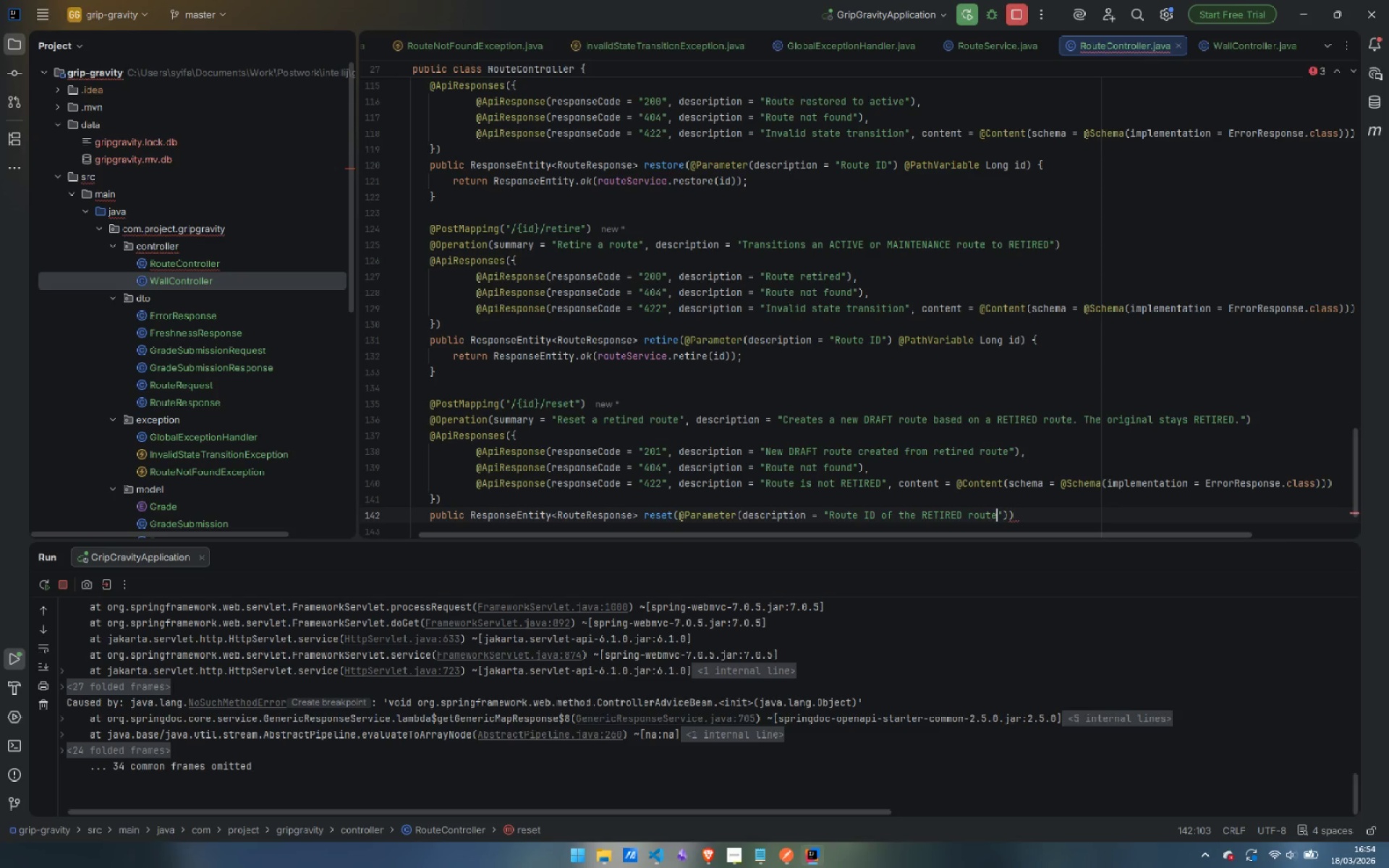 
key(ArrowRight)
 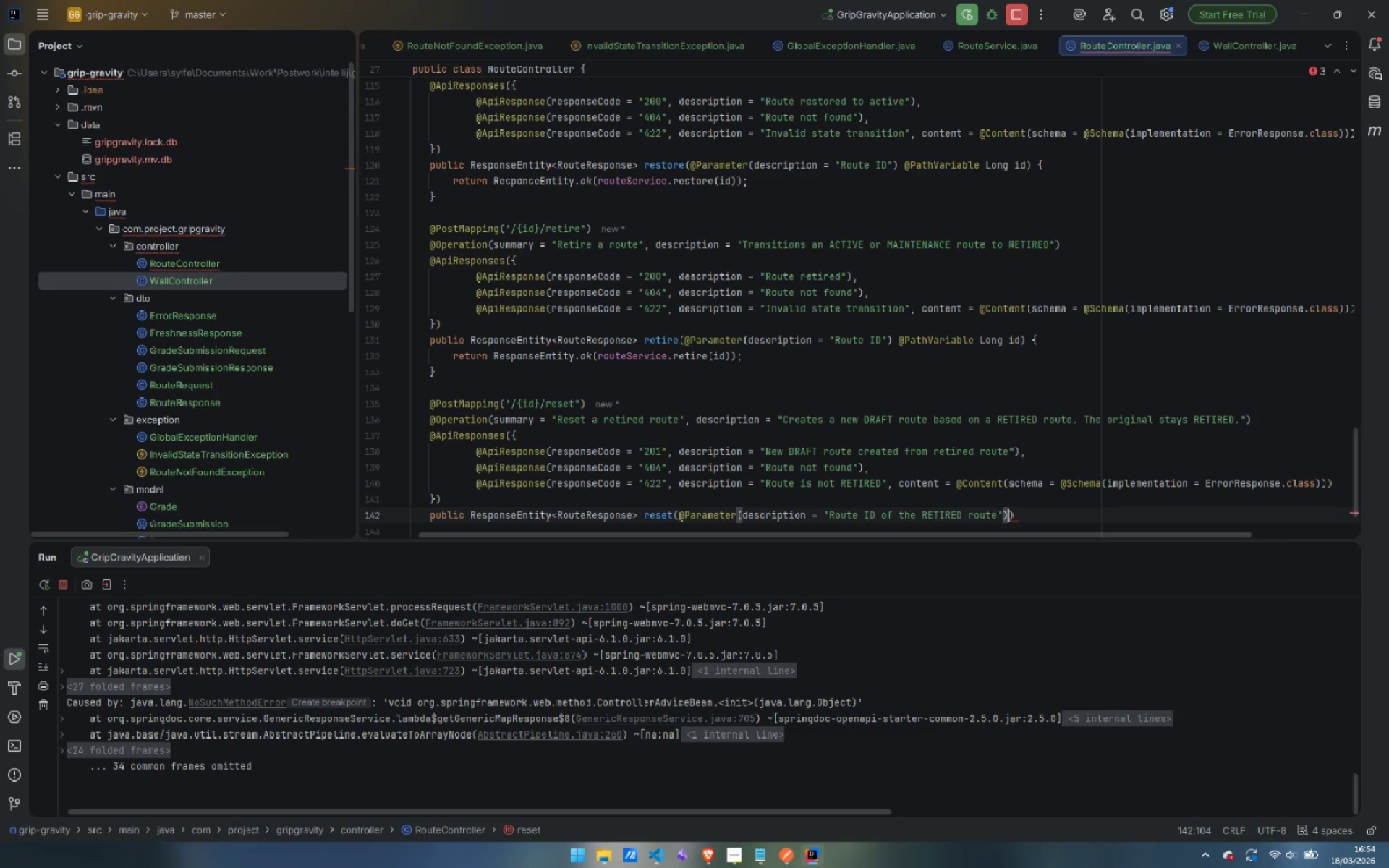 
key(ArrowRight)
 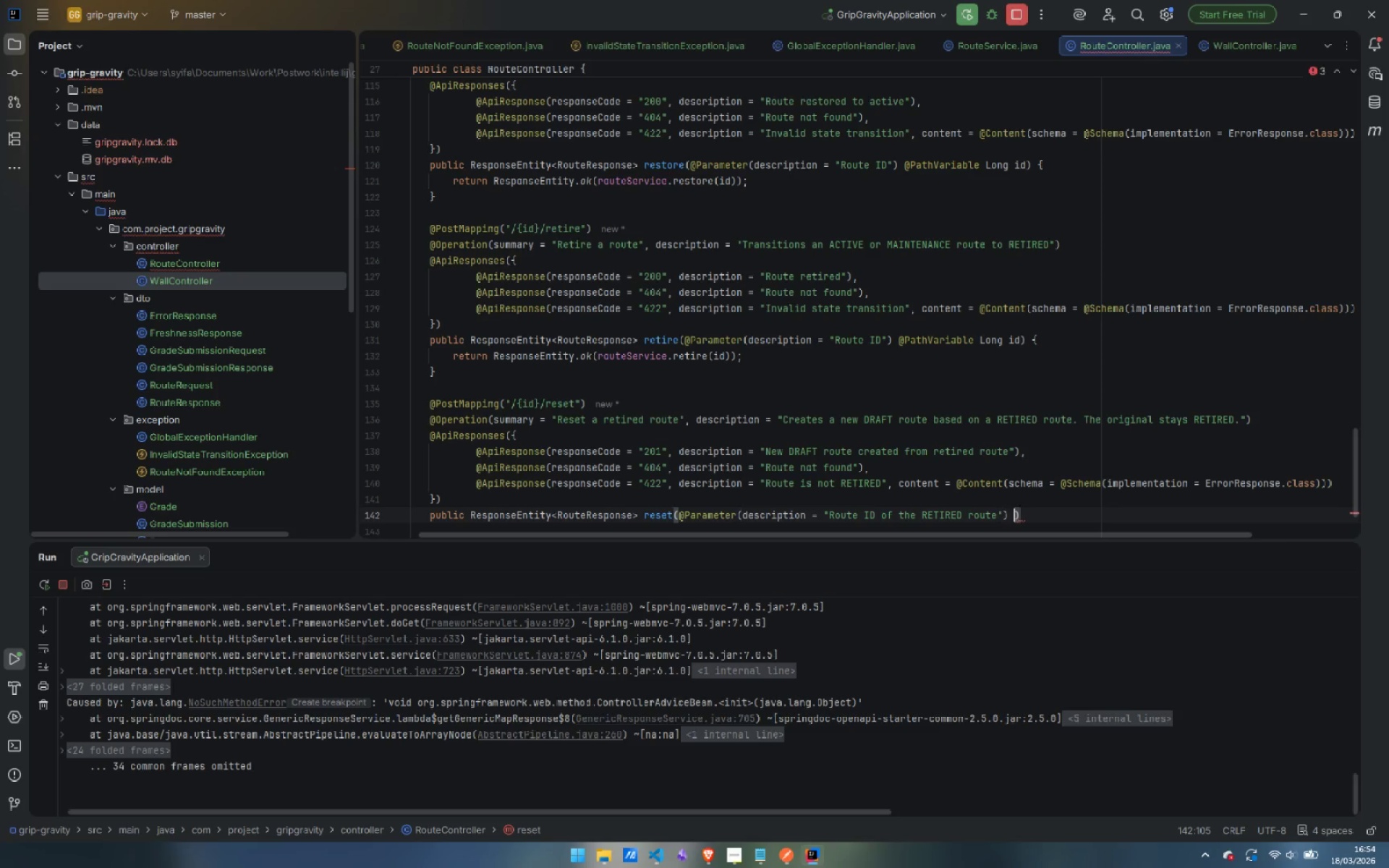 
type( @Path)
 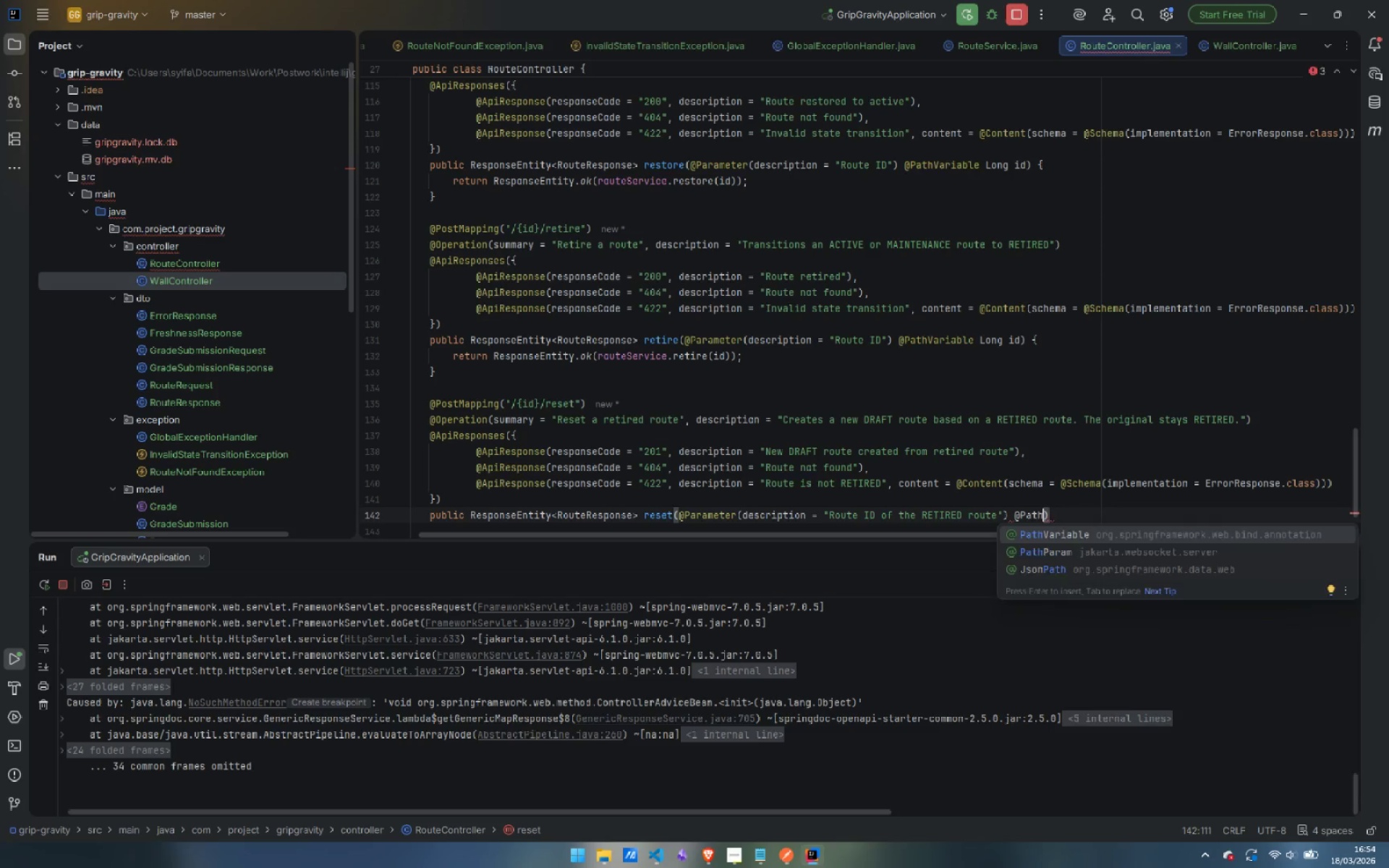 
key(Enter)
 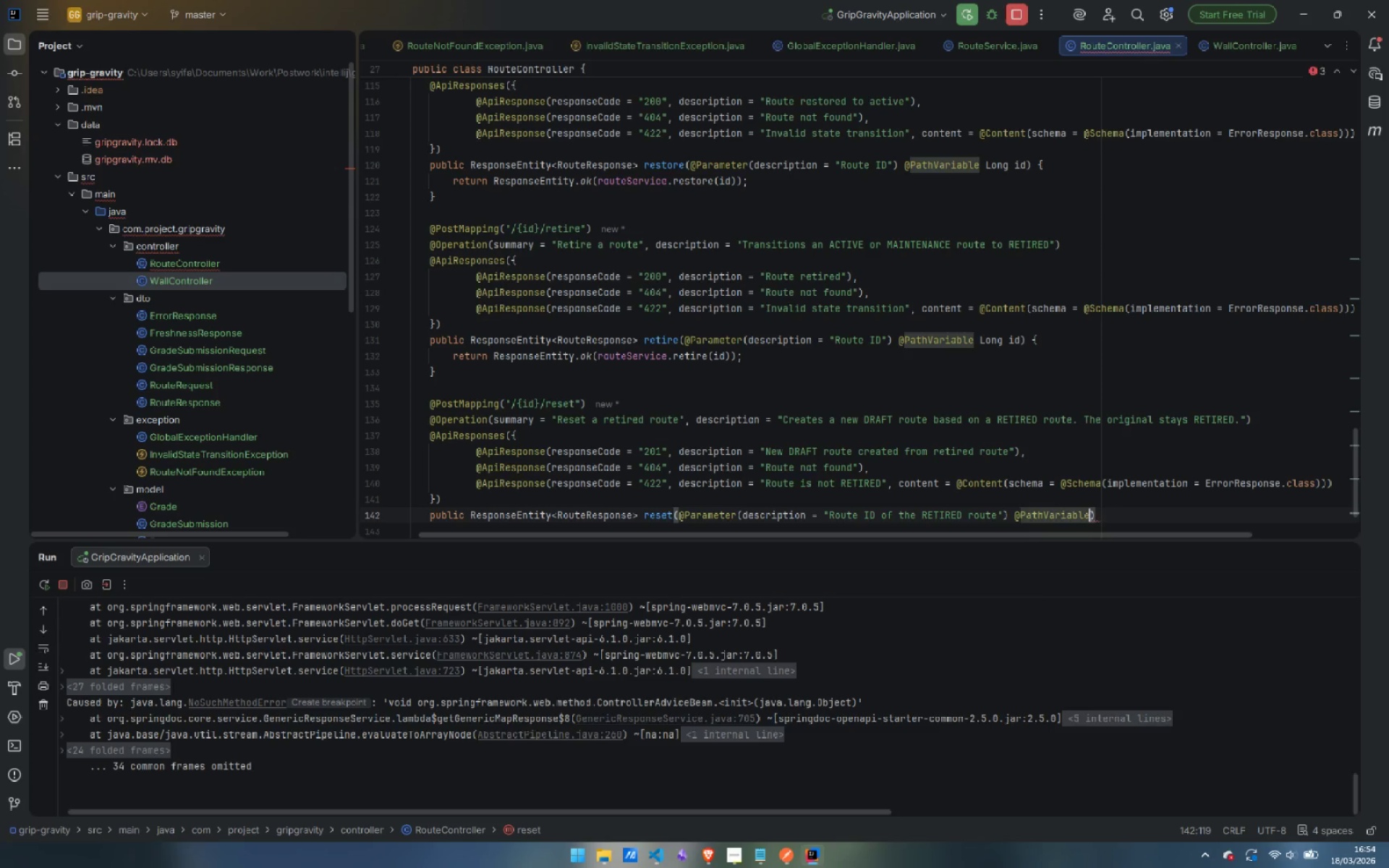 
type( Long id)
 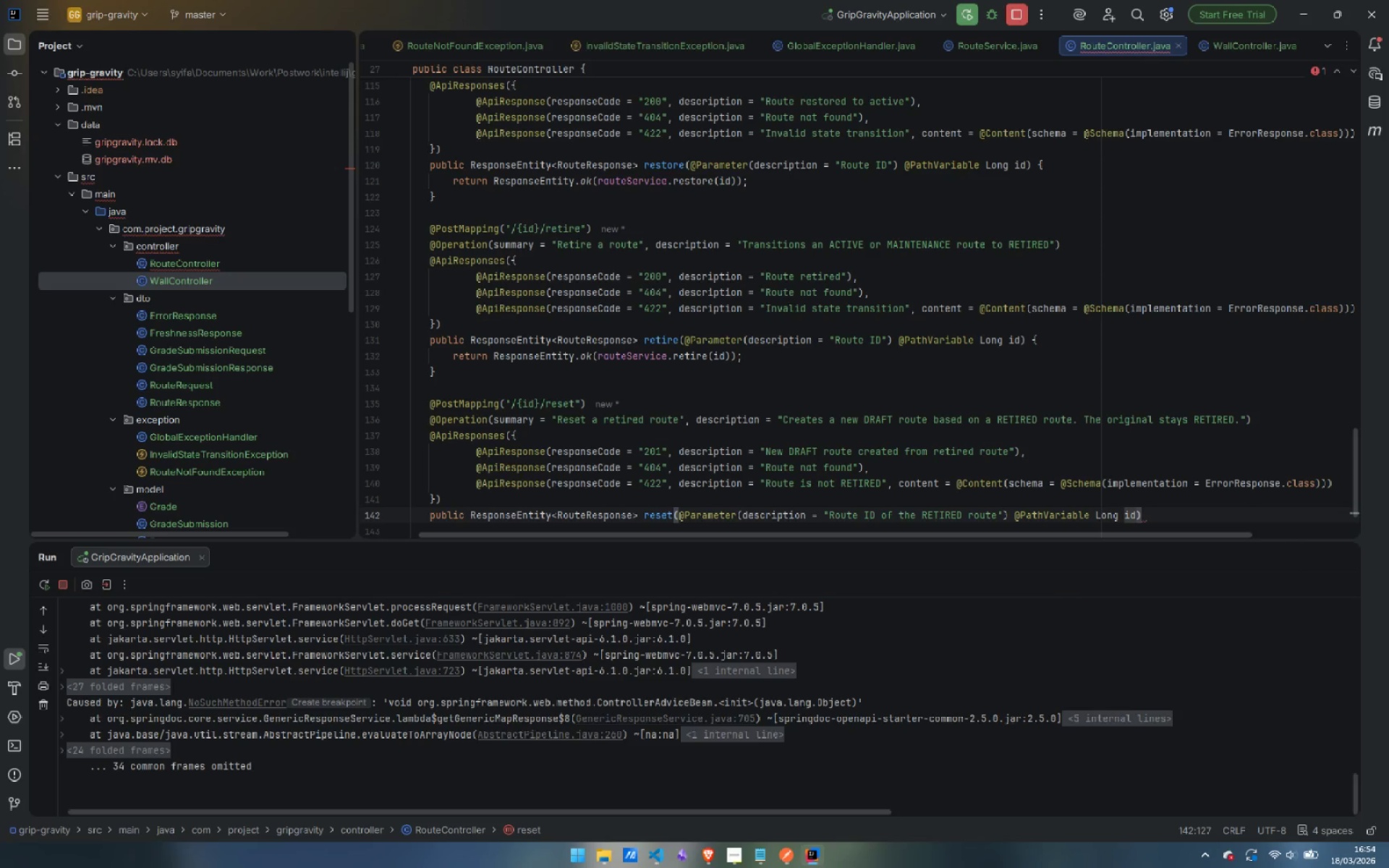 
key(ArrowRight)
 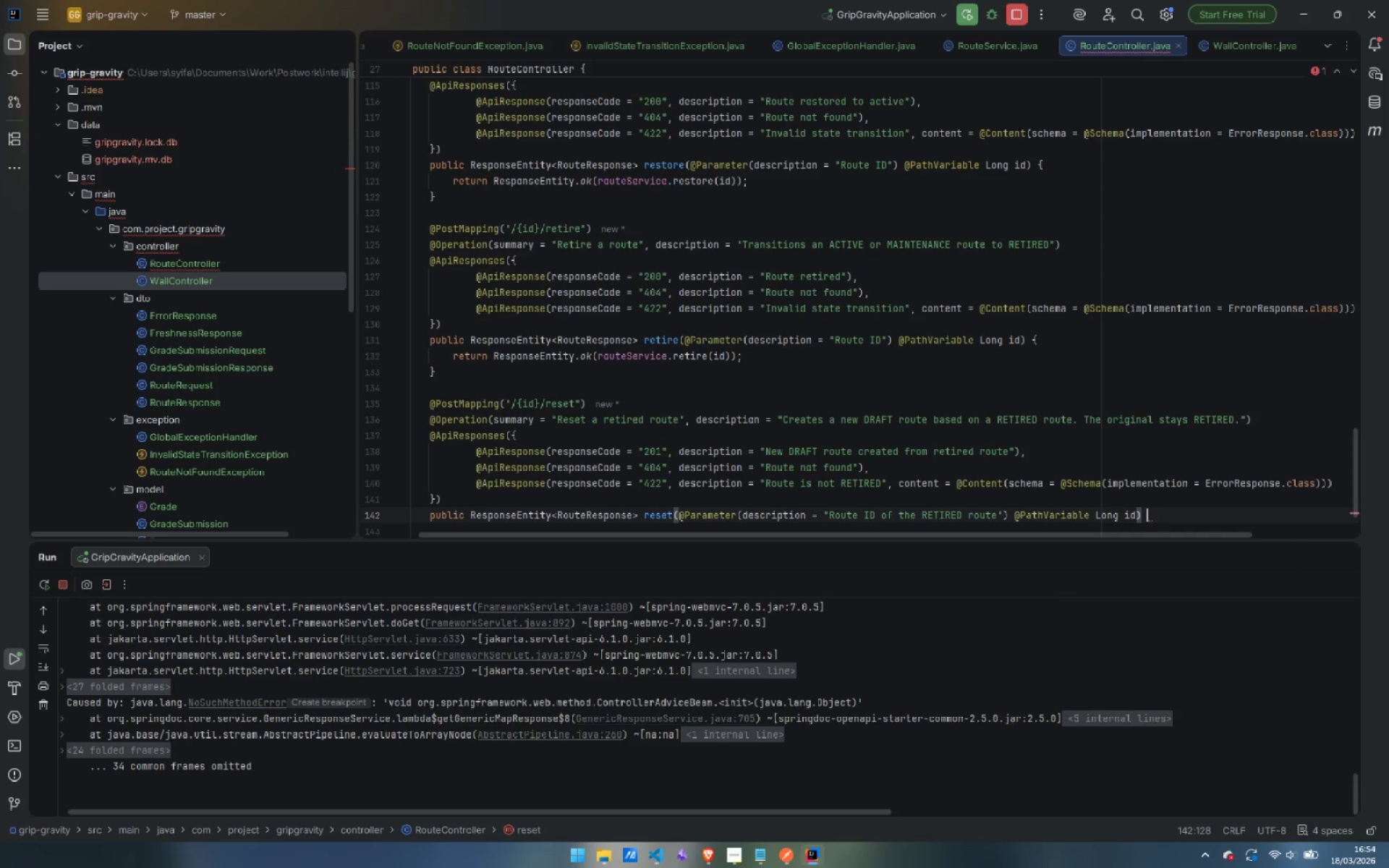 
key(Space)
 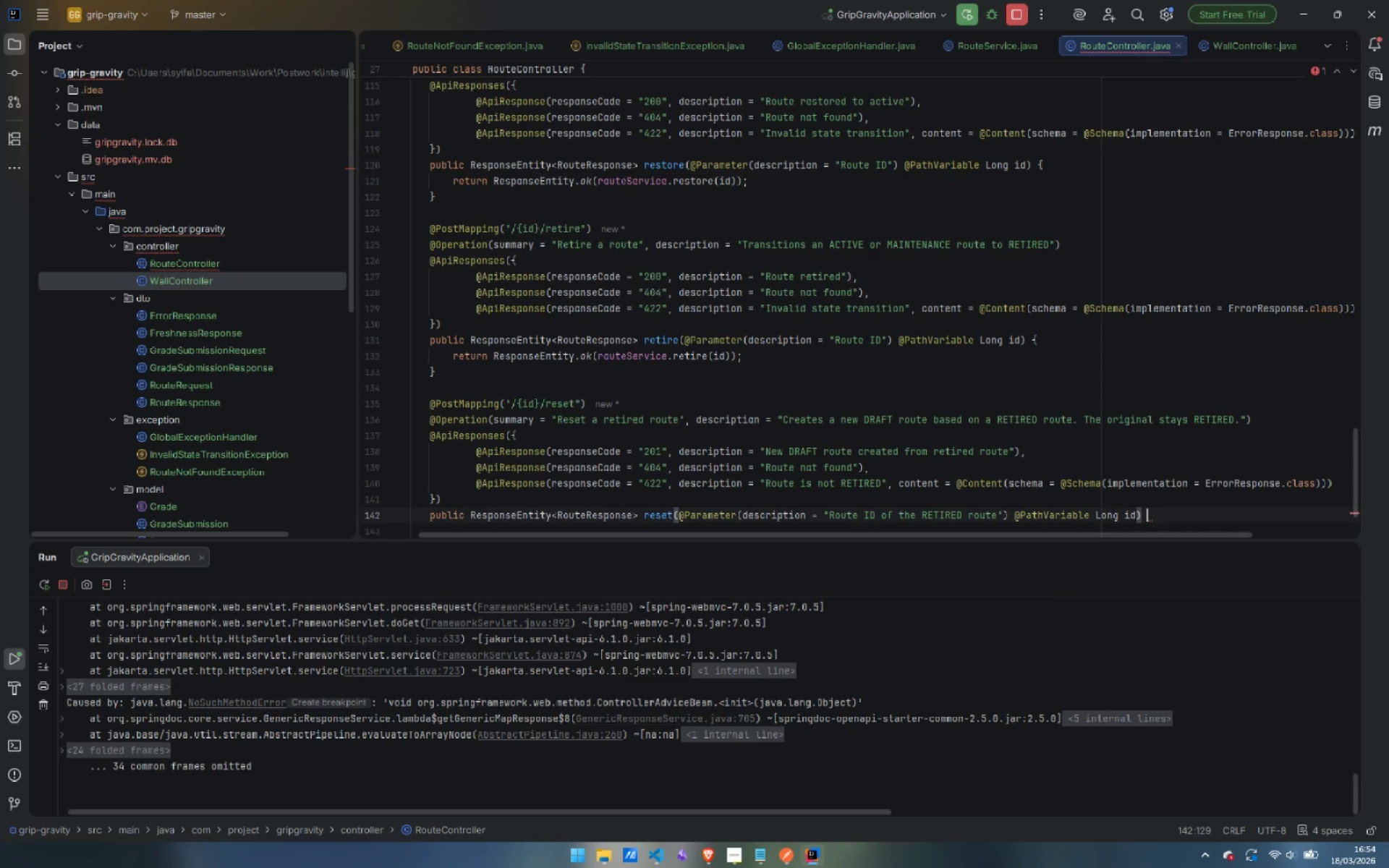 
key(Shift+BracketLeft)
 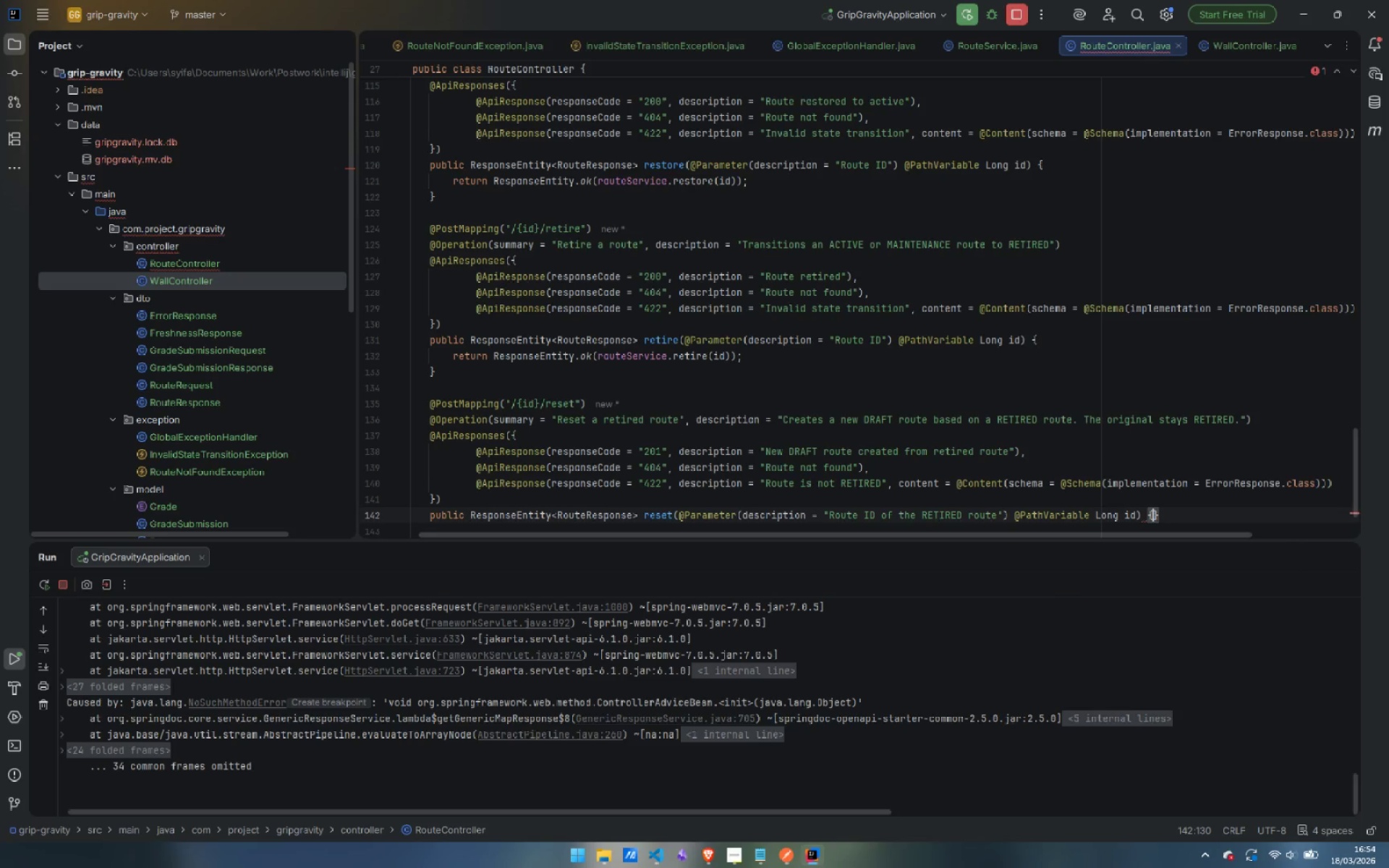 
key(Enter)
 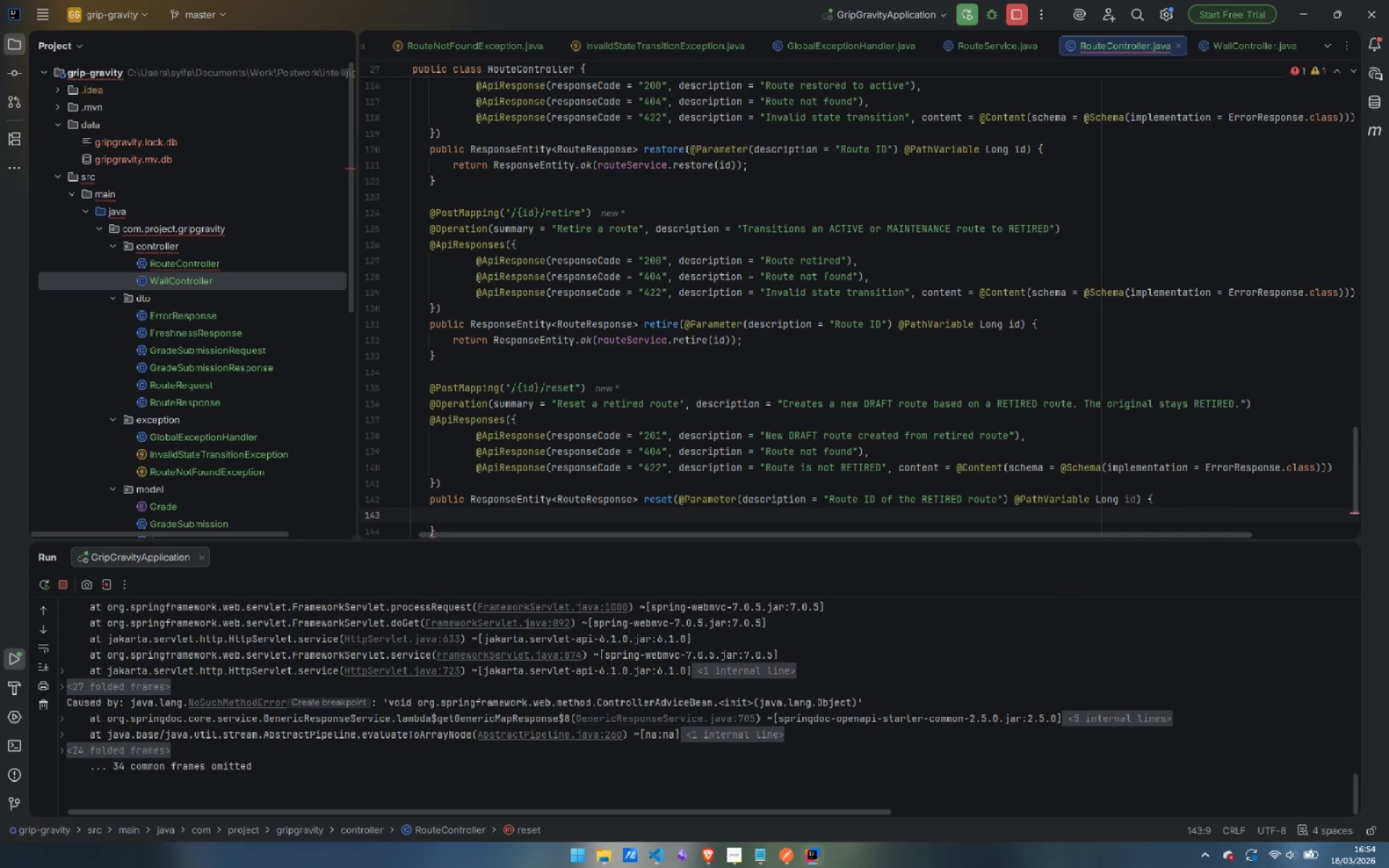 
type(RouteRe)
 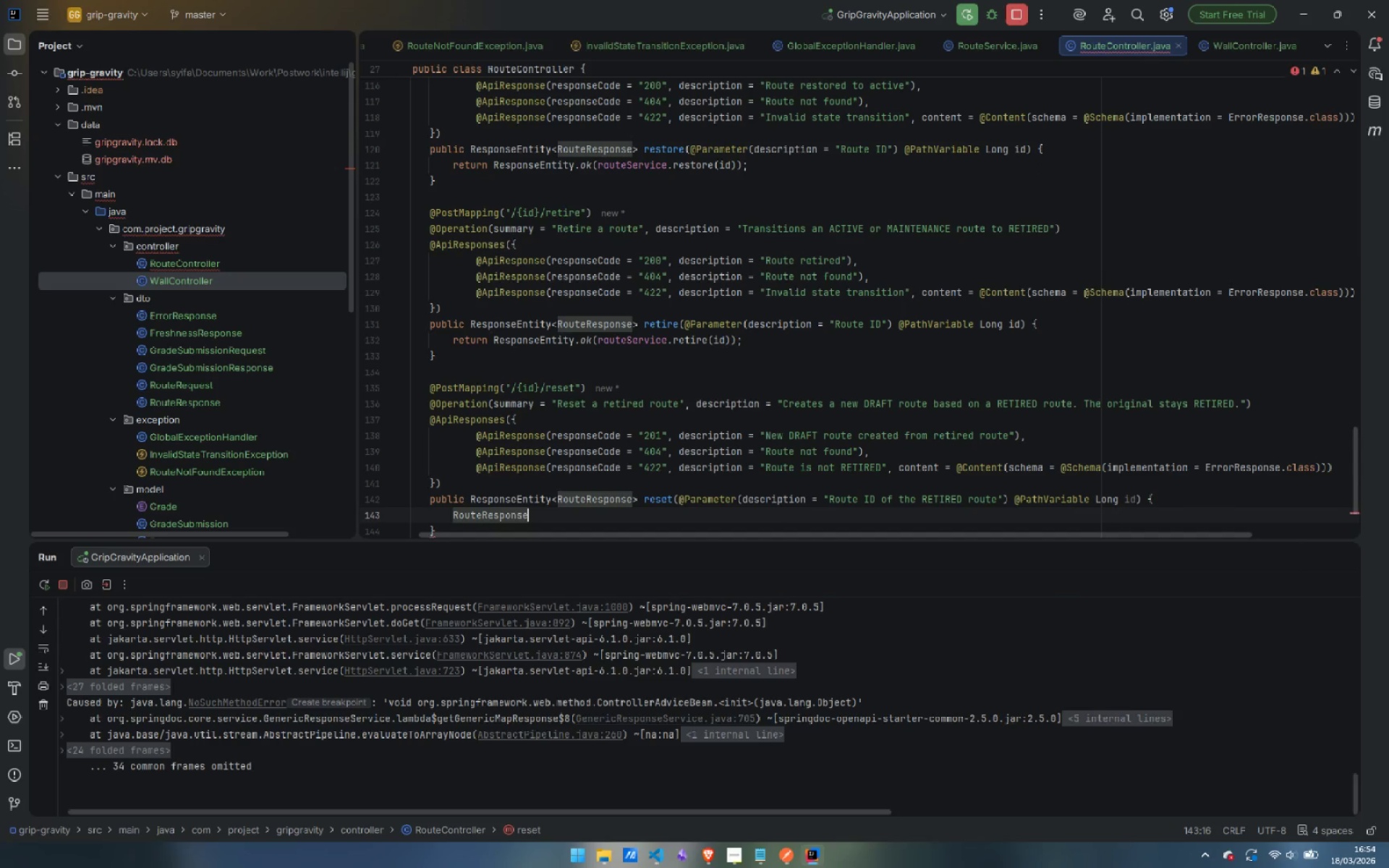 
key(Enter)
 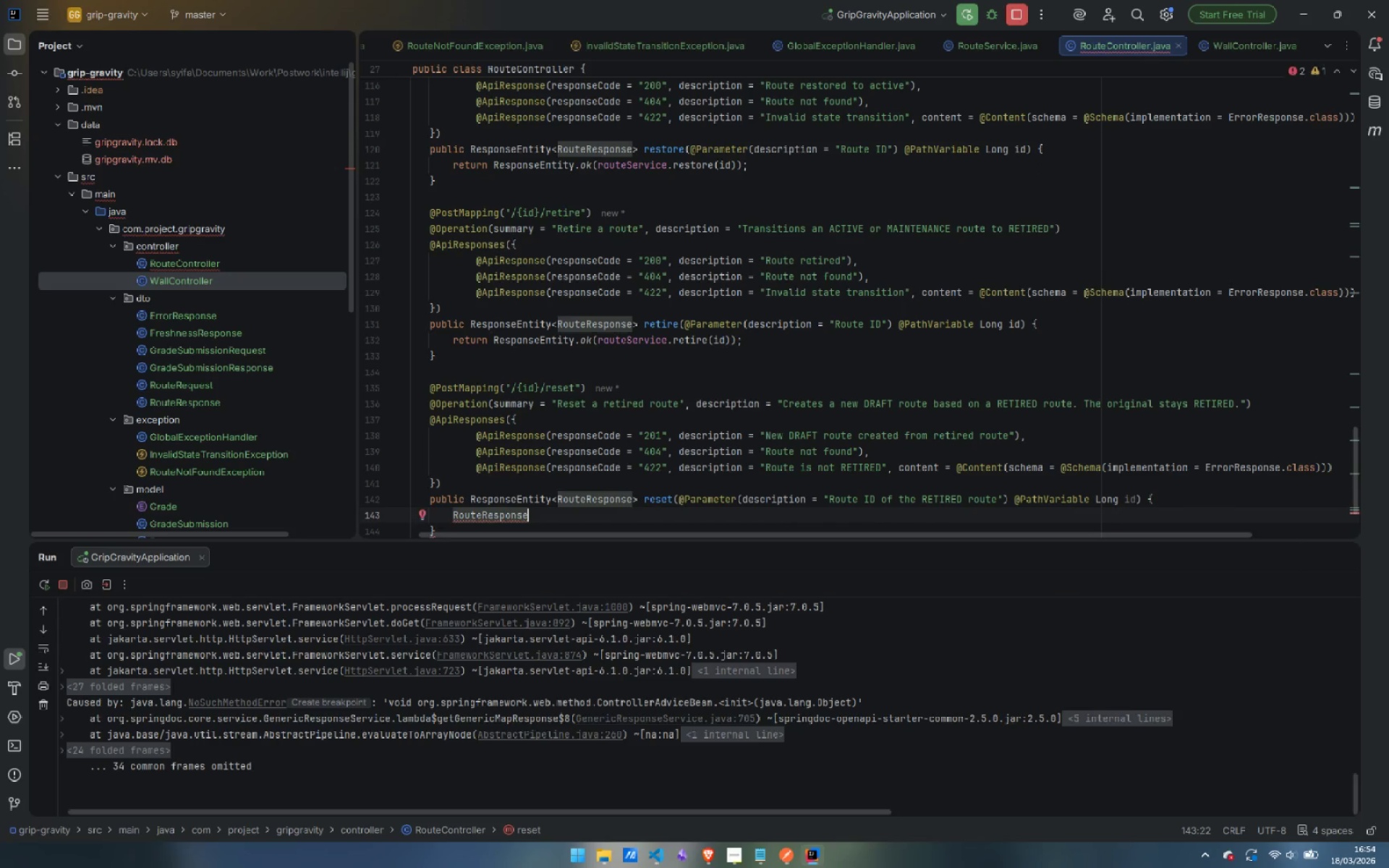 
type( new Draf)
 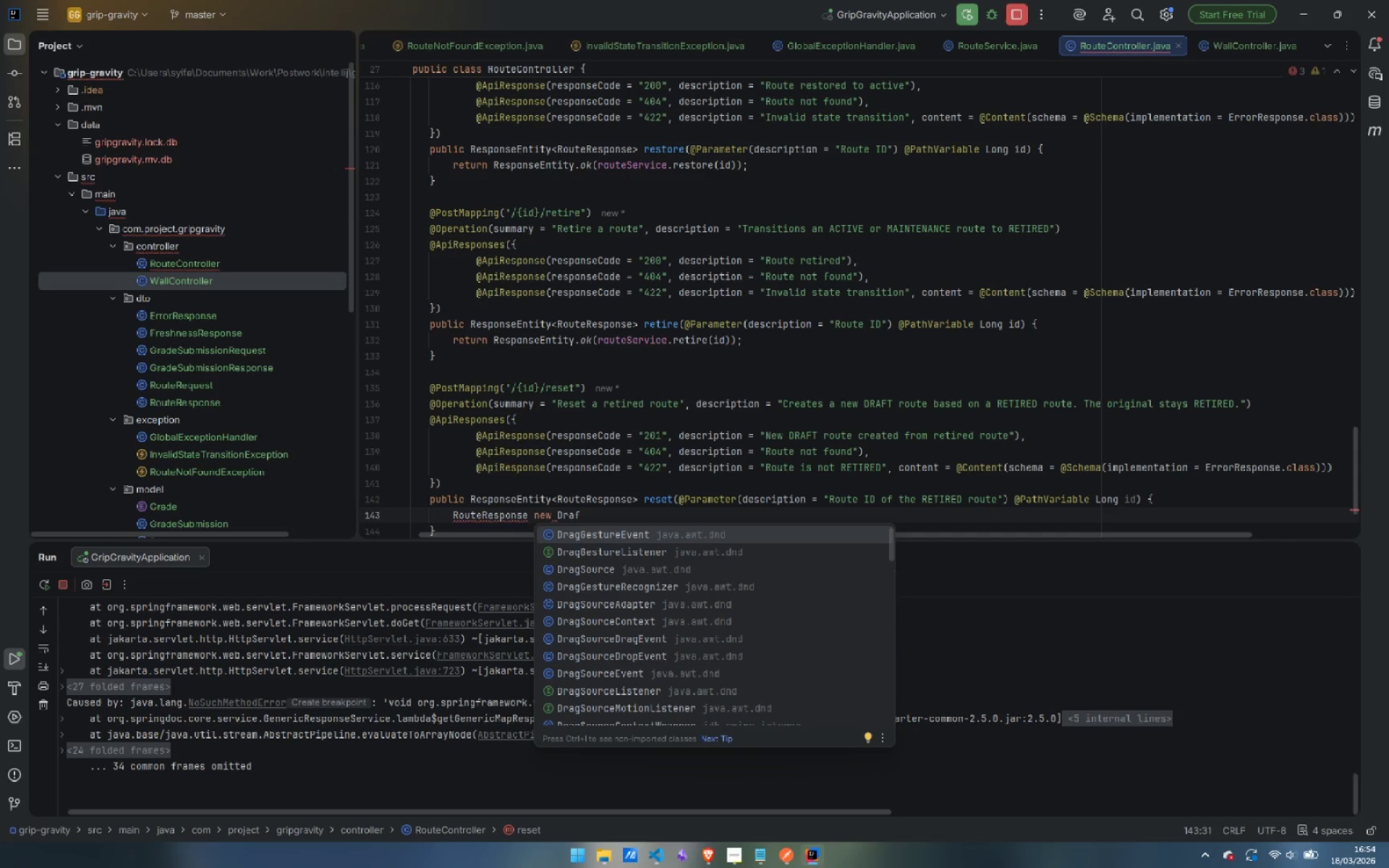 
key(Control+Backspace)
 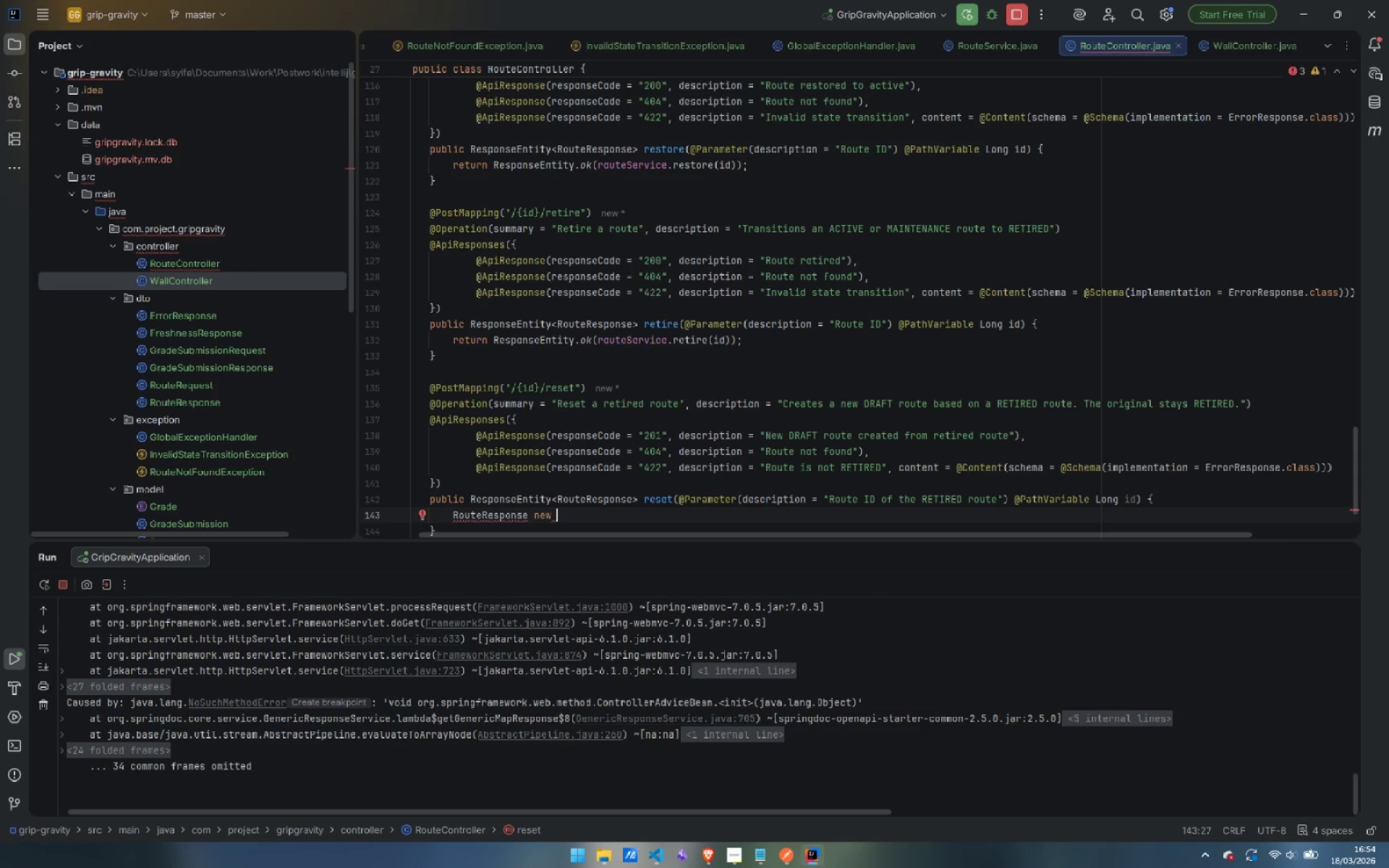 
key(Backspace)
type(Draft = route)
 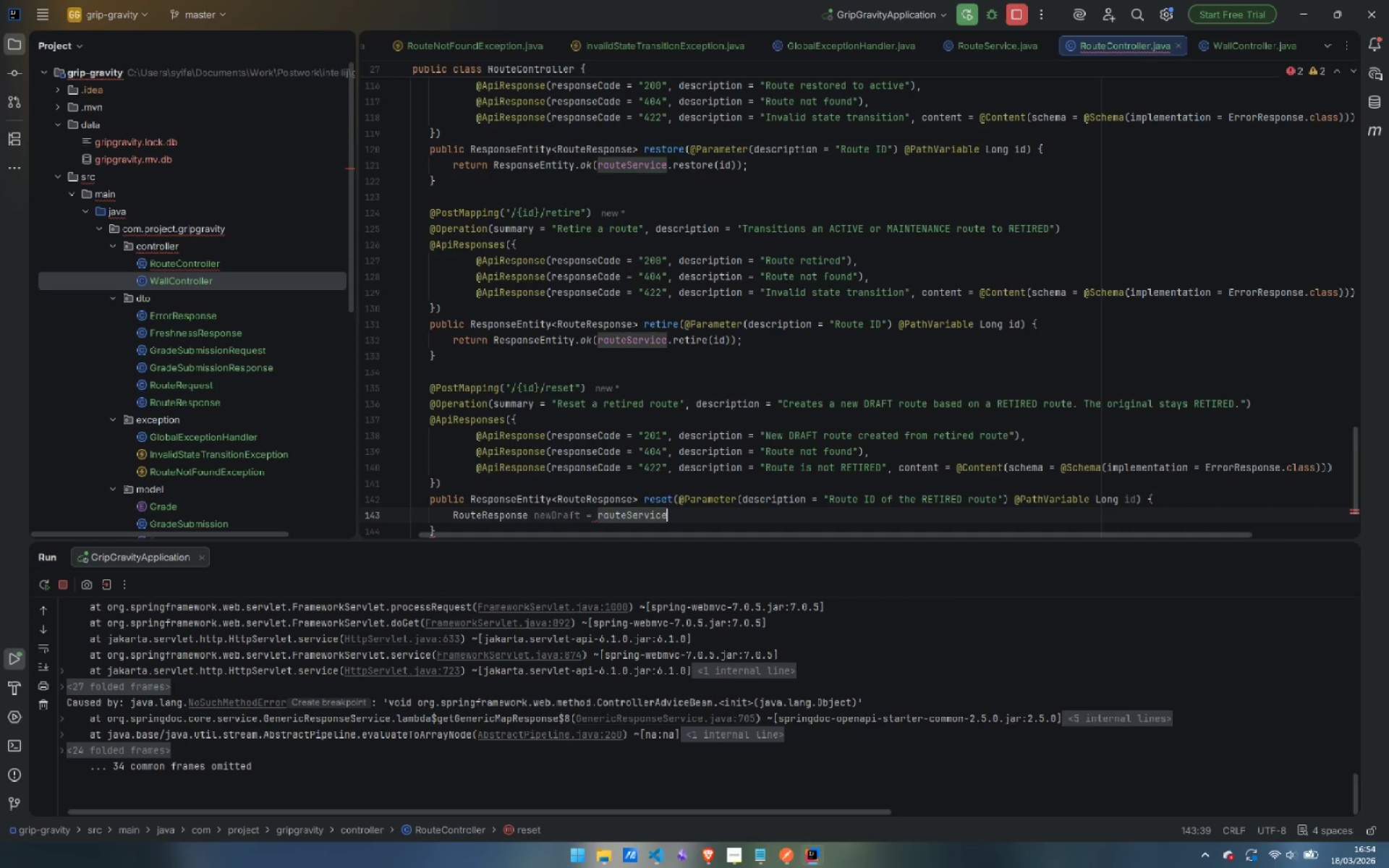 
key(Enter)
 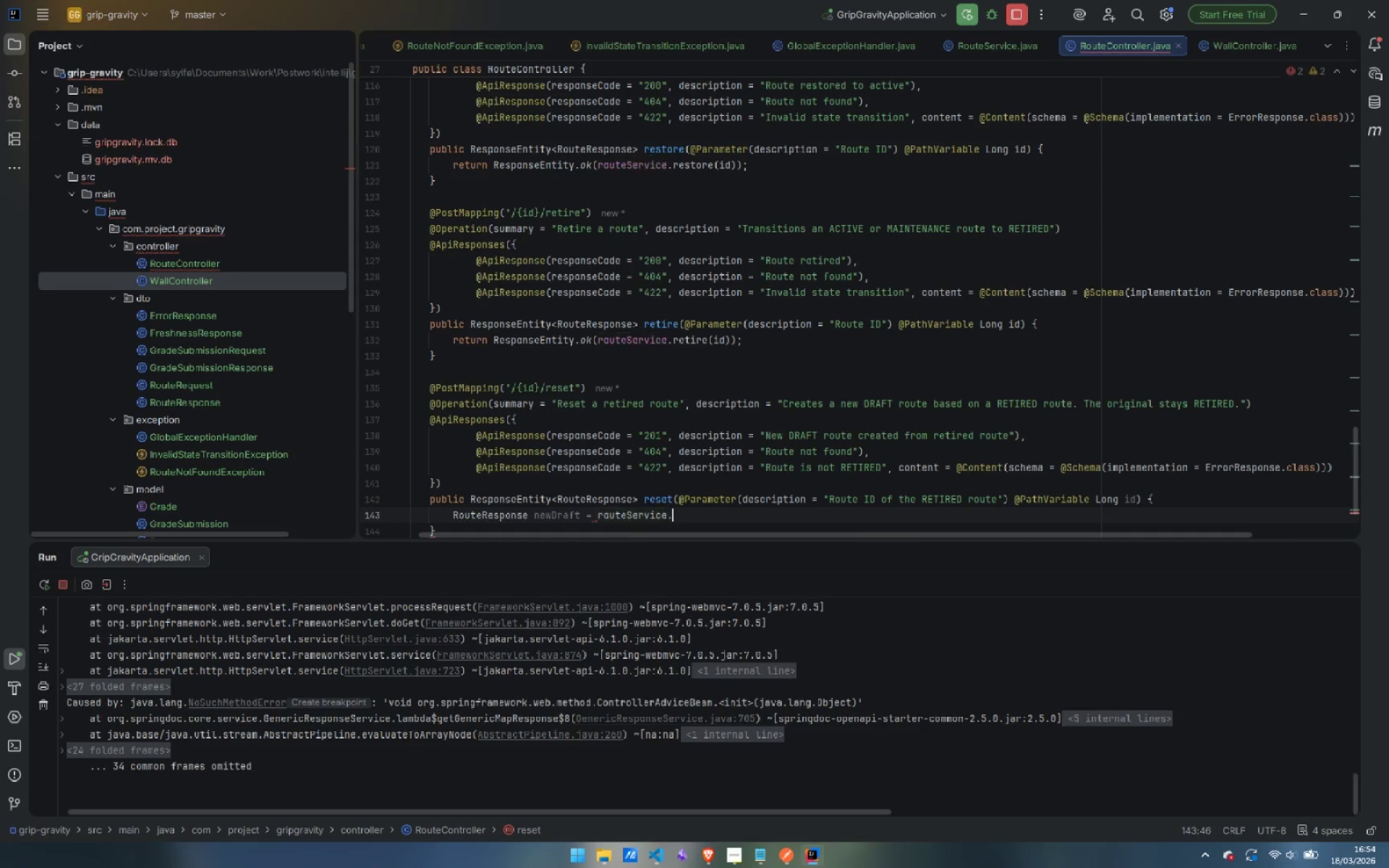 
type(.re)
 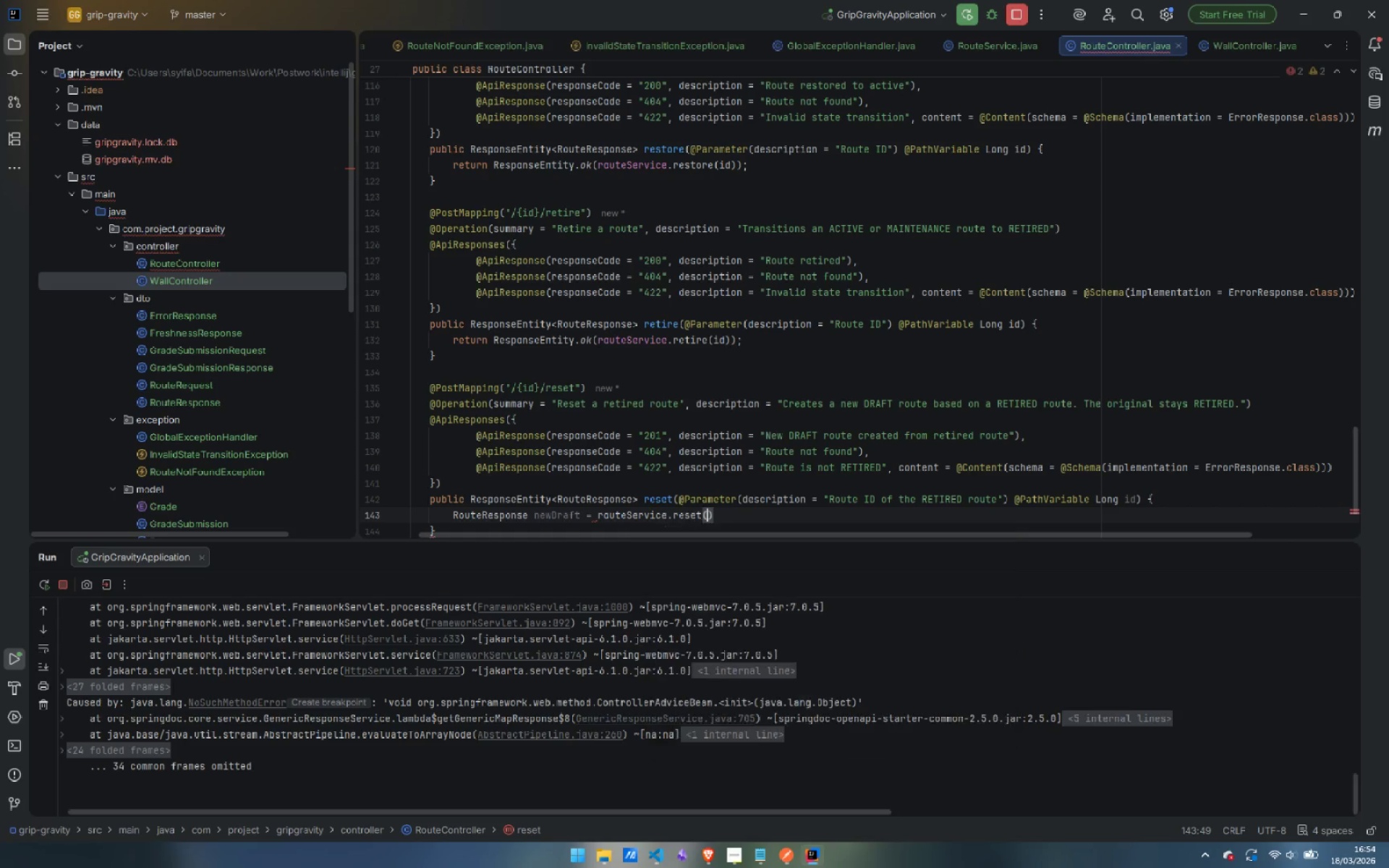 
key(Enter)
 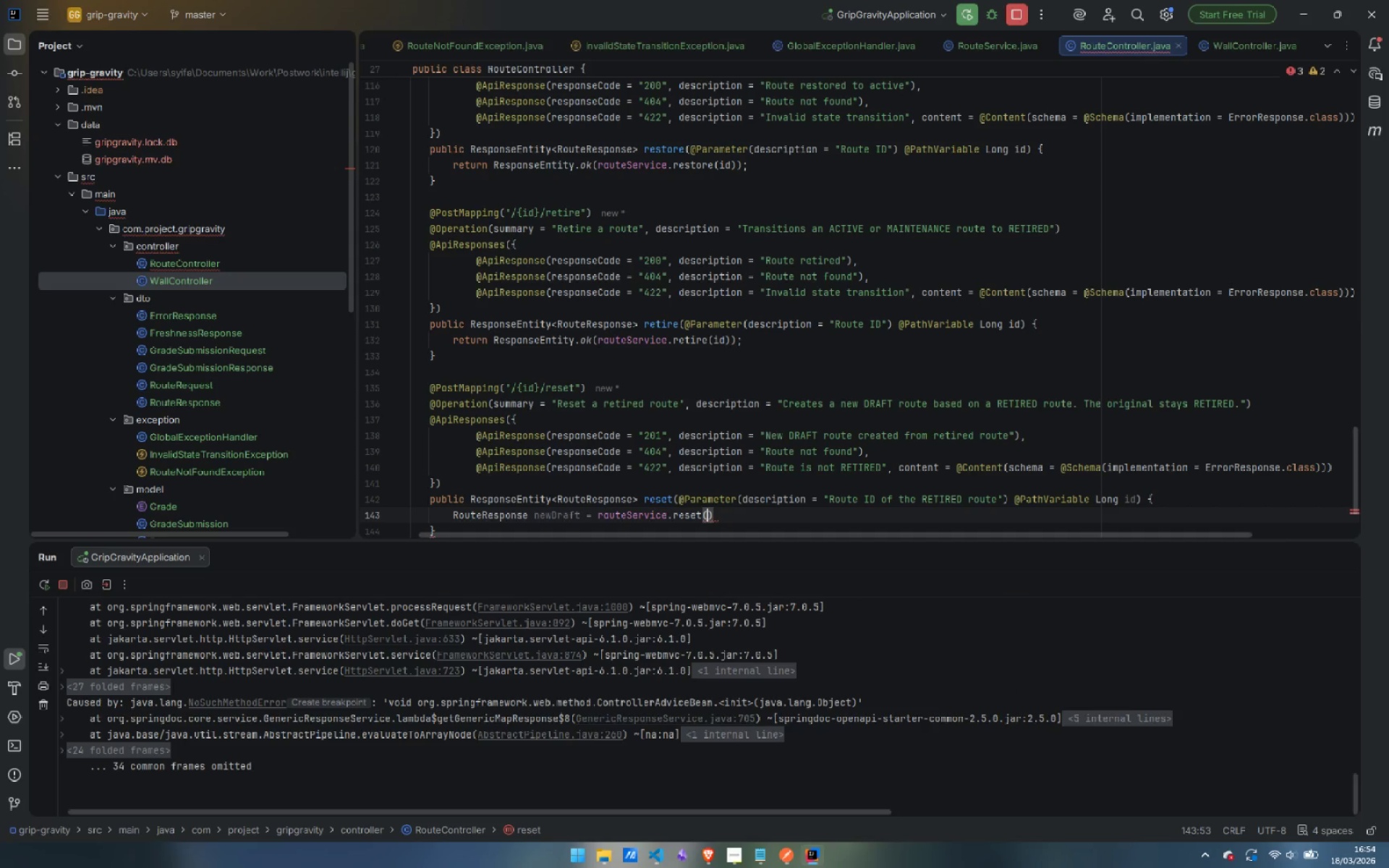 
type(id)
 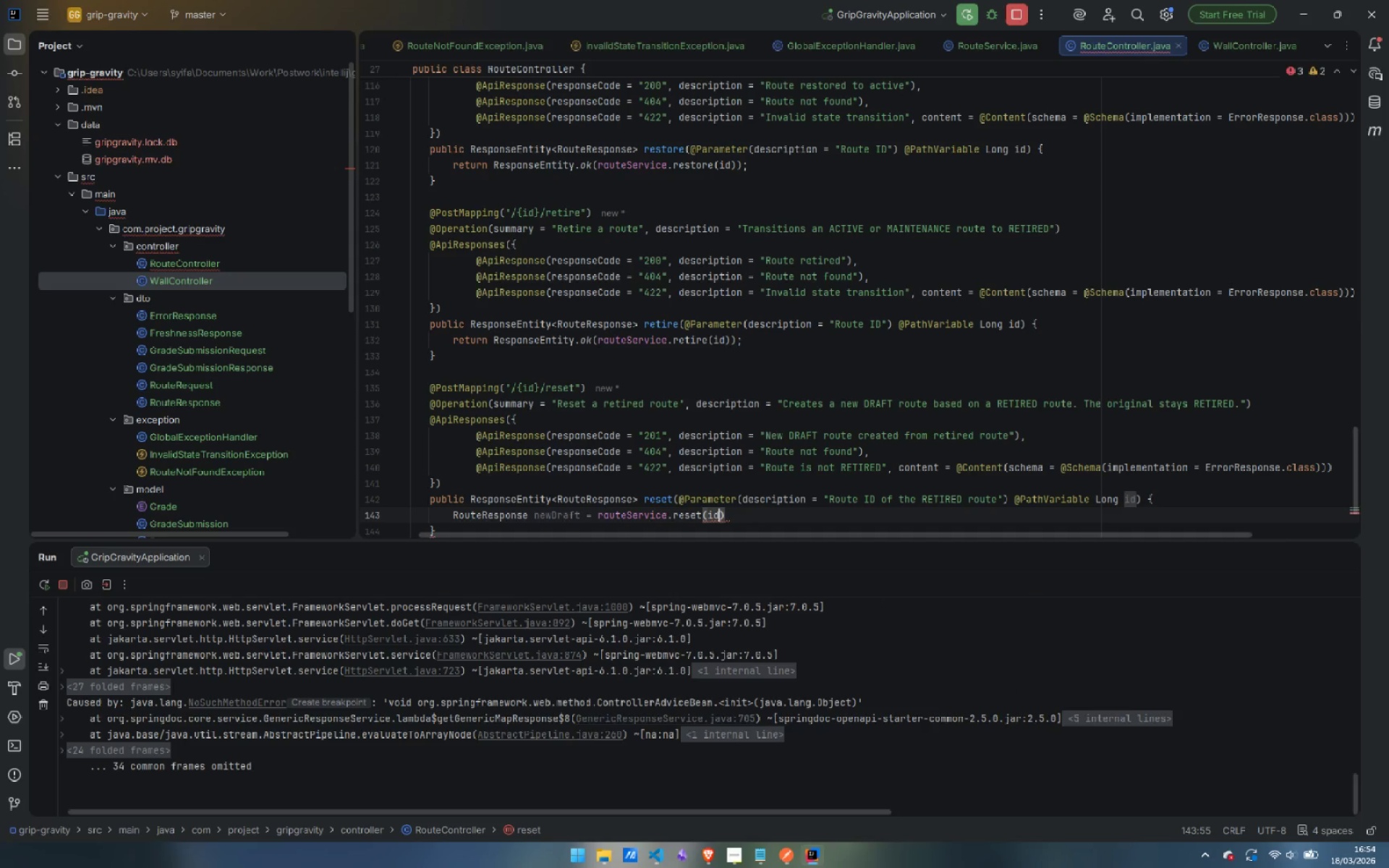 
key(Enter)
 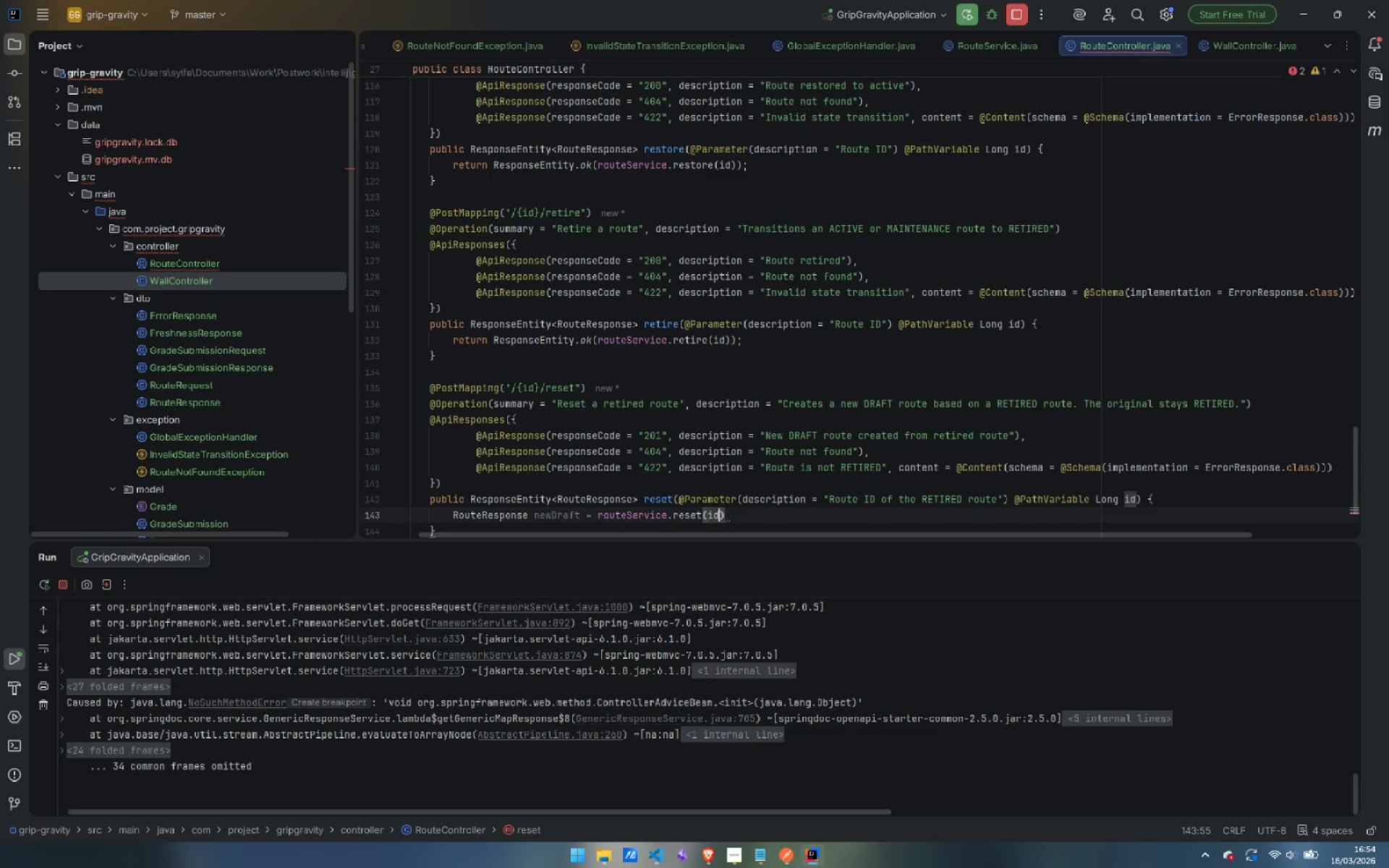 
key(ArrowRight)
 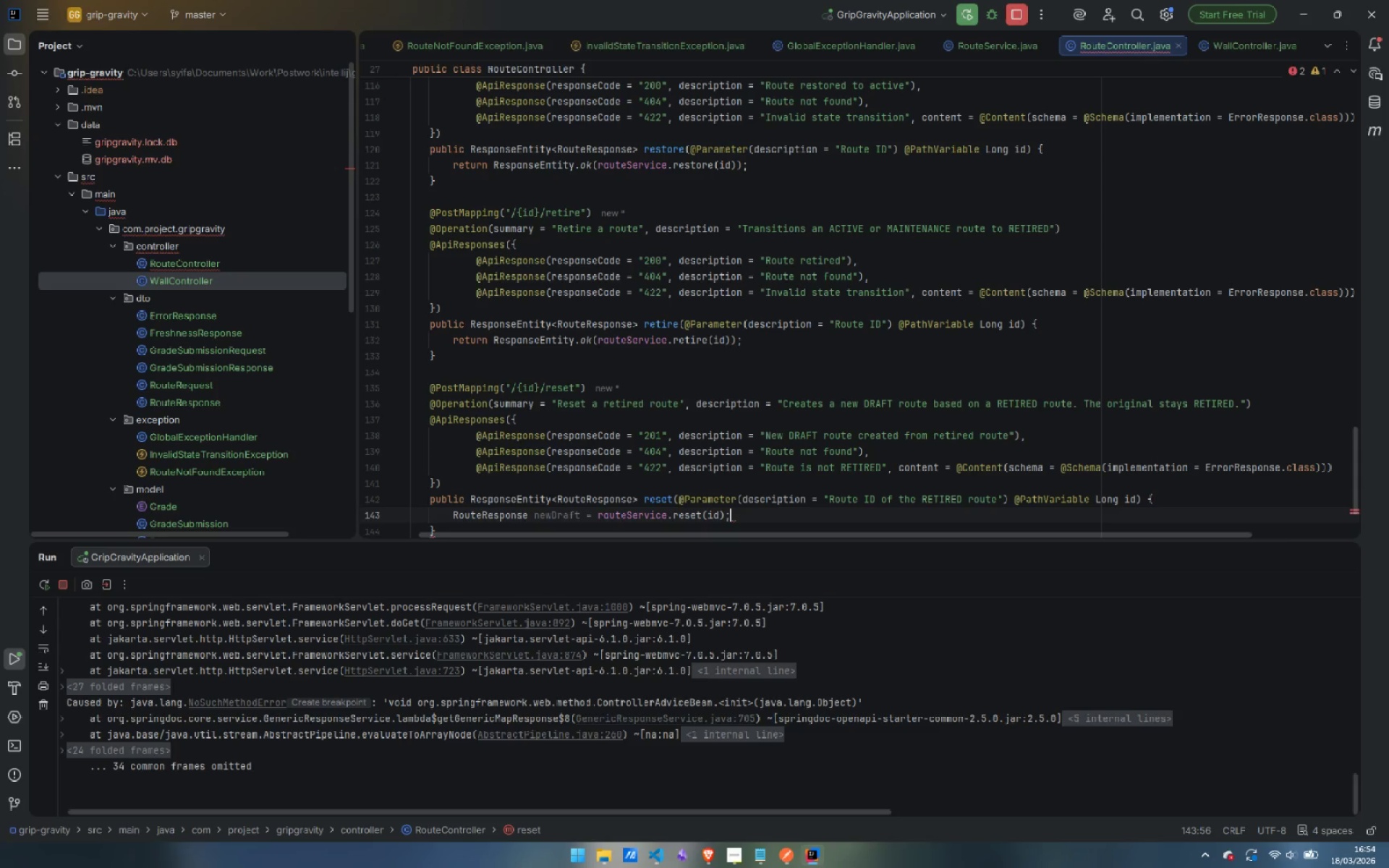 
key(Semicolon)
 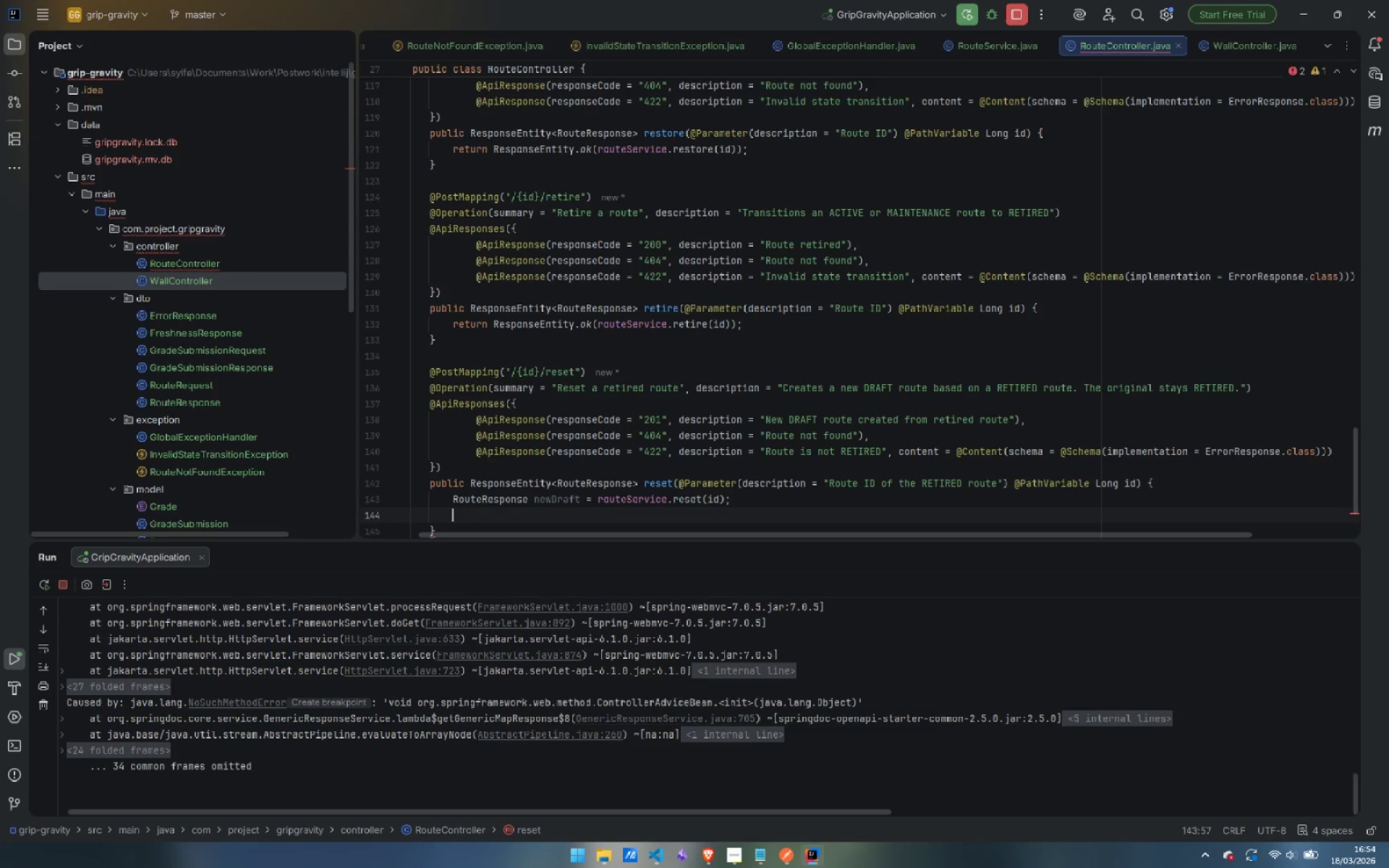 
key(Enter)
 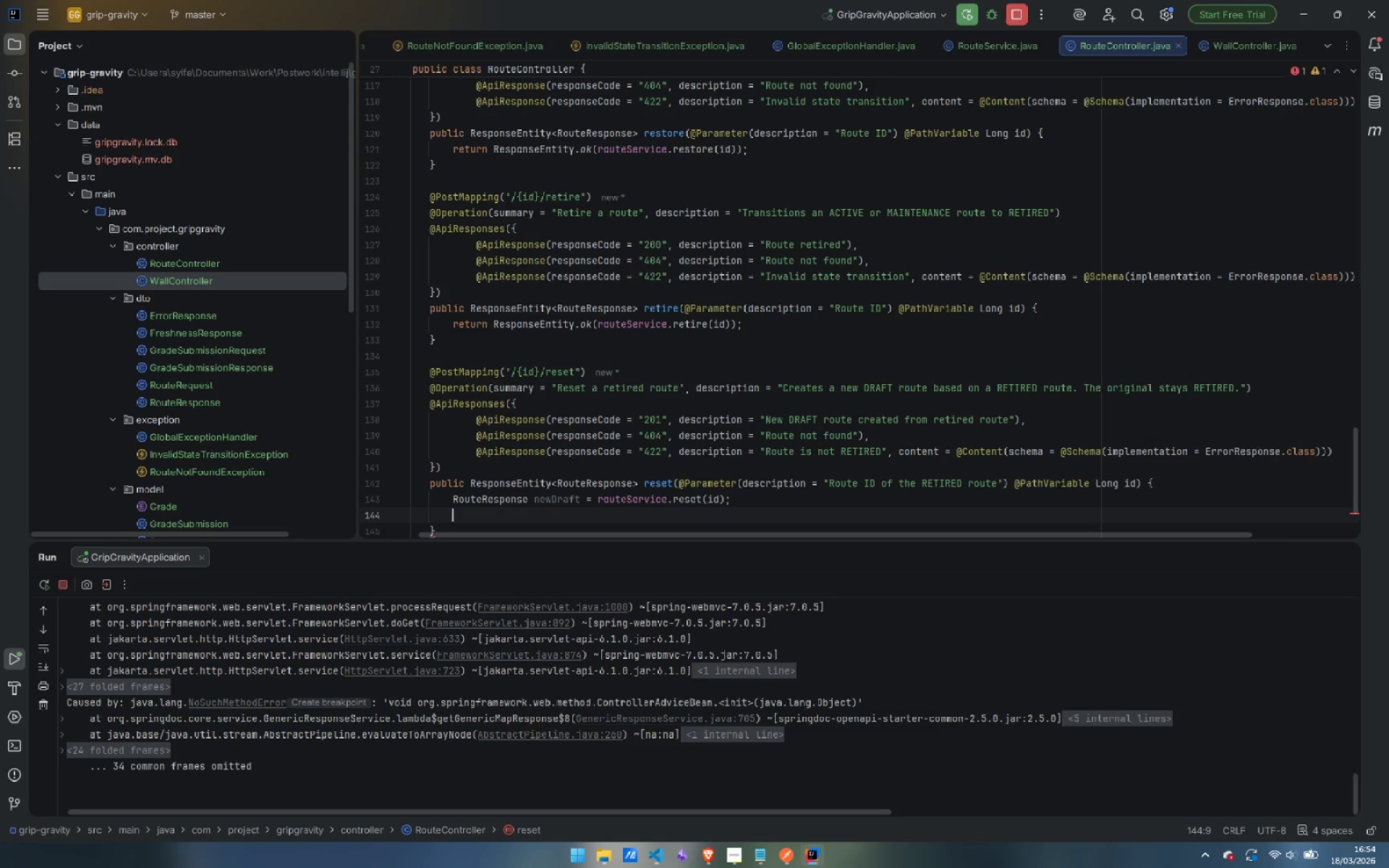 
type(return REspo)
 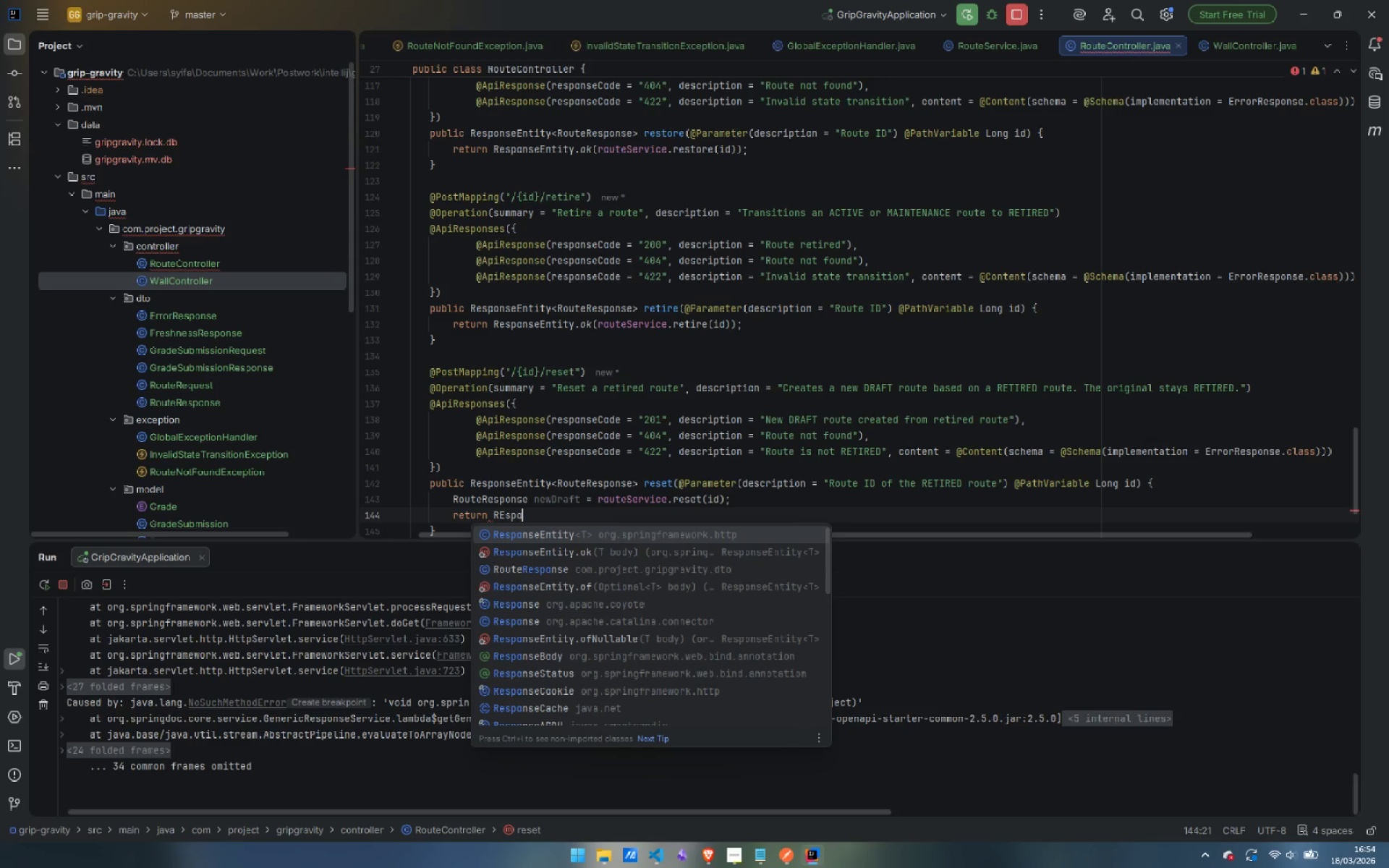 
key(ArrowDown)
 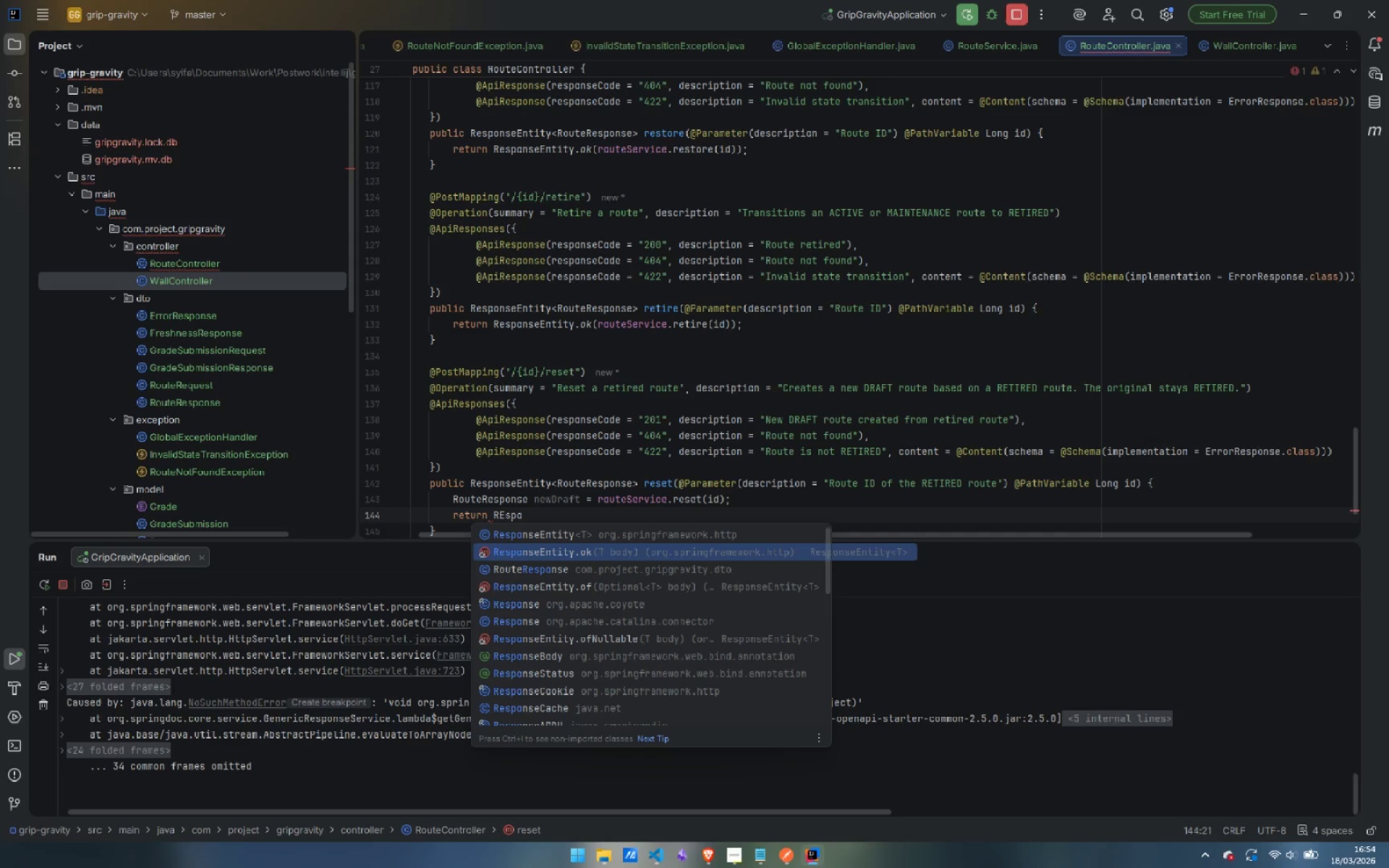 
key(ArrowUp)
 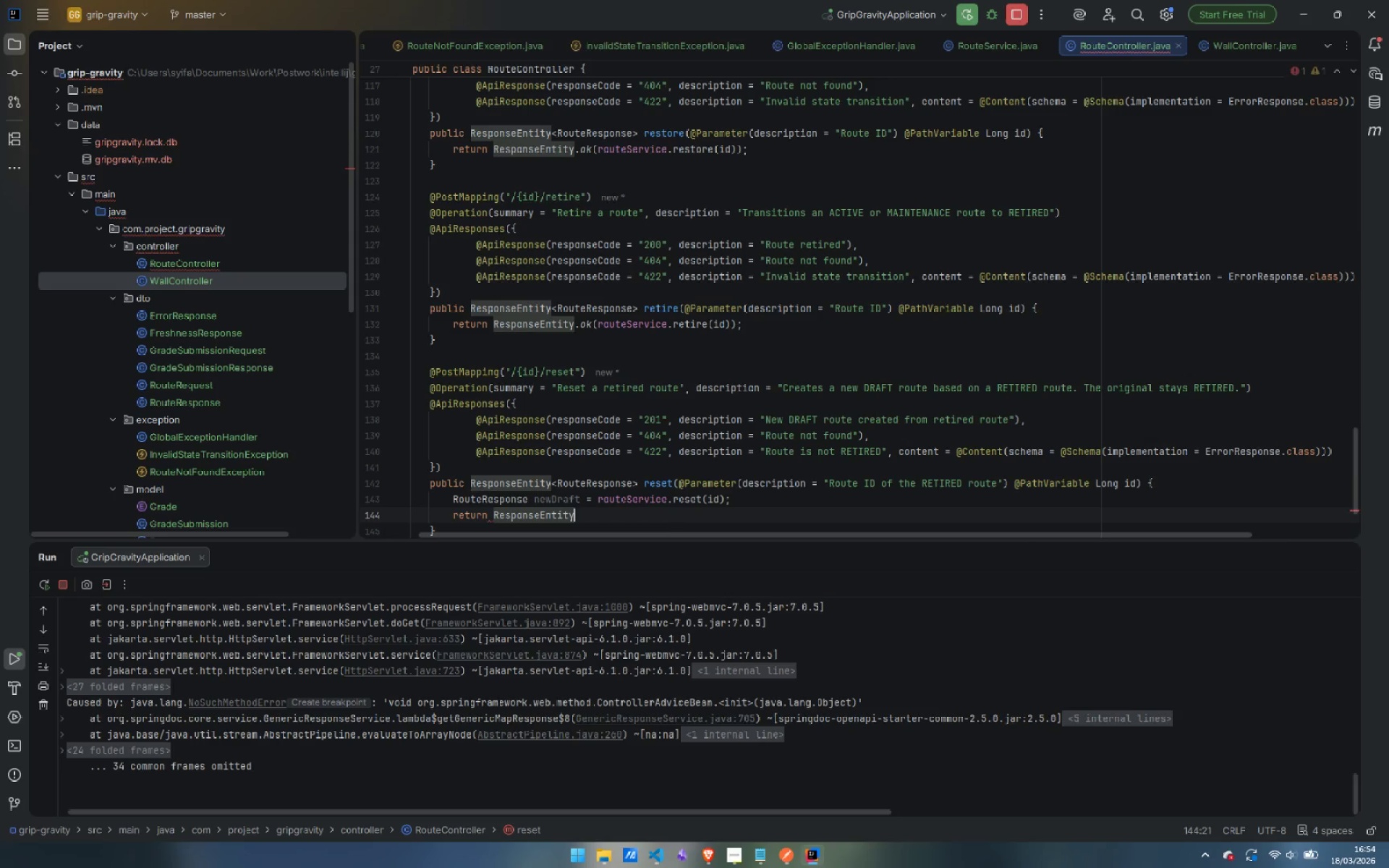 
key(Enter)
 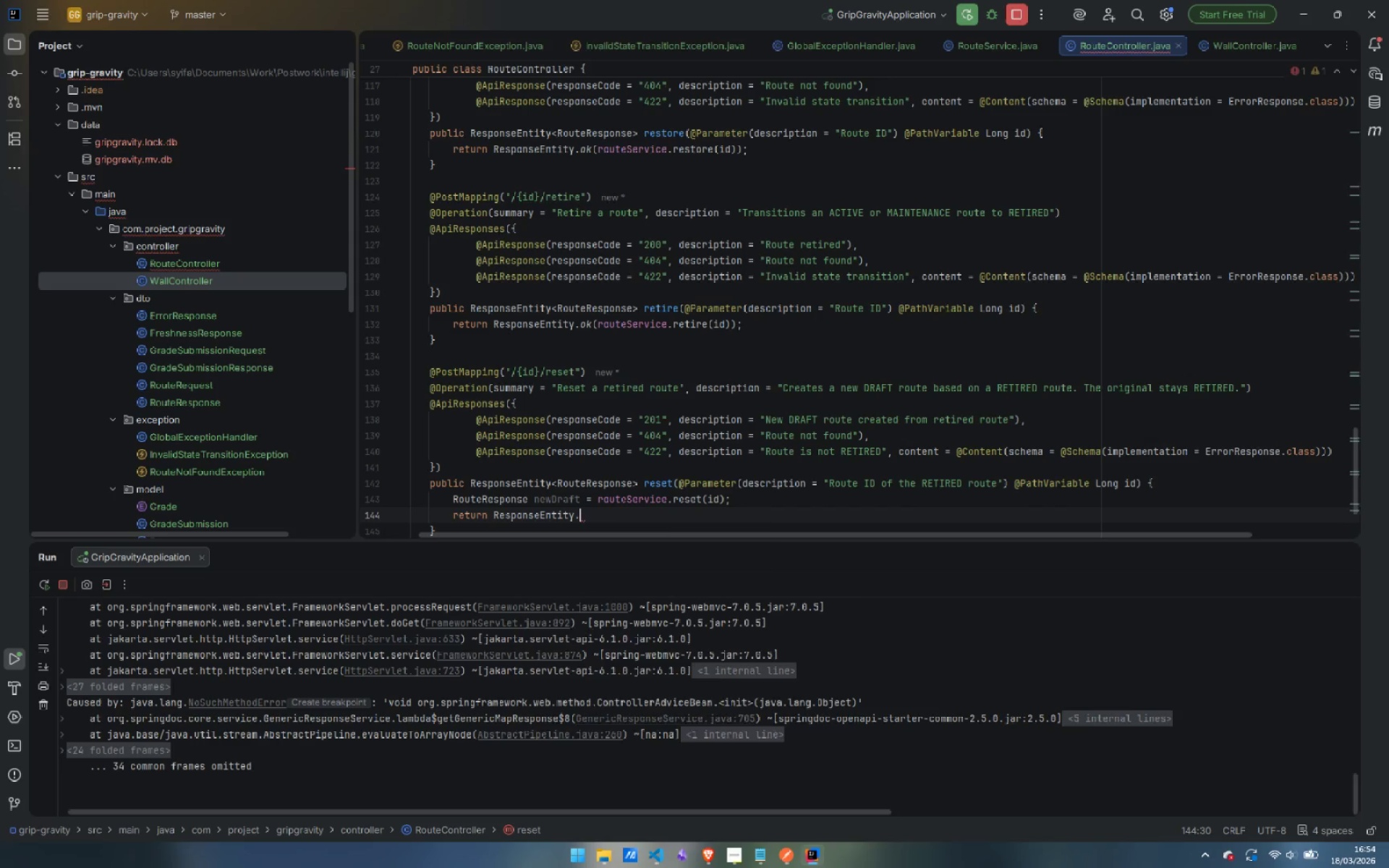 
key(Period)
 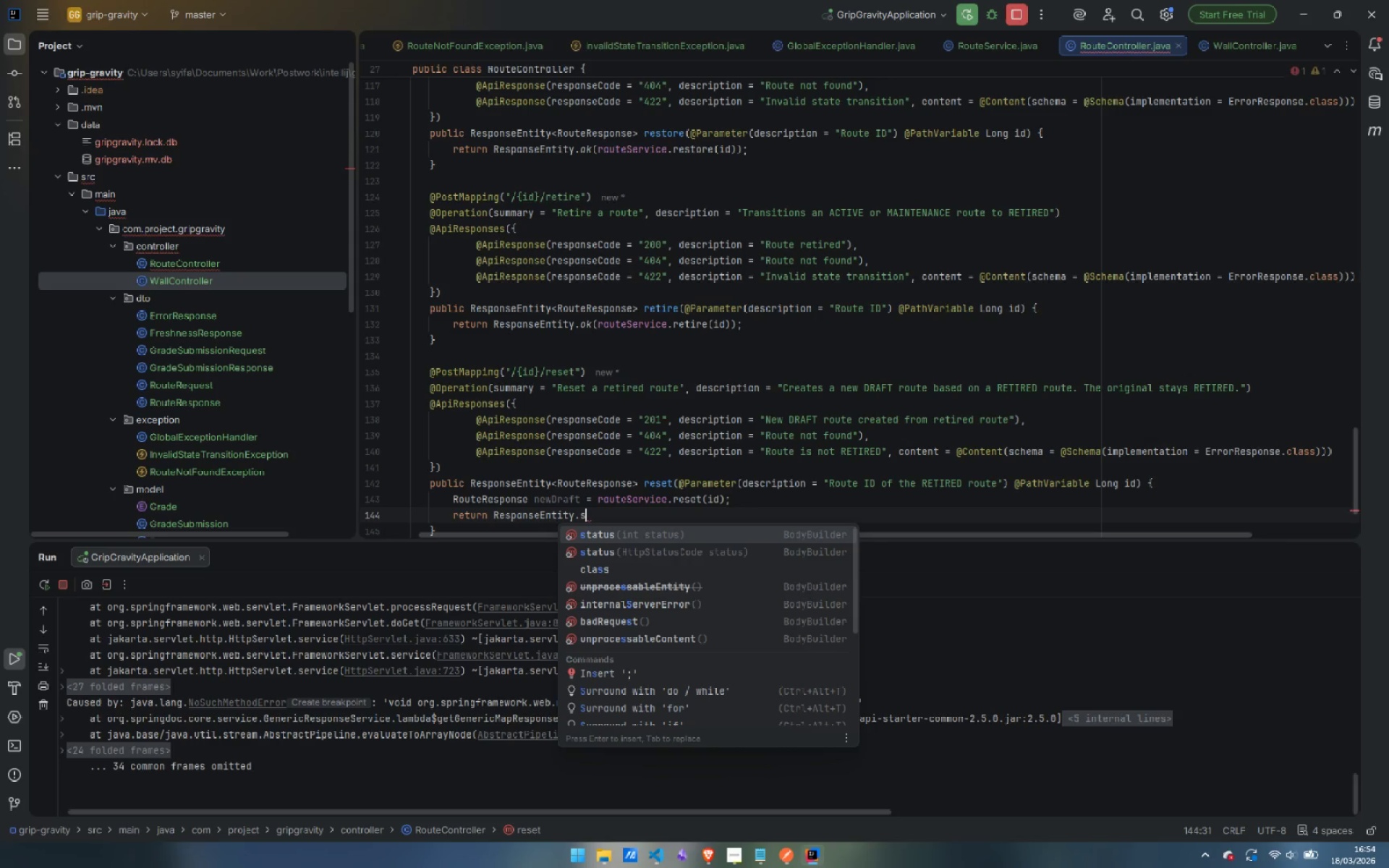 
key(S)
 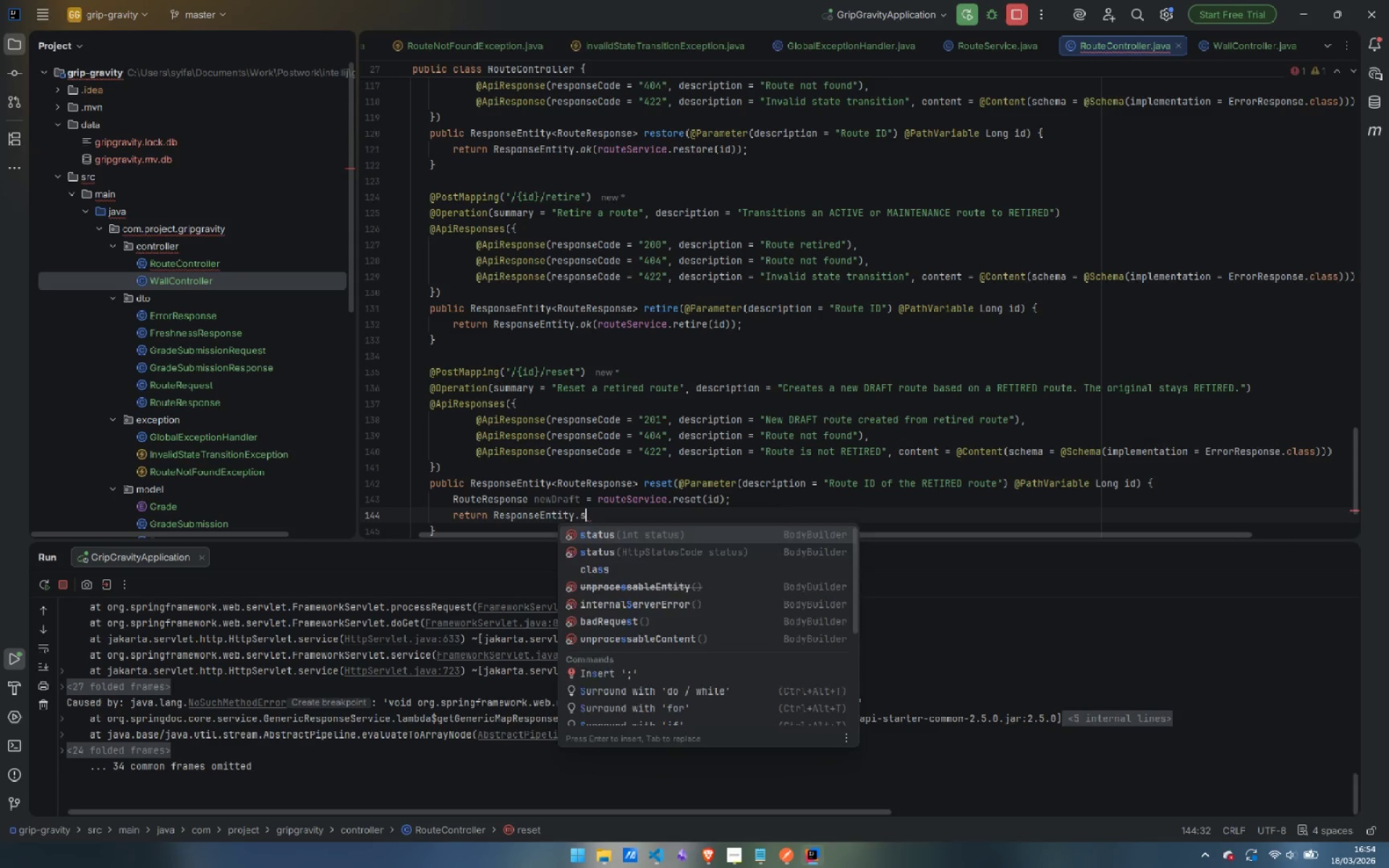 
key(Enter)
 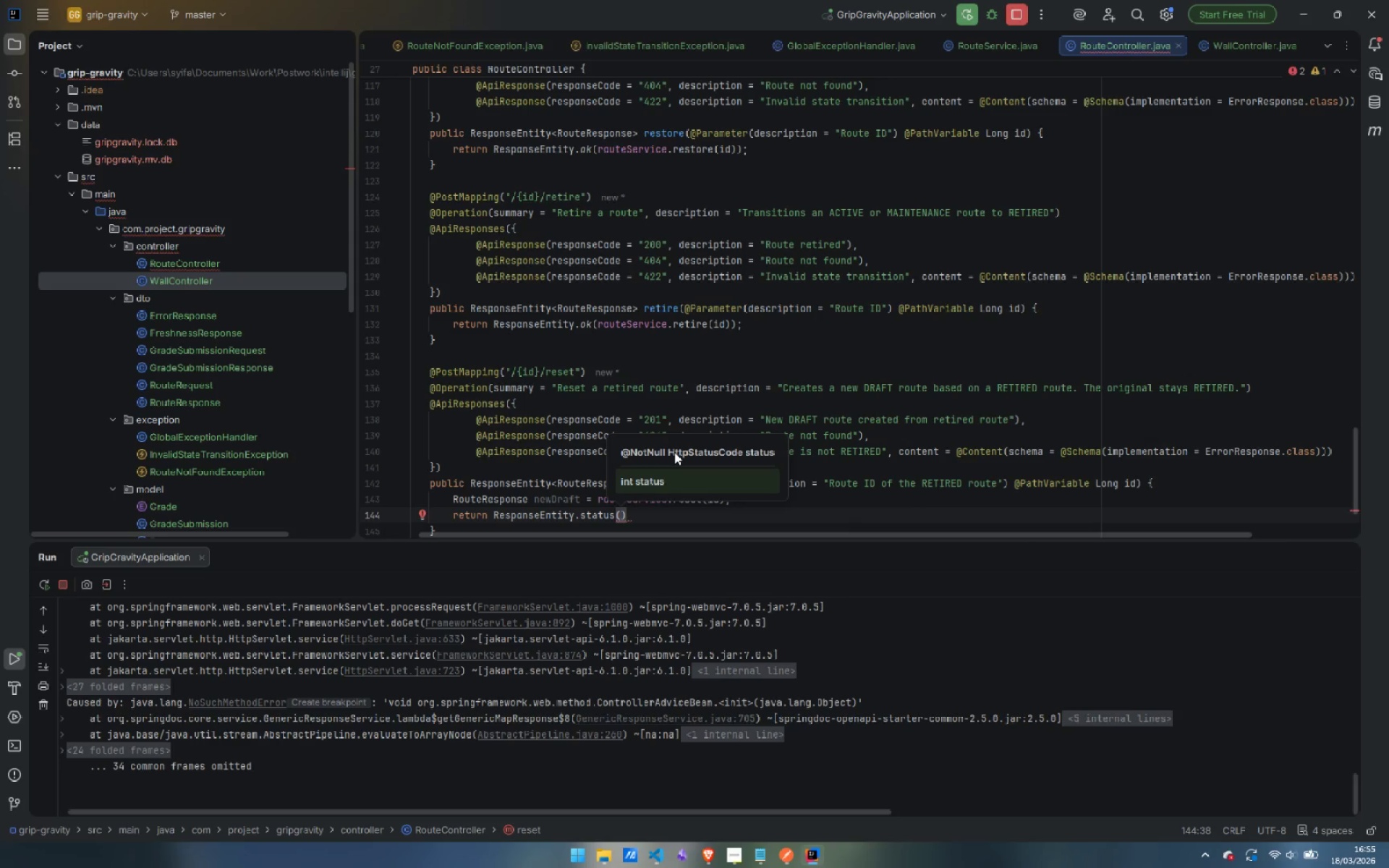 
key(Shift+H)
 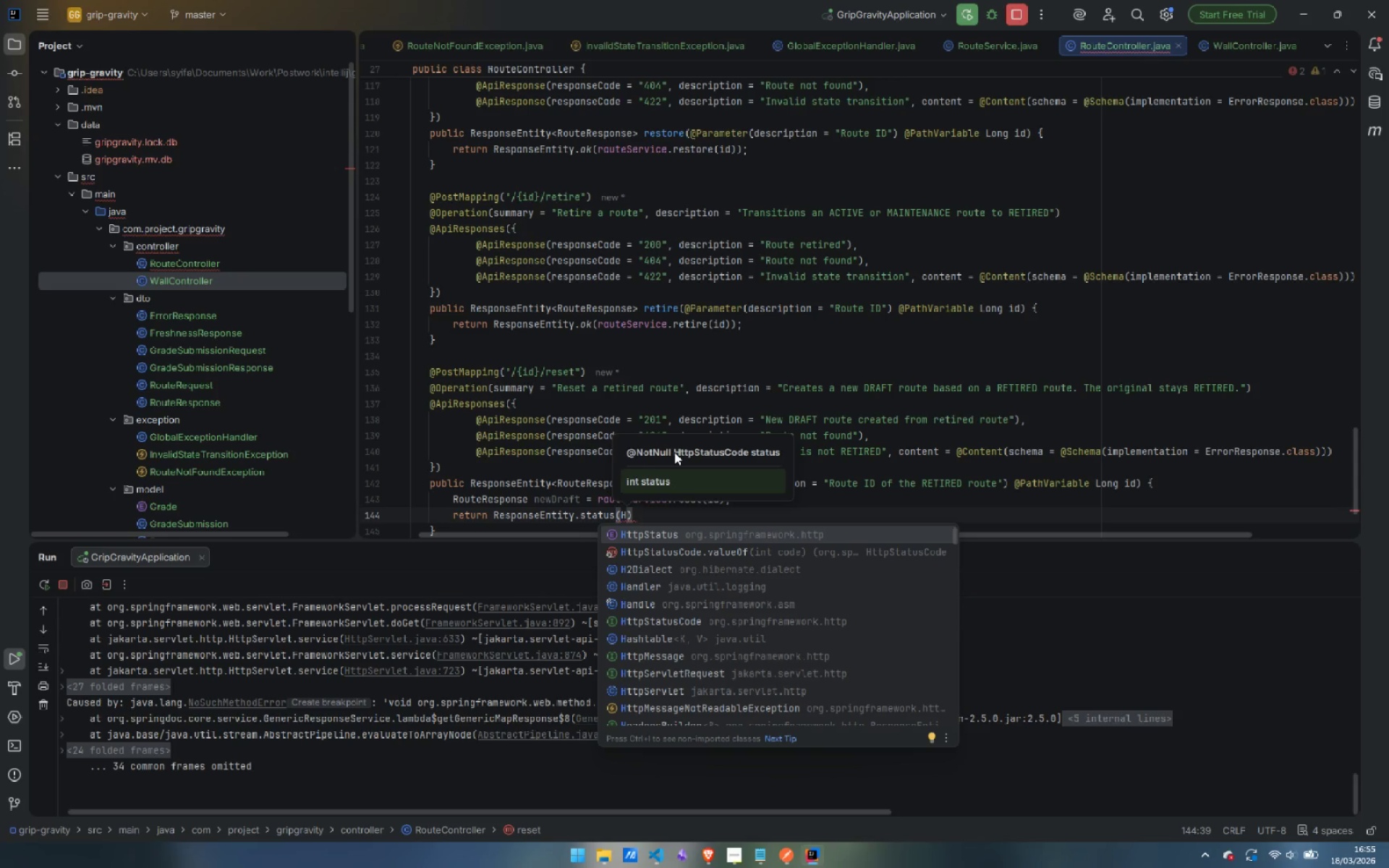 
key(Enter)
 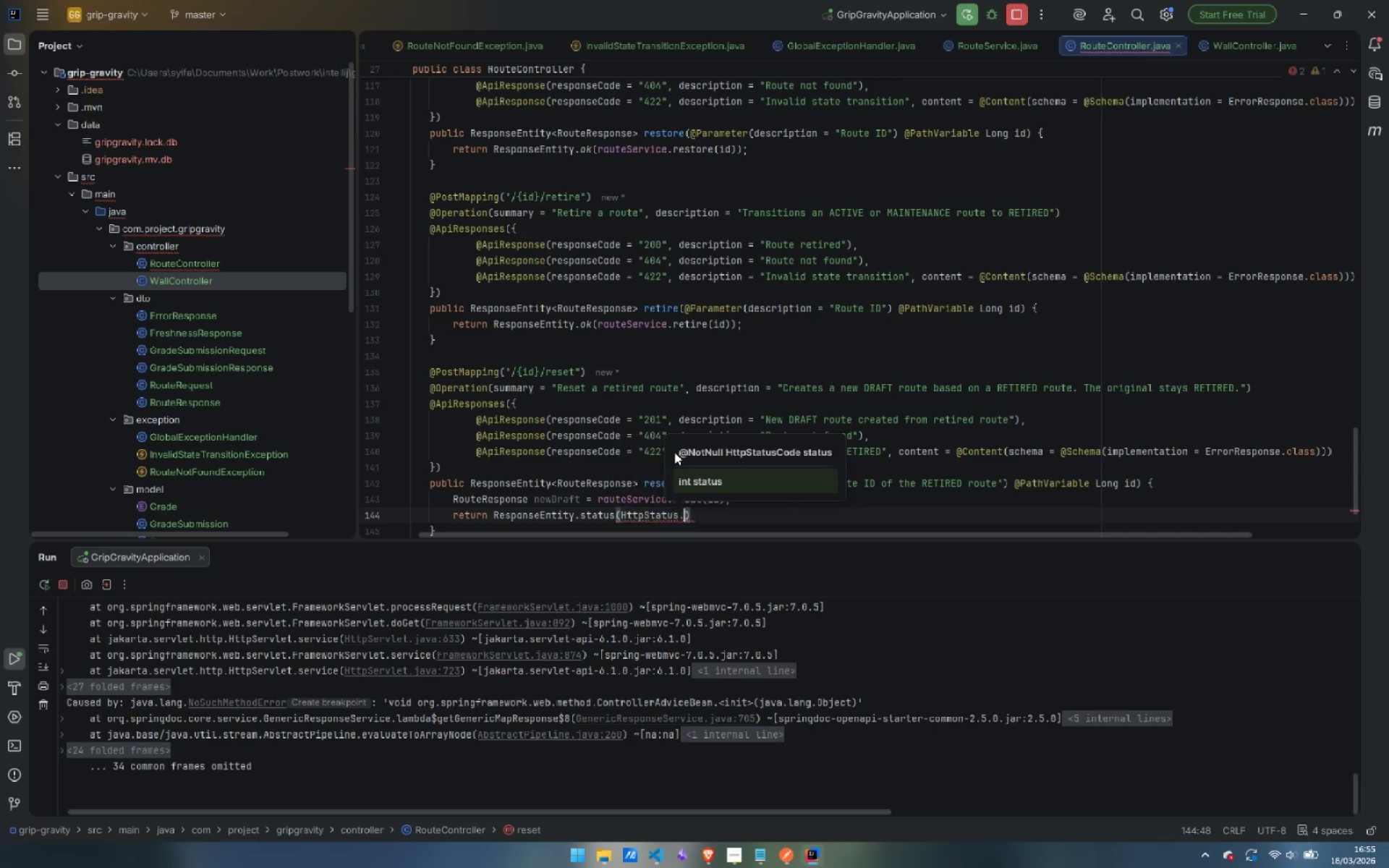 
key(Period)
 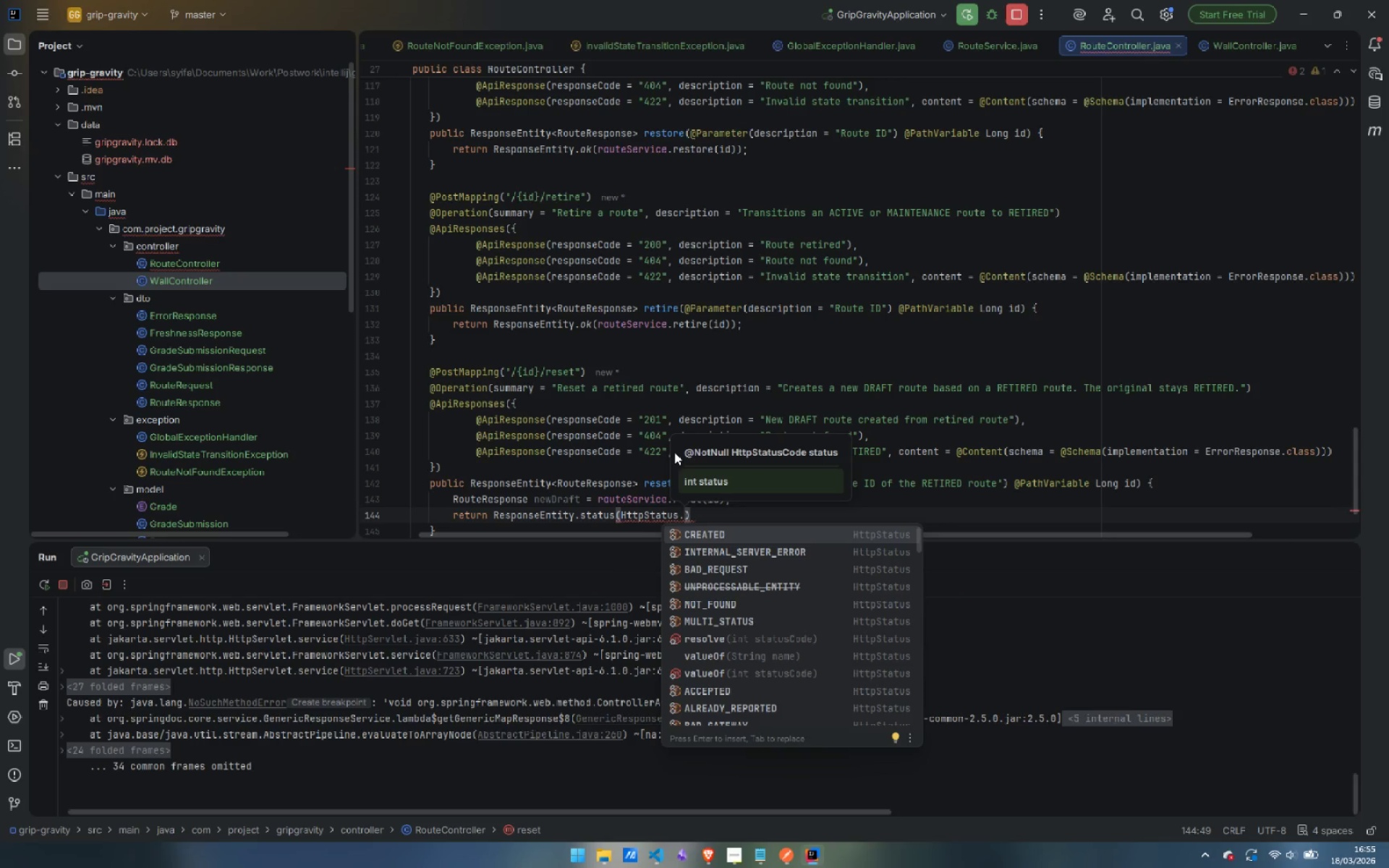 
key(Enter)
 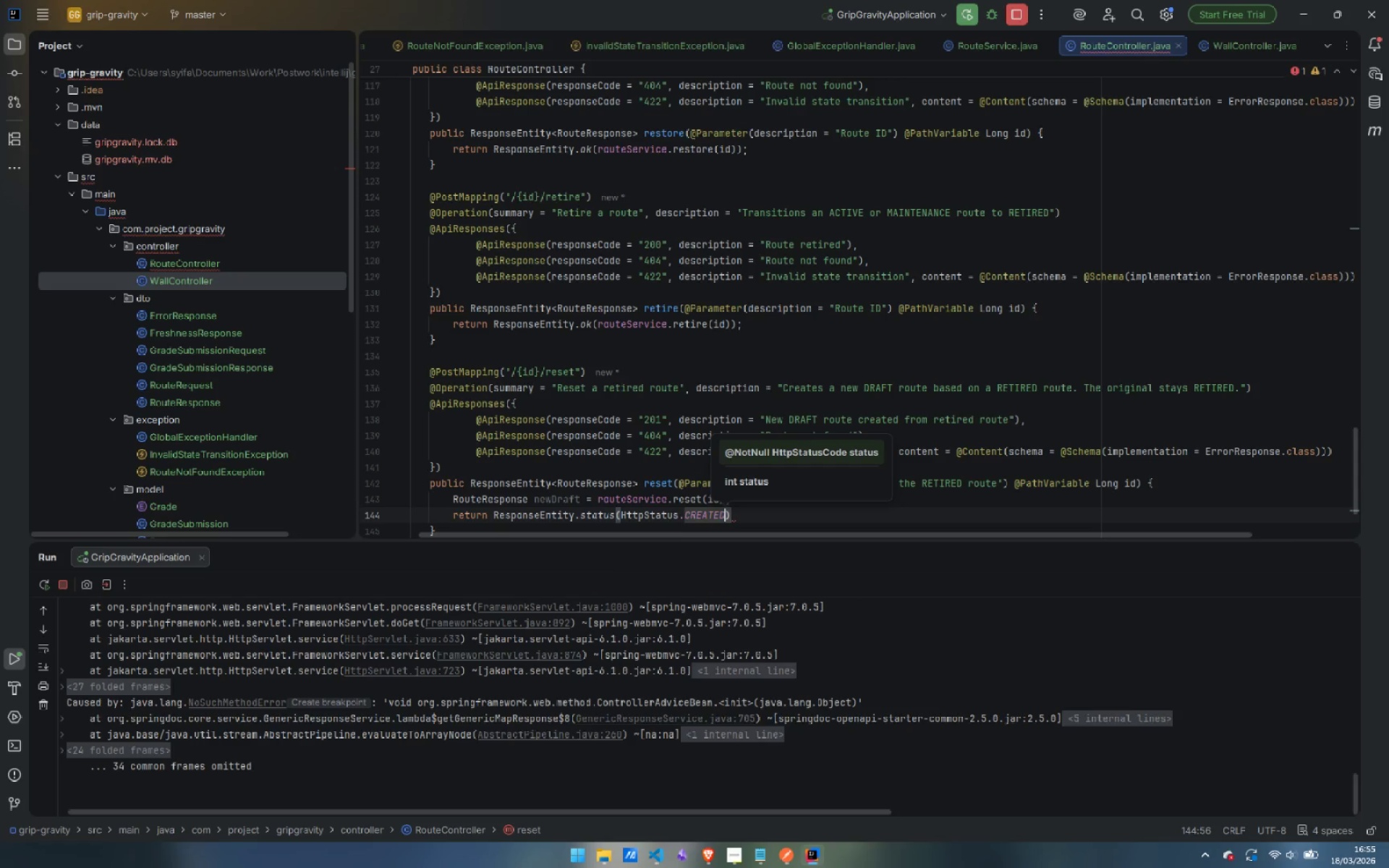 
key(ArrowRight)
 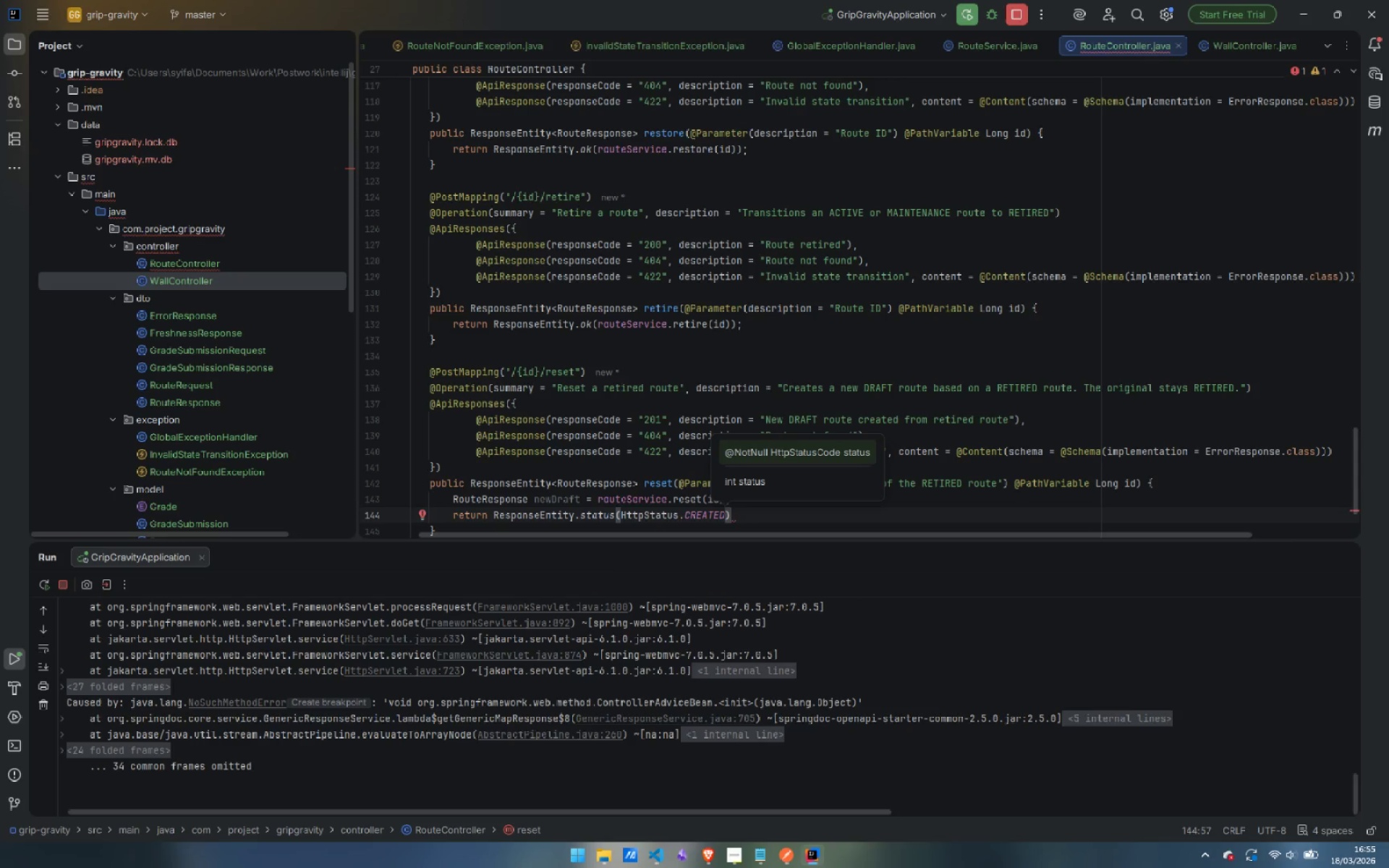 
type(.bo)
 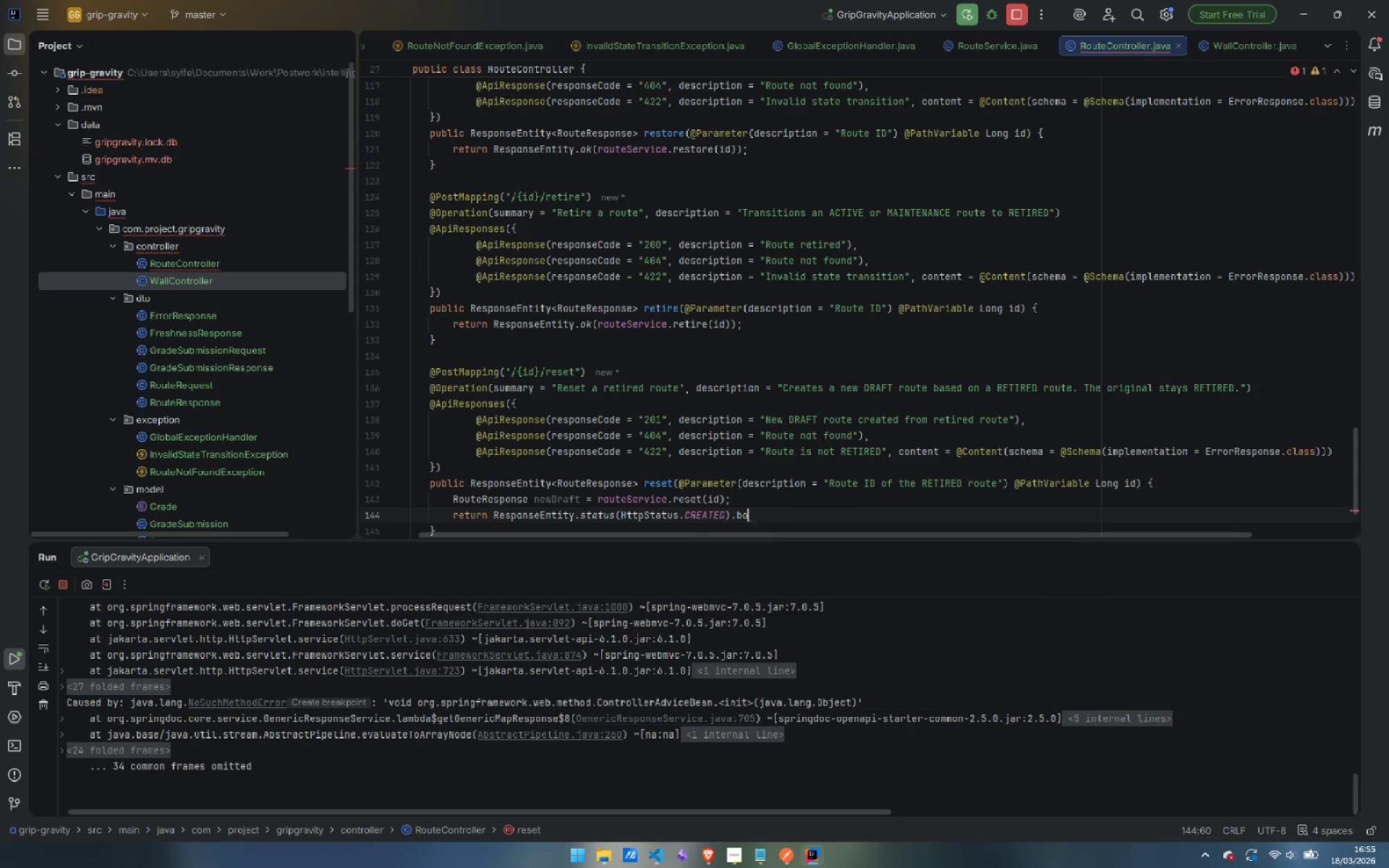 
key(Enter)
 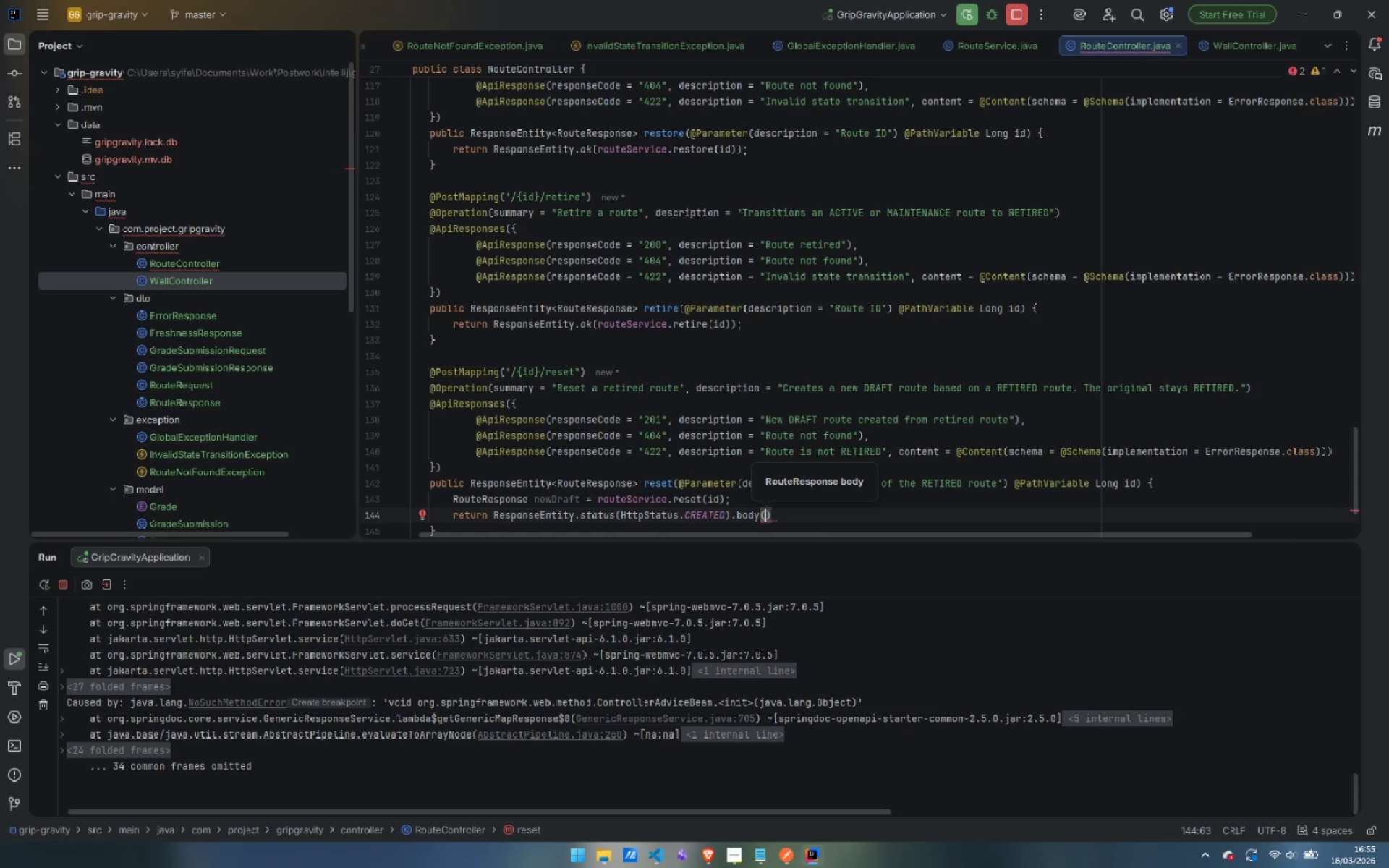 
type(newD)
 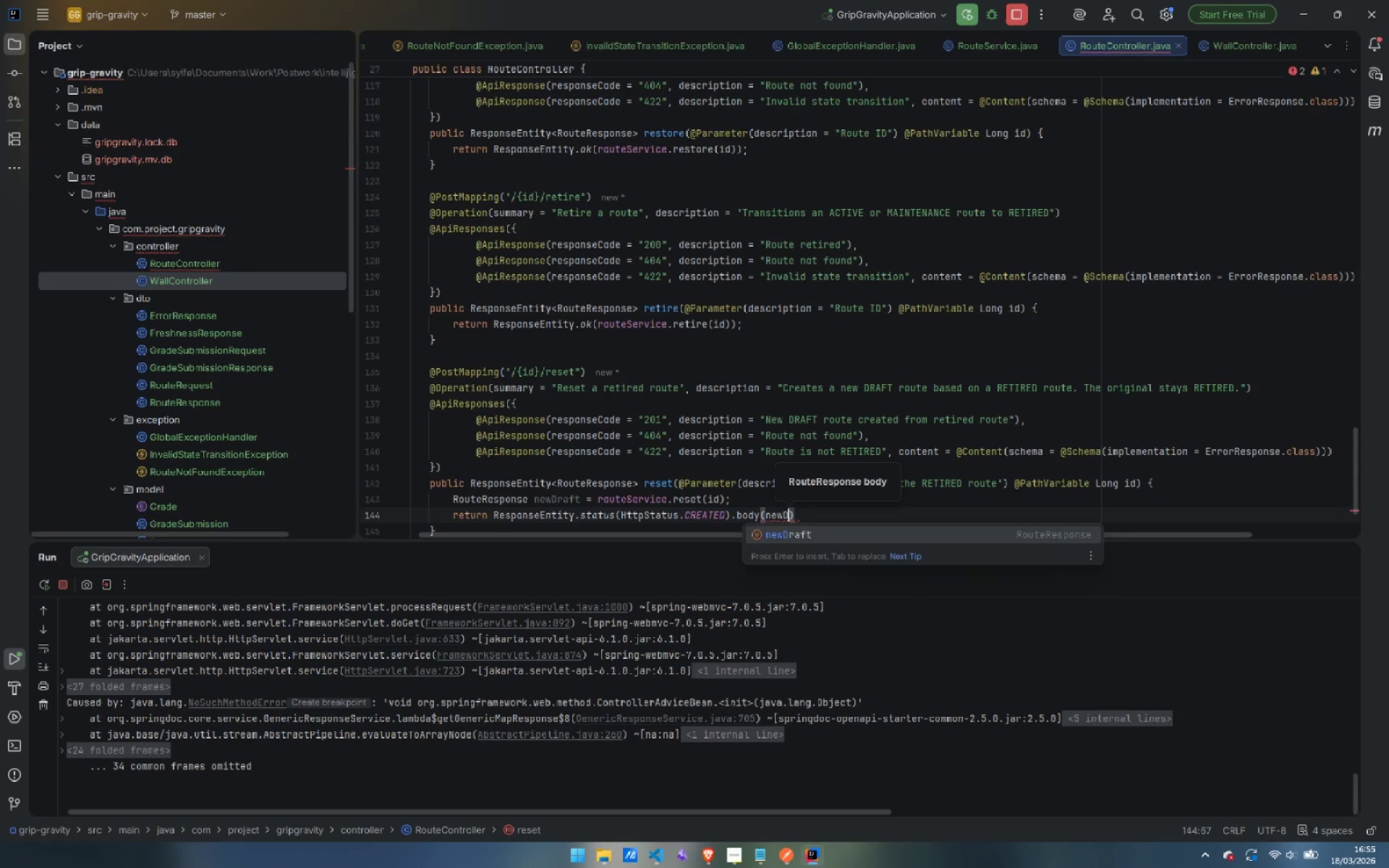 
key(Enter)
 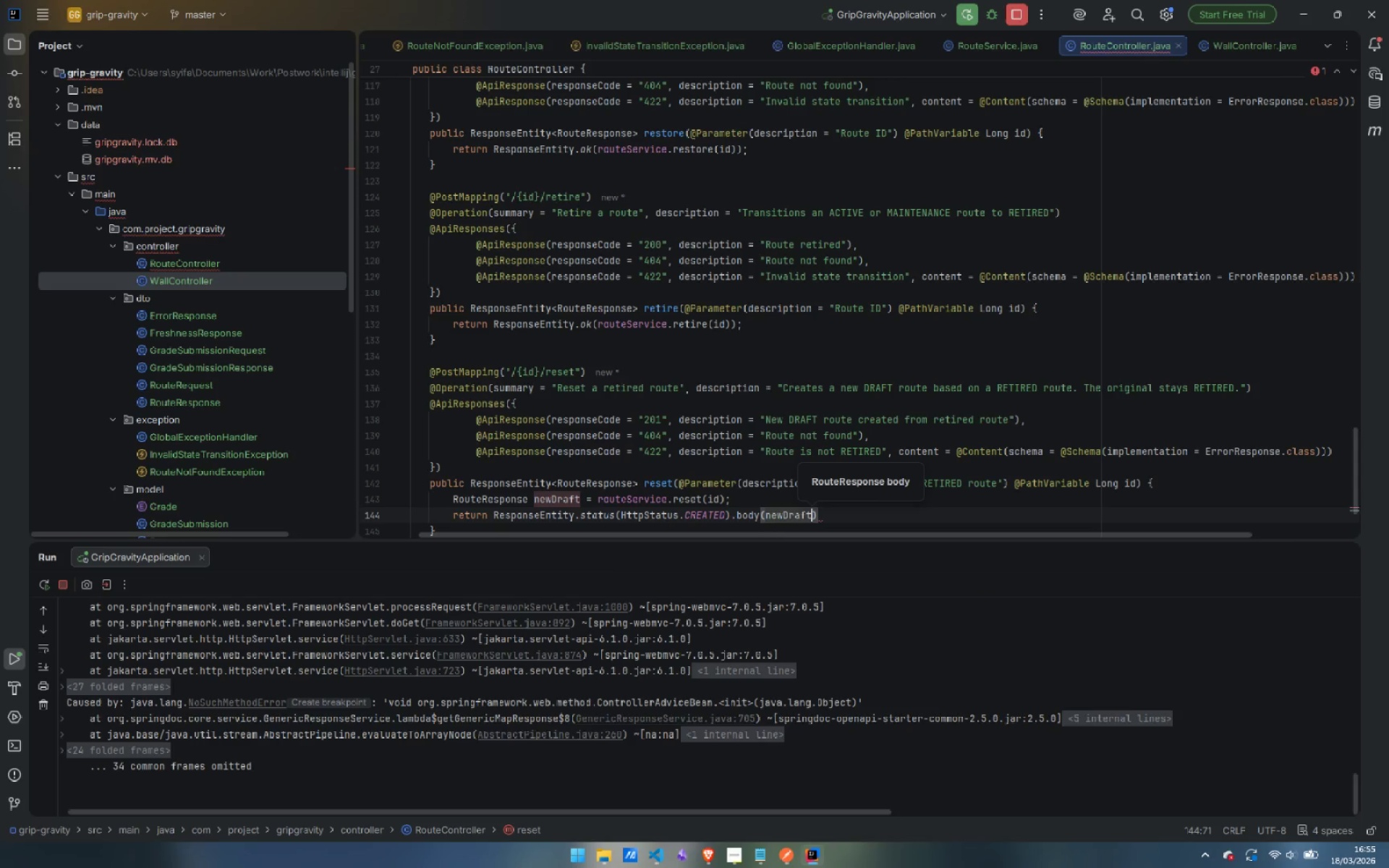 
key(ArrowRight)
 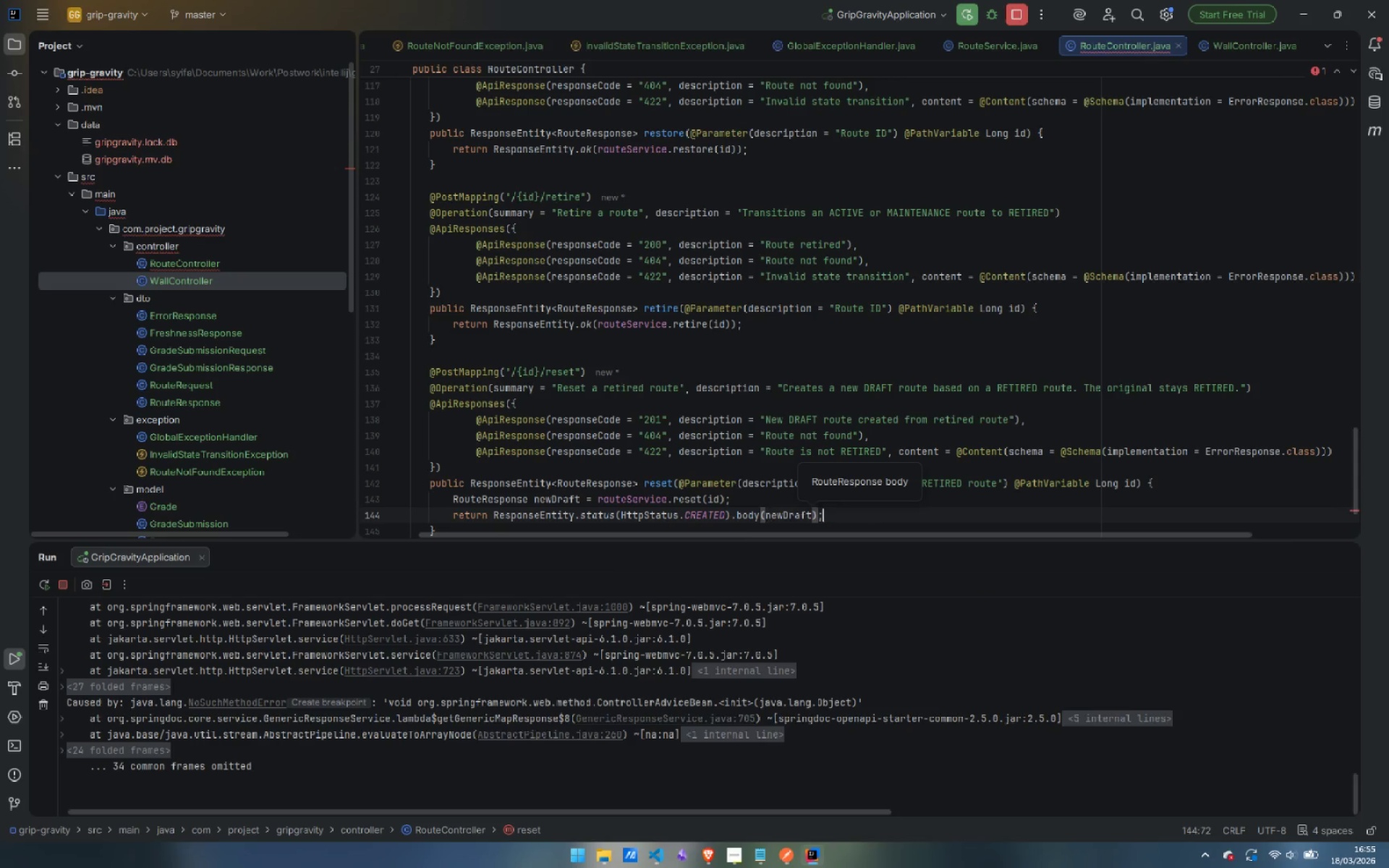 
key(Semicolon)
 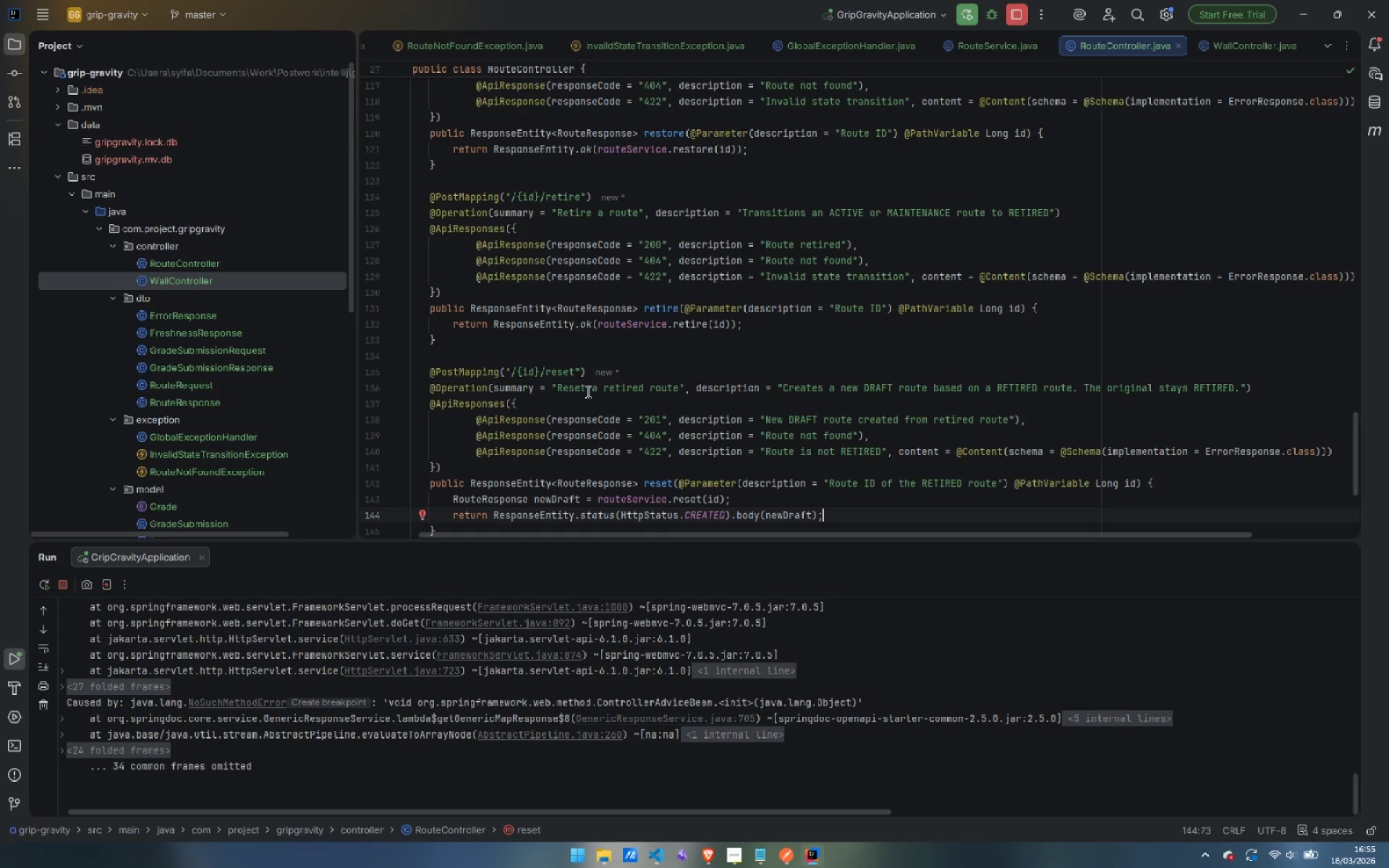 
scroll: coordinate [571, 375], scroll_direction: up, amount: 16.0
 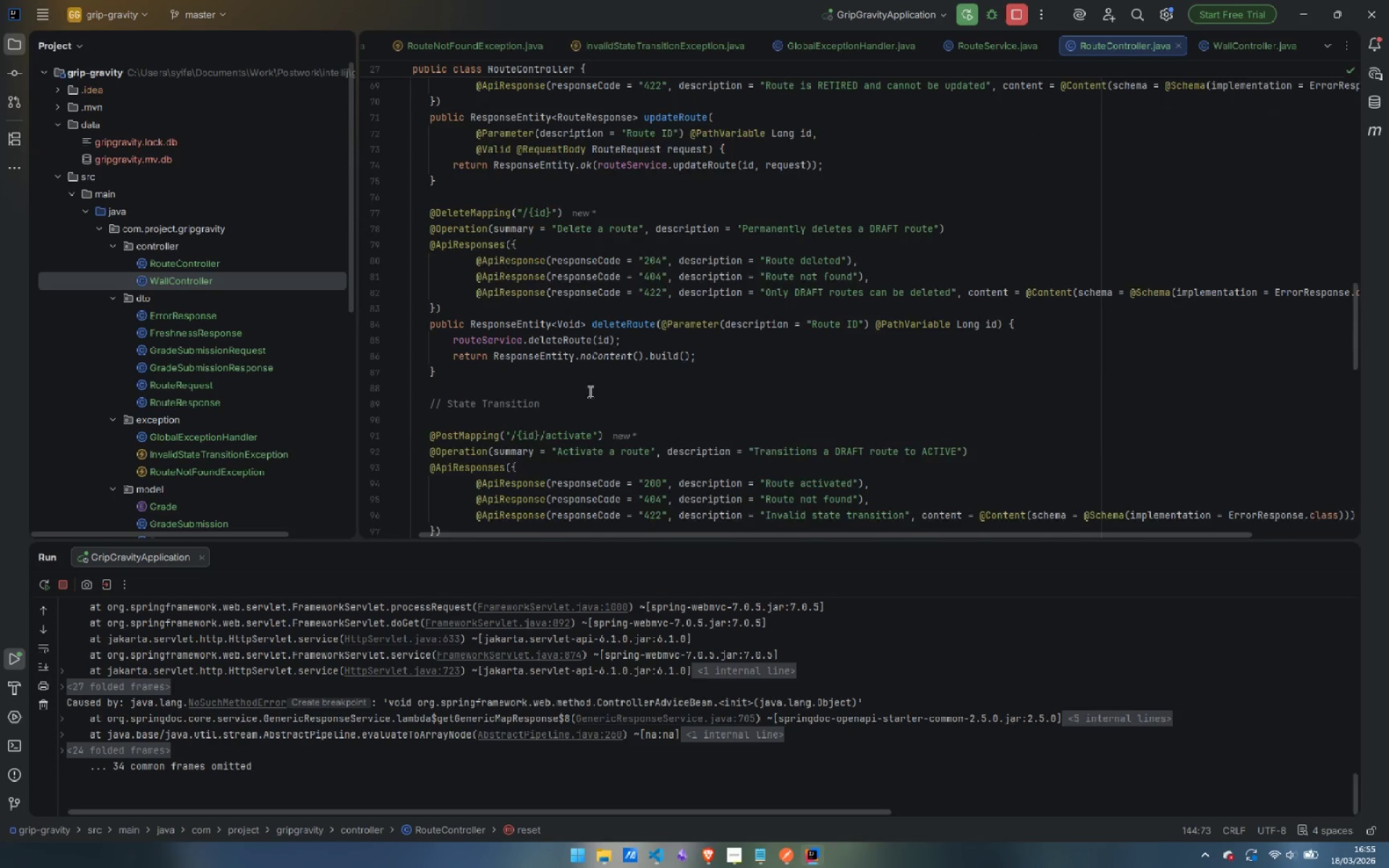 
scroll: coordinate [569, 421], scroll_direction: down, amount: 27.0
 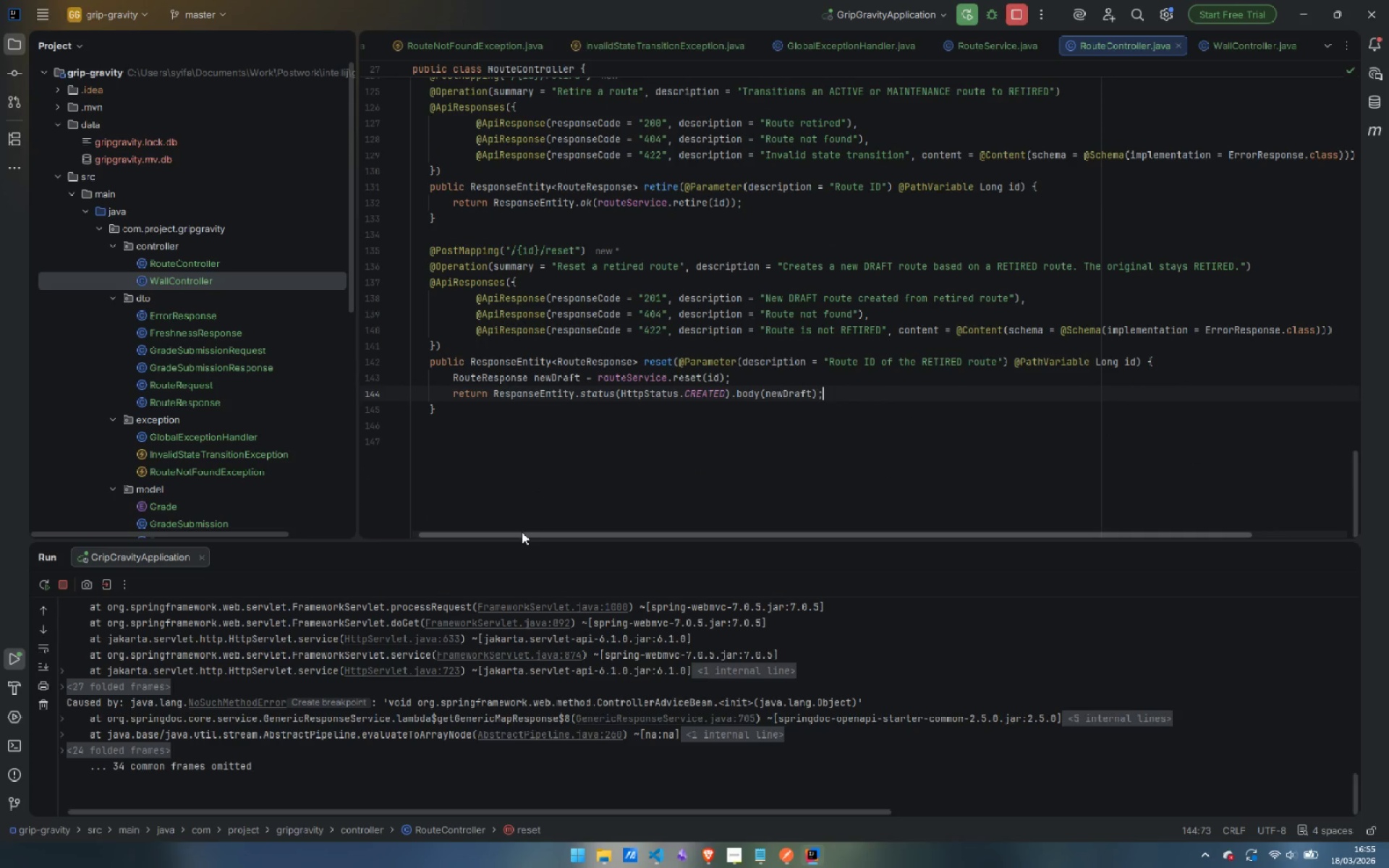 
left_click_drag(start_coordinate=[522, 531], to_coordinate=[465, 527])
 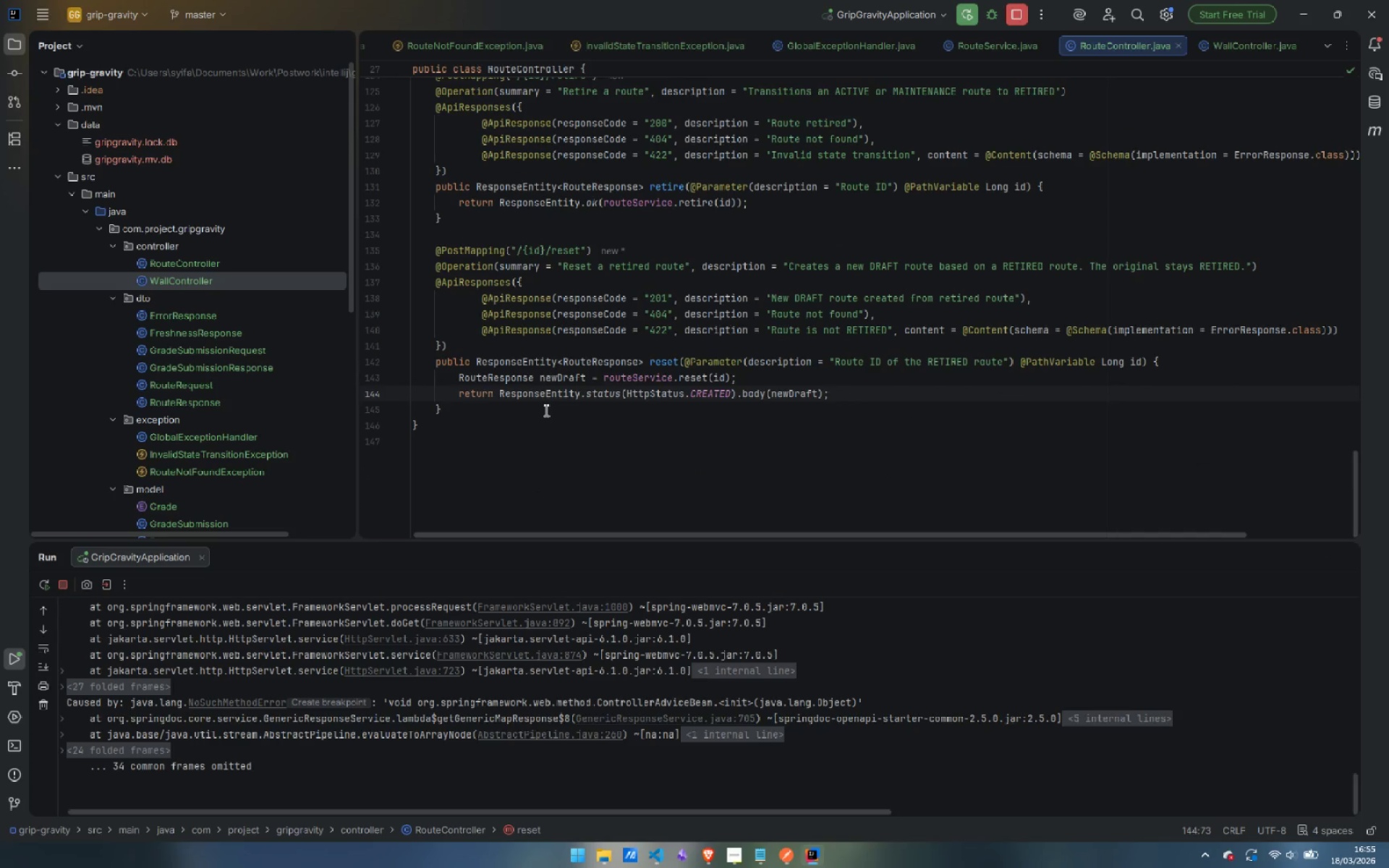 
left_click([545, 410])
 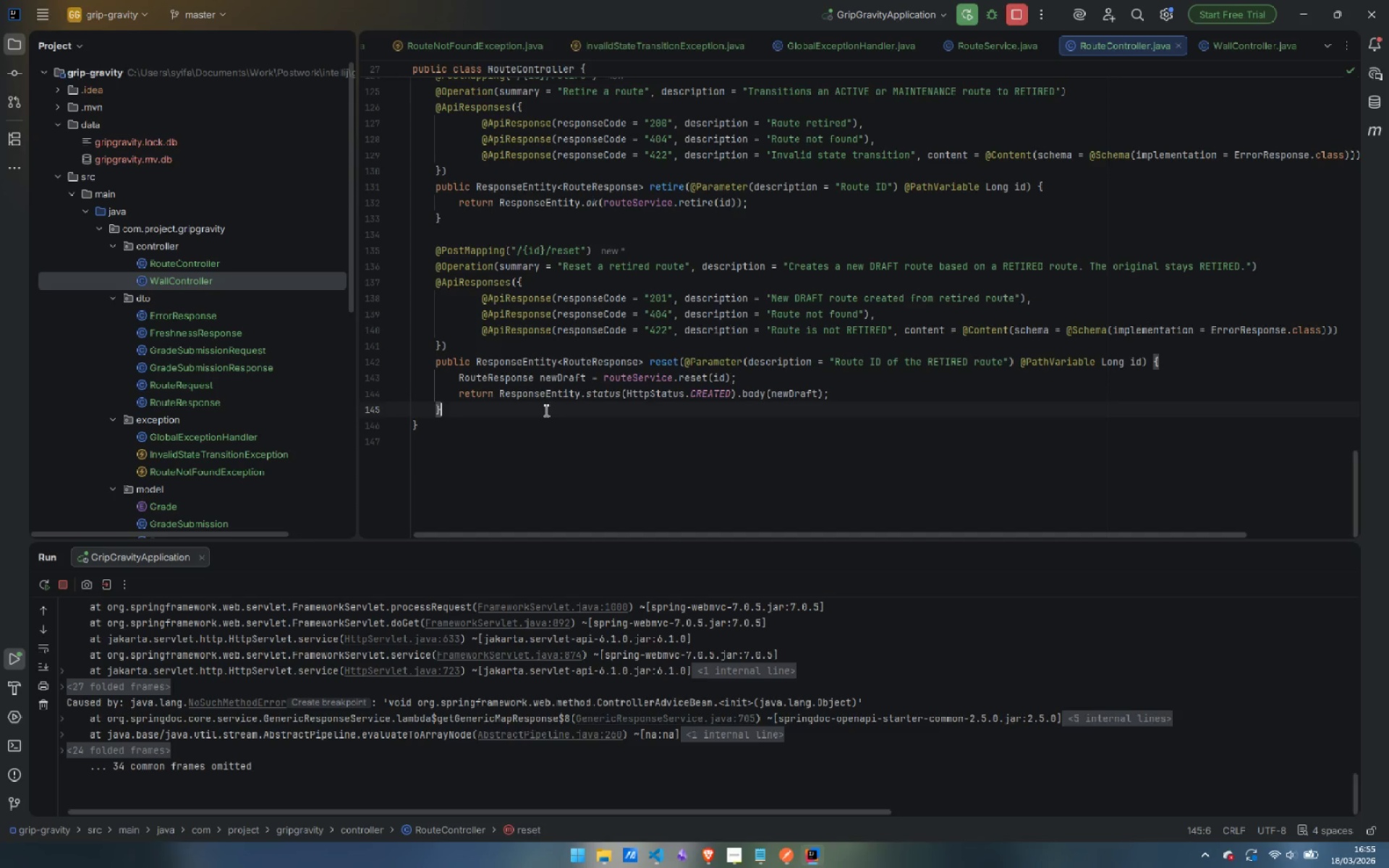 
key(Enter)
 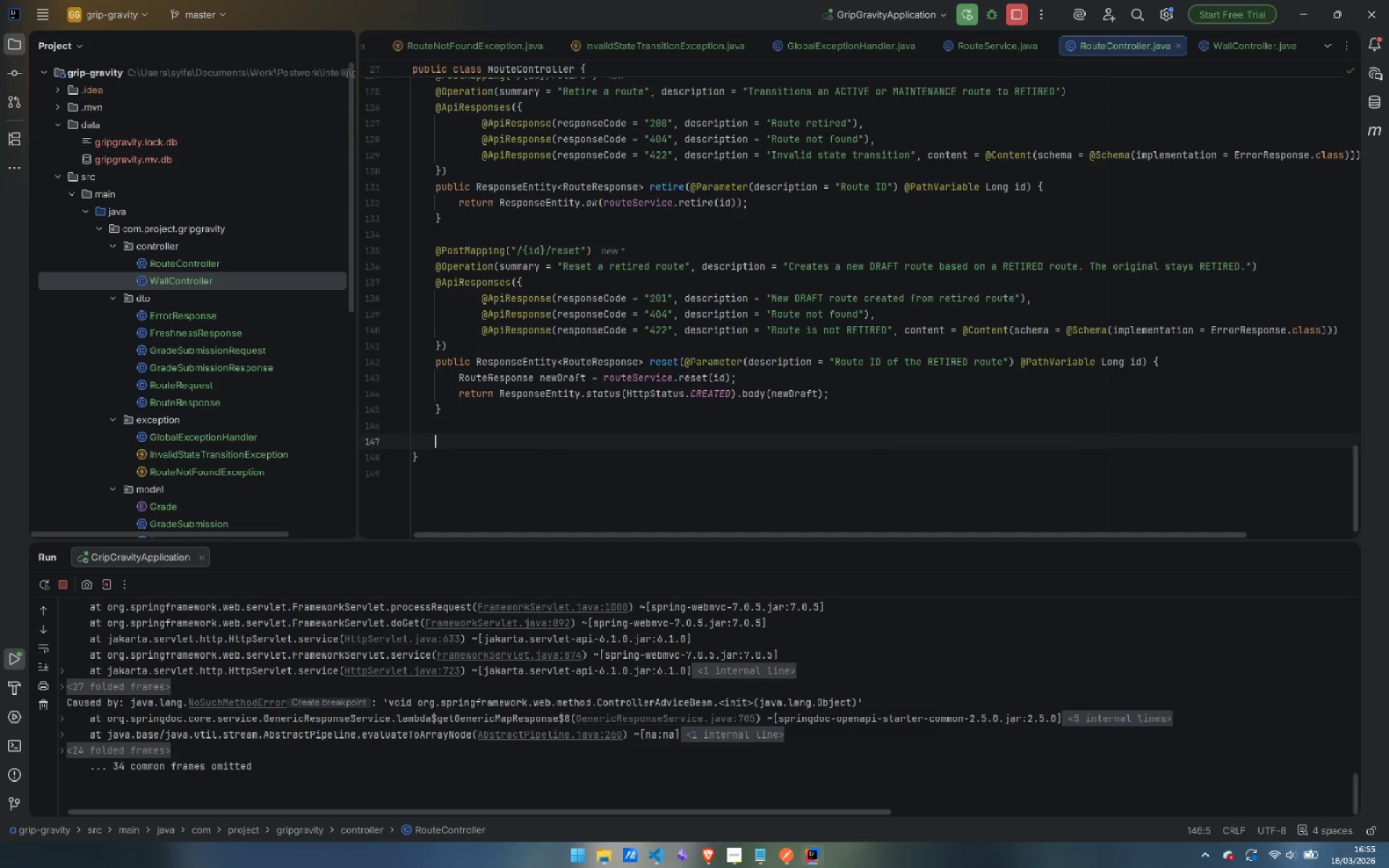 
key(Enter)
 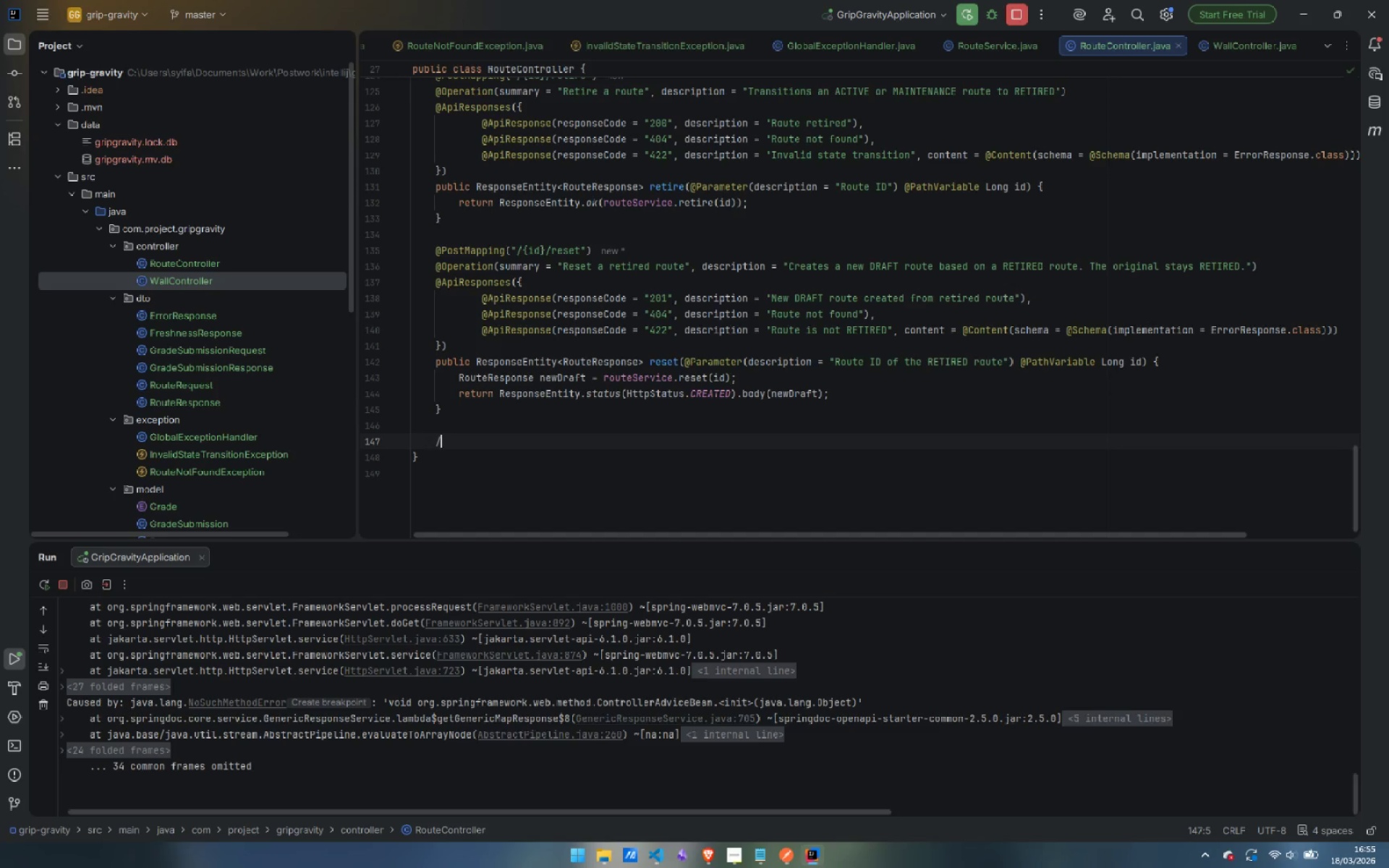 
type(// Grade Submissions)
 